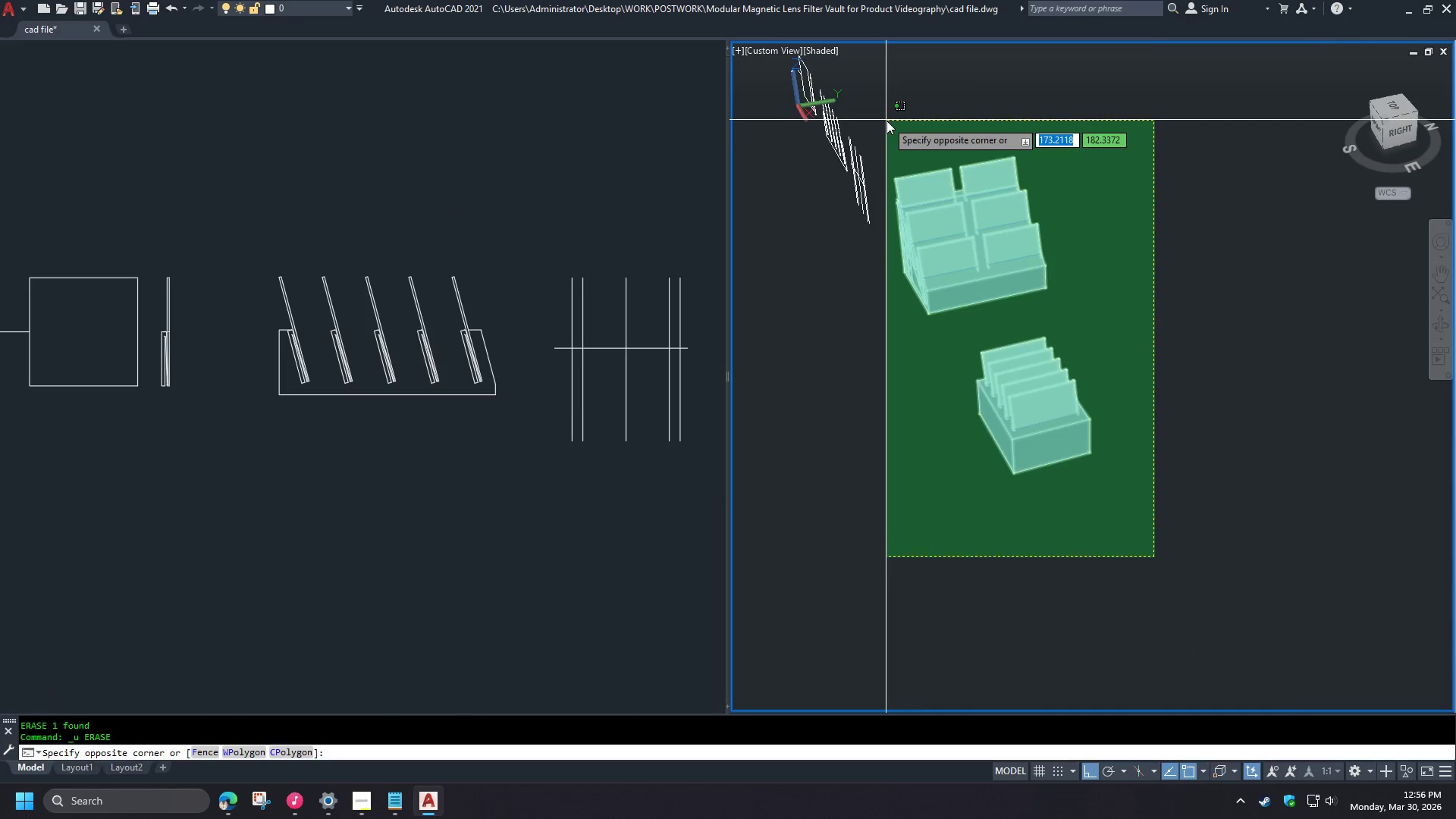 
key(E)
 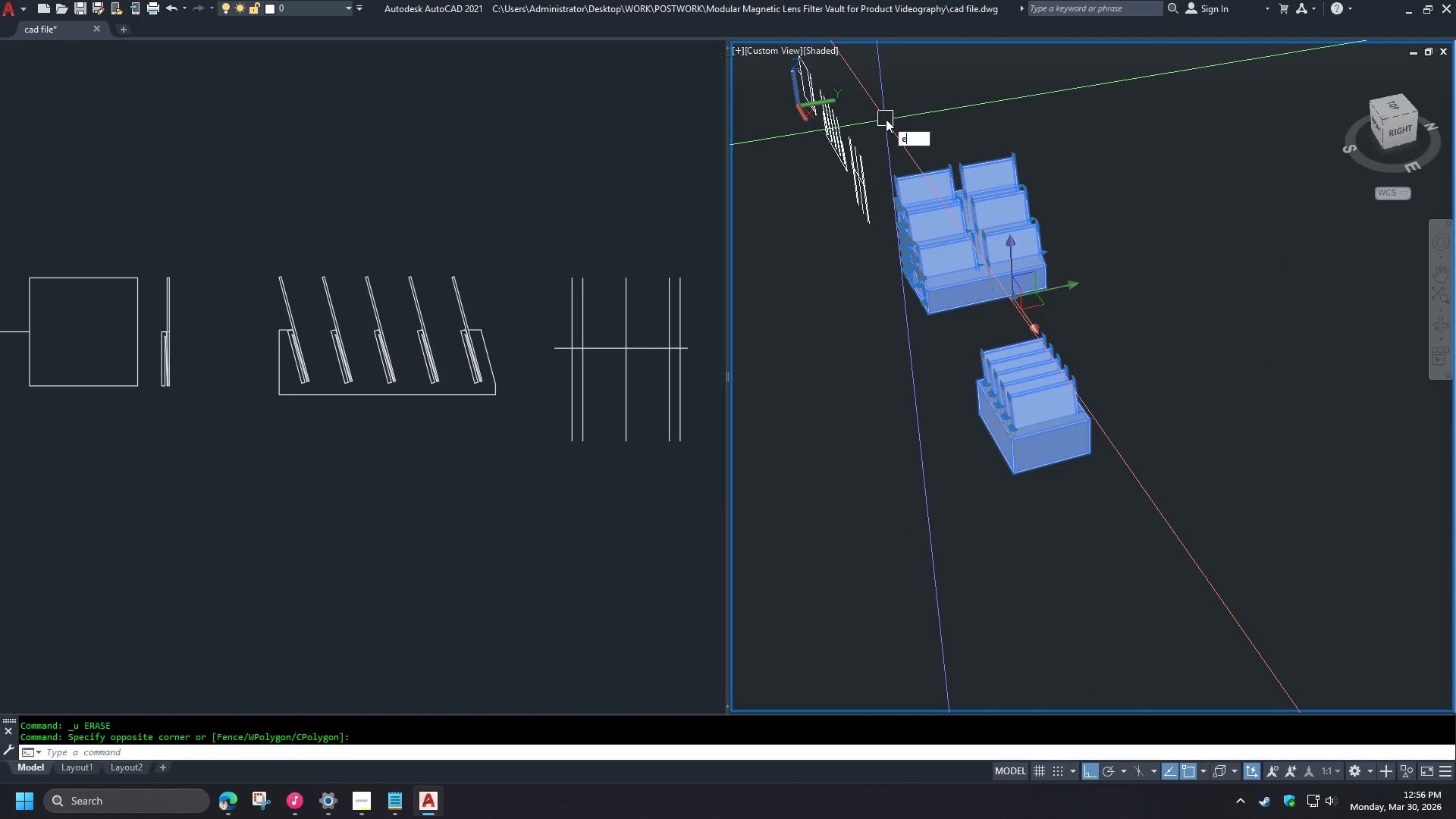 
key(Space)
 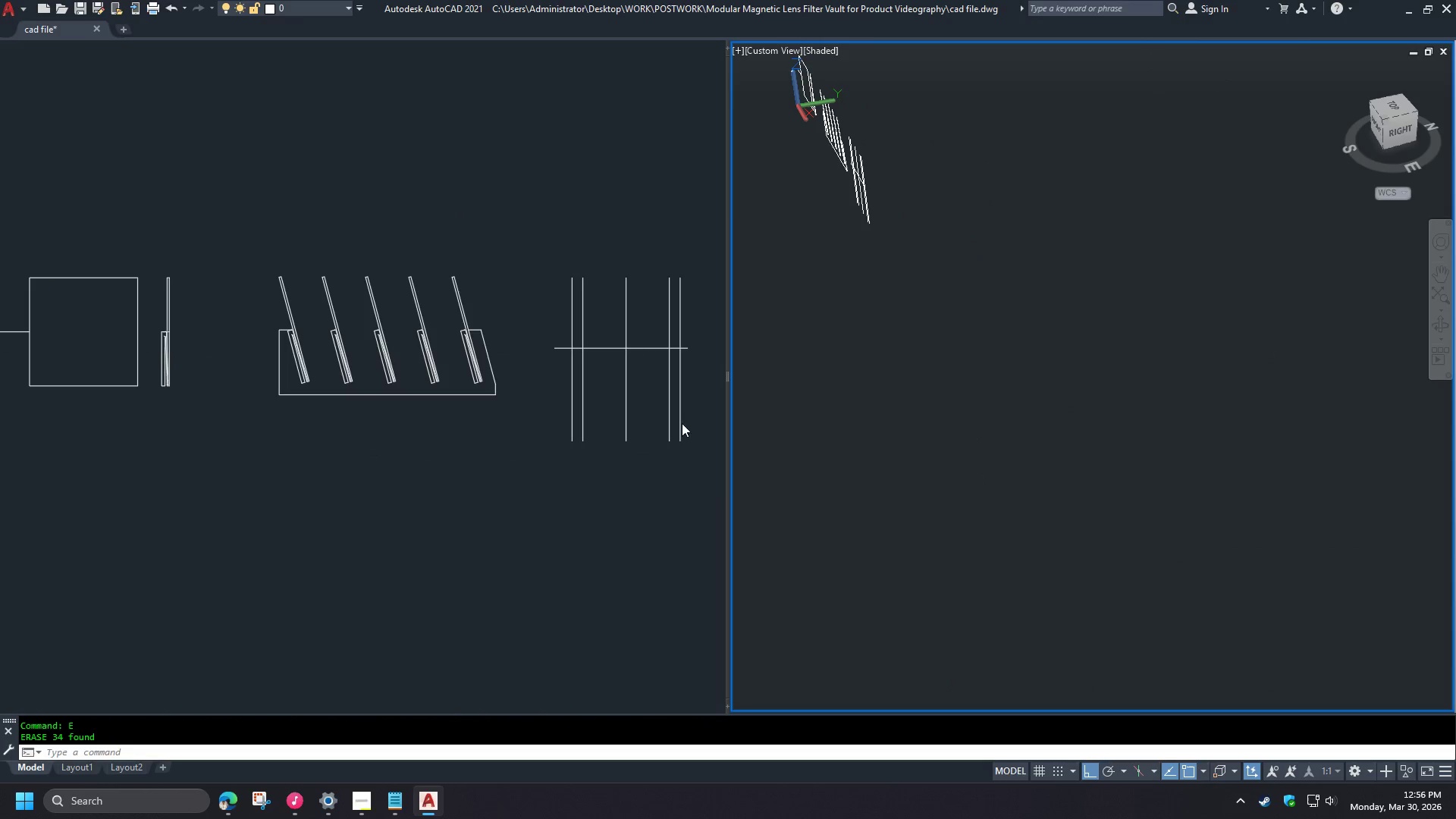 
left_click([569, 486])
 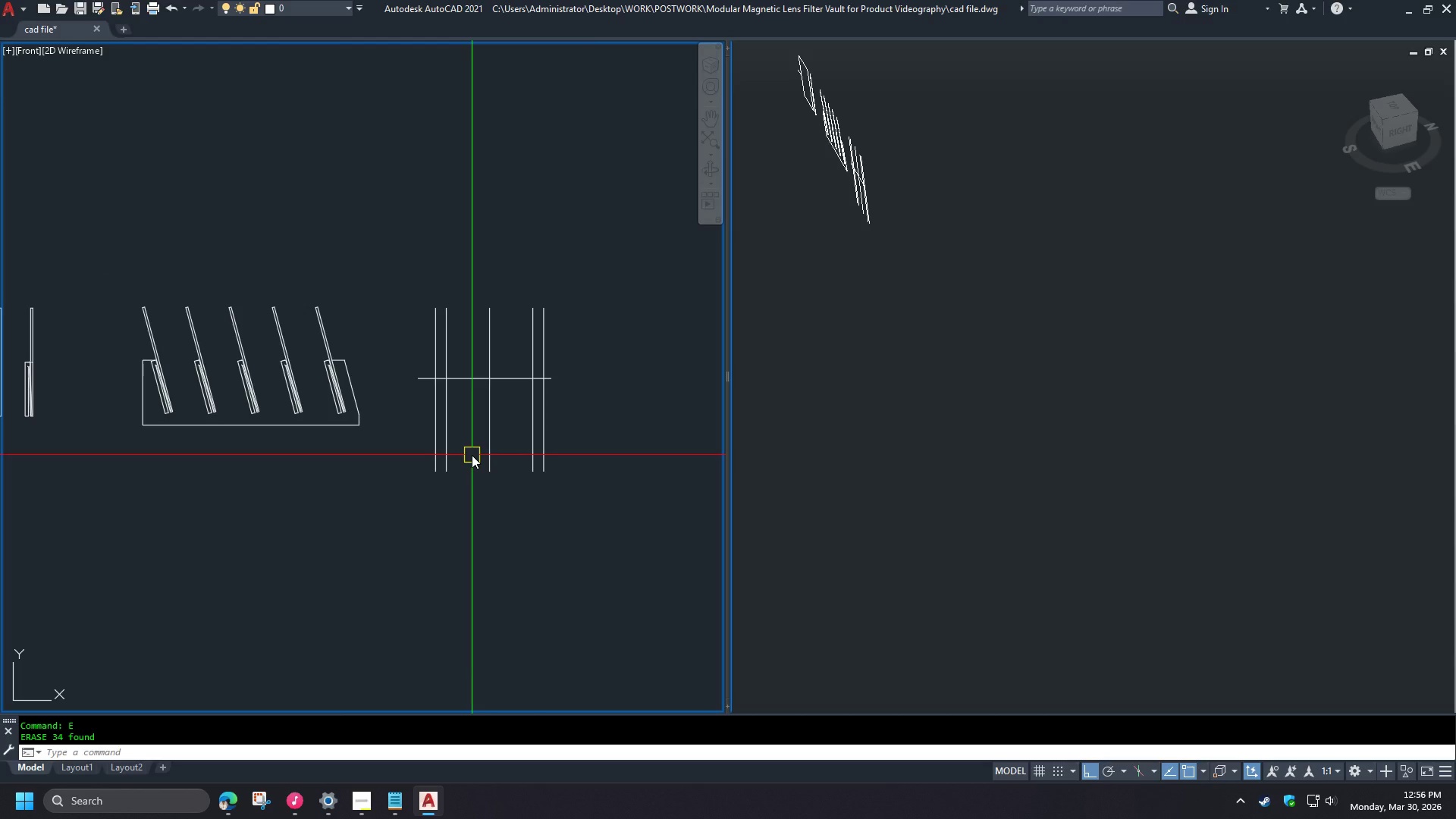 
wait(13.28)
 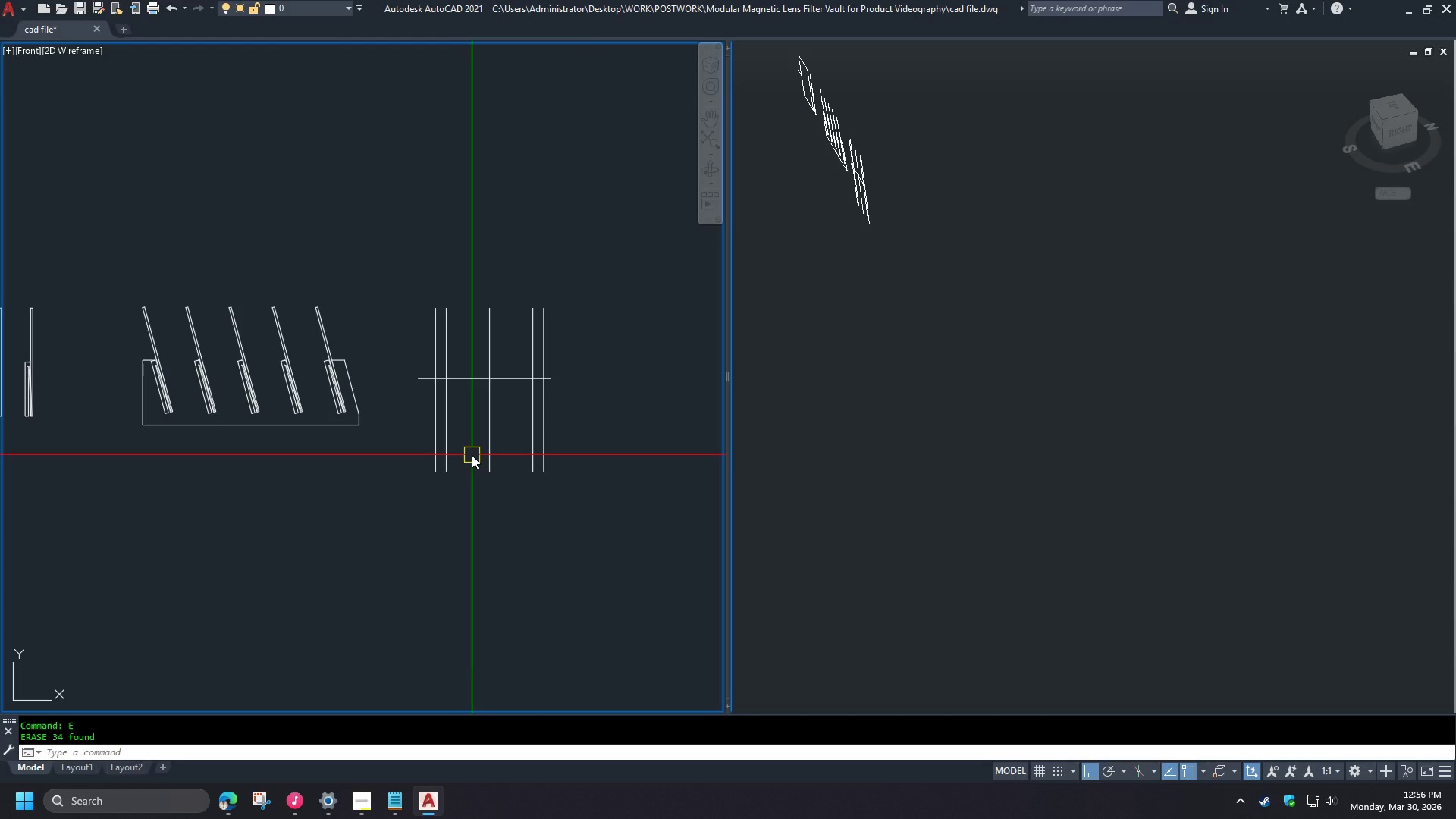 
scroll: coordinate [500, 347], scroll_direction: up, amount: 3.0
 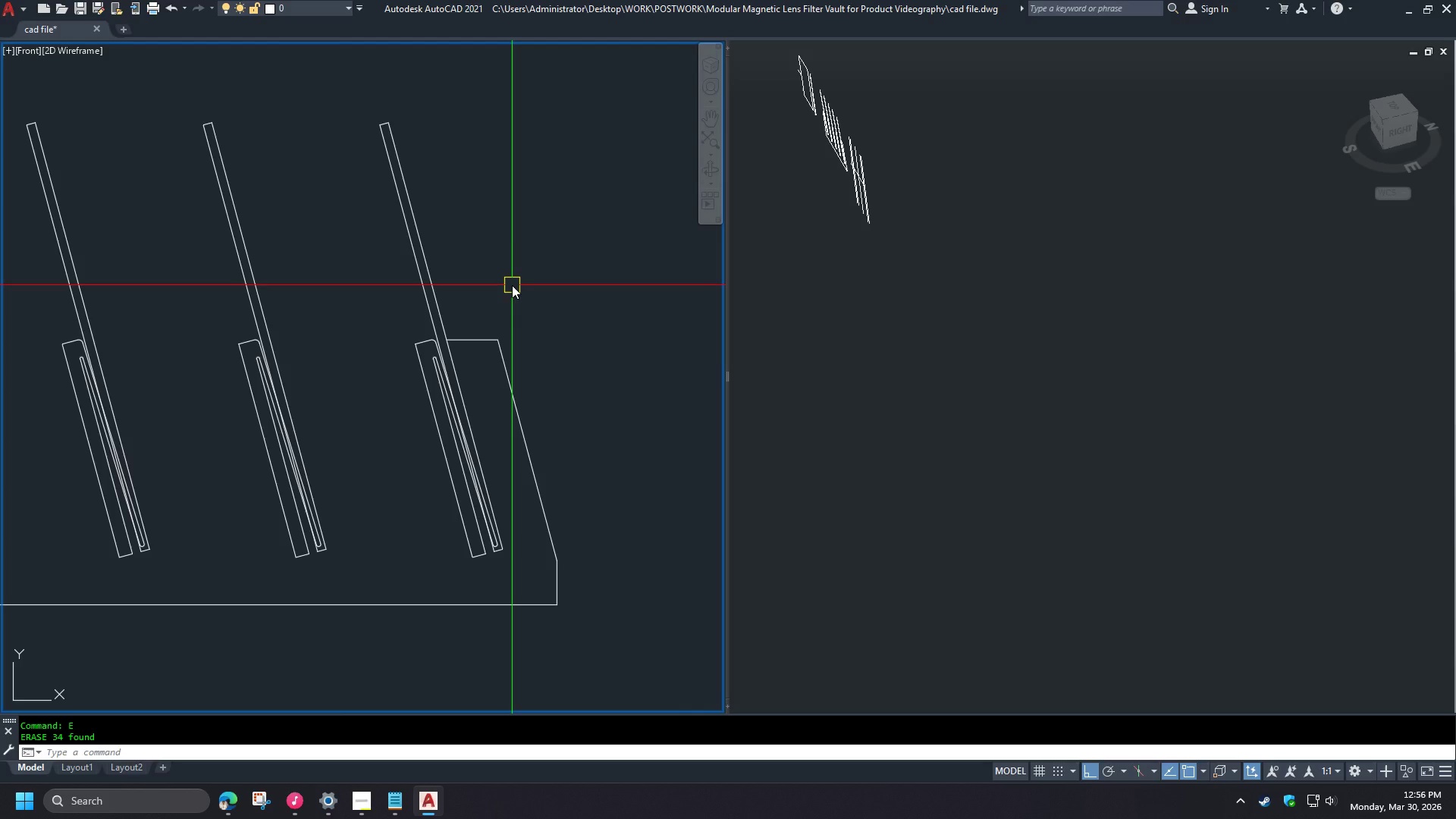 
wait(14.25)
 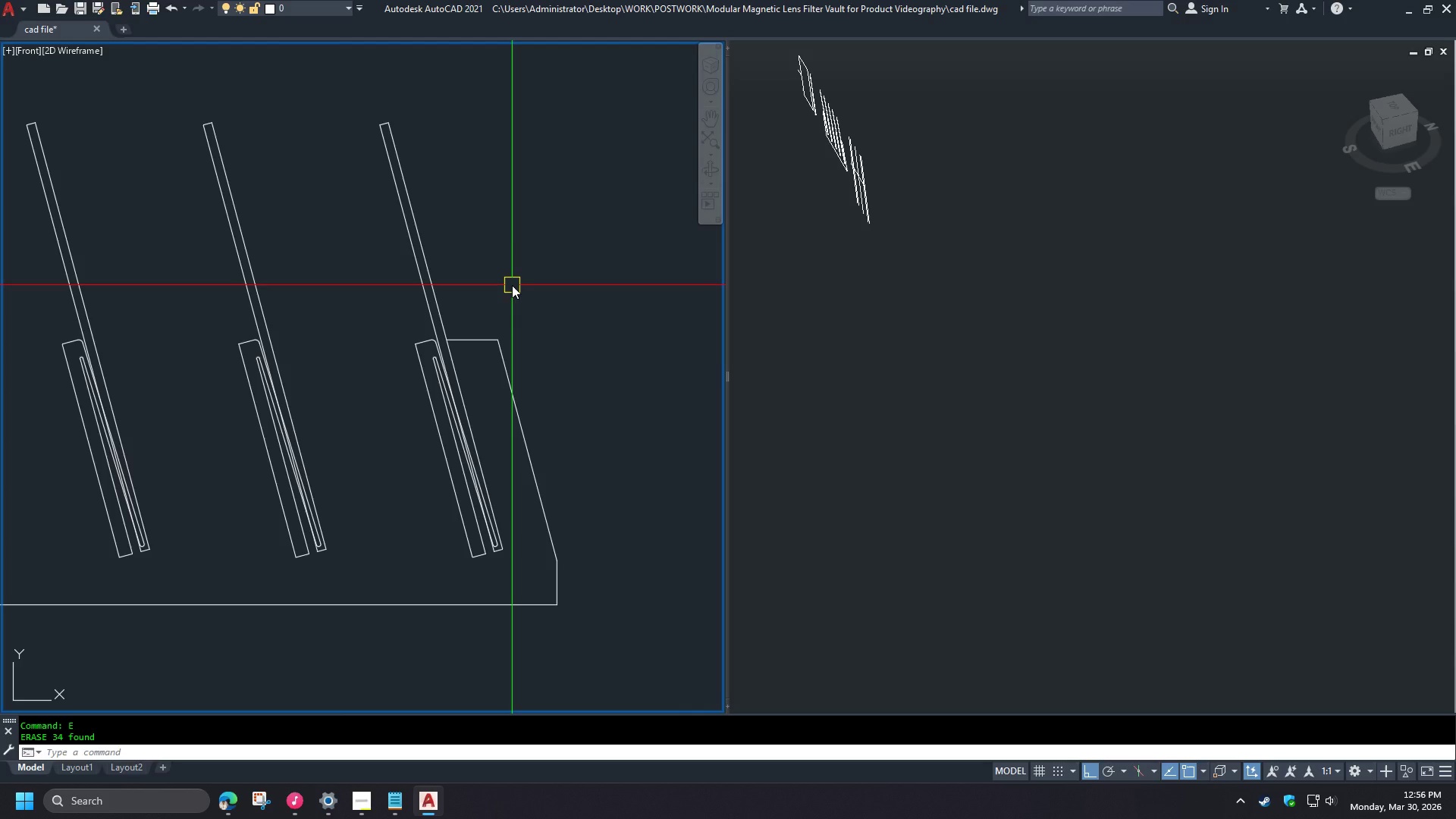 
scroll: coordinate [488, 381], scroll_direction: up, amount: 1.0
 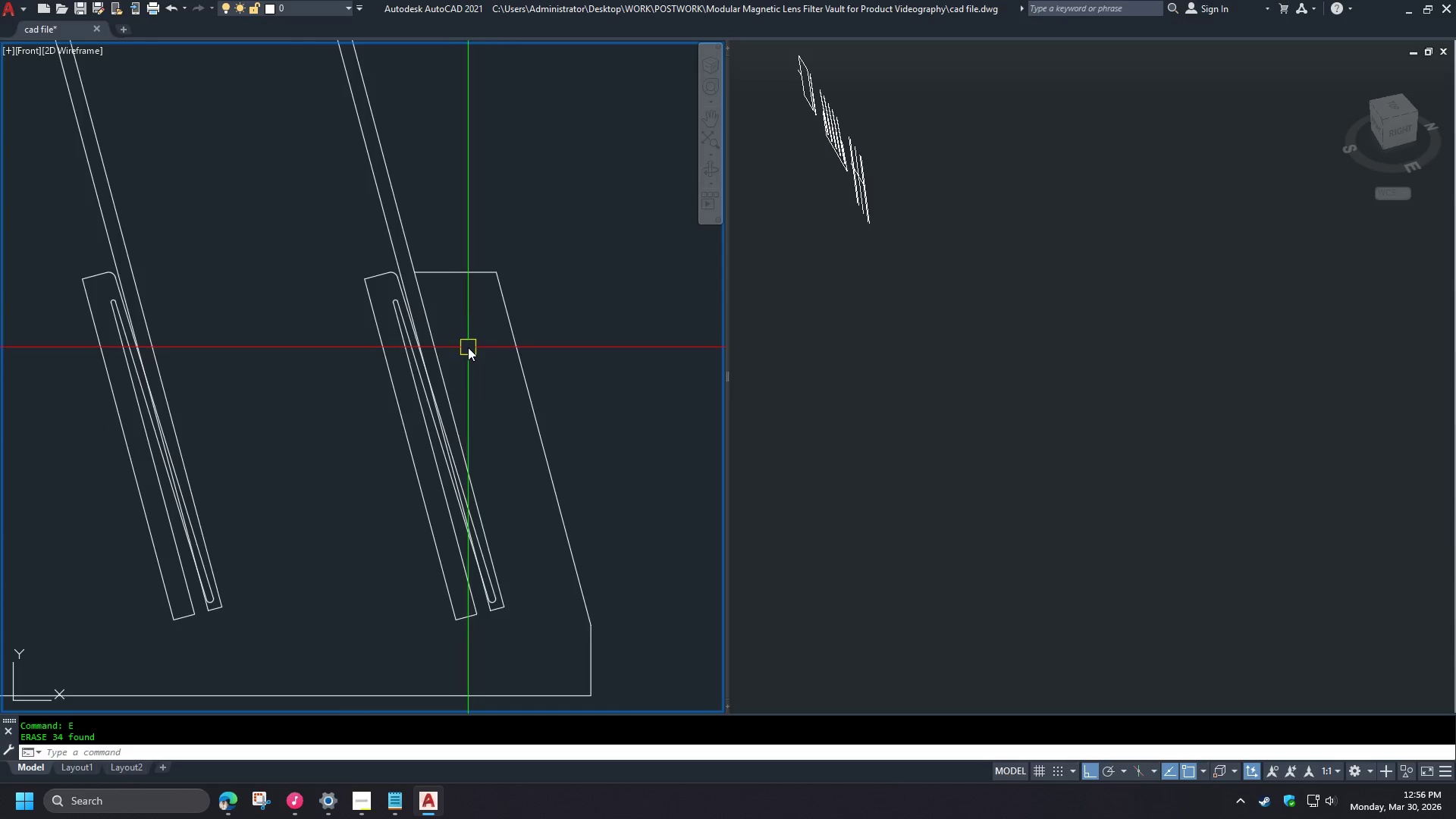 
key(O)
 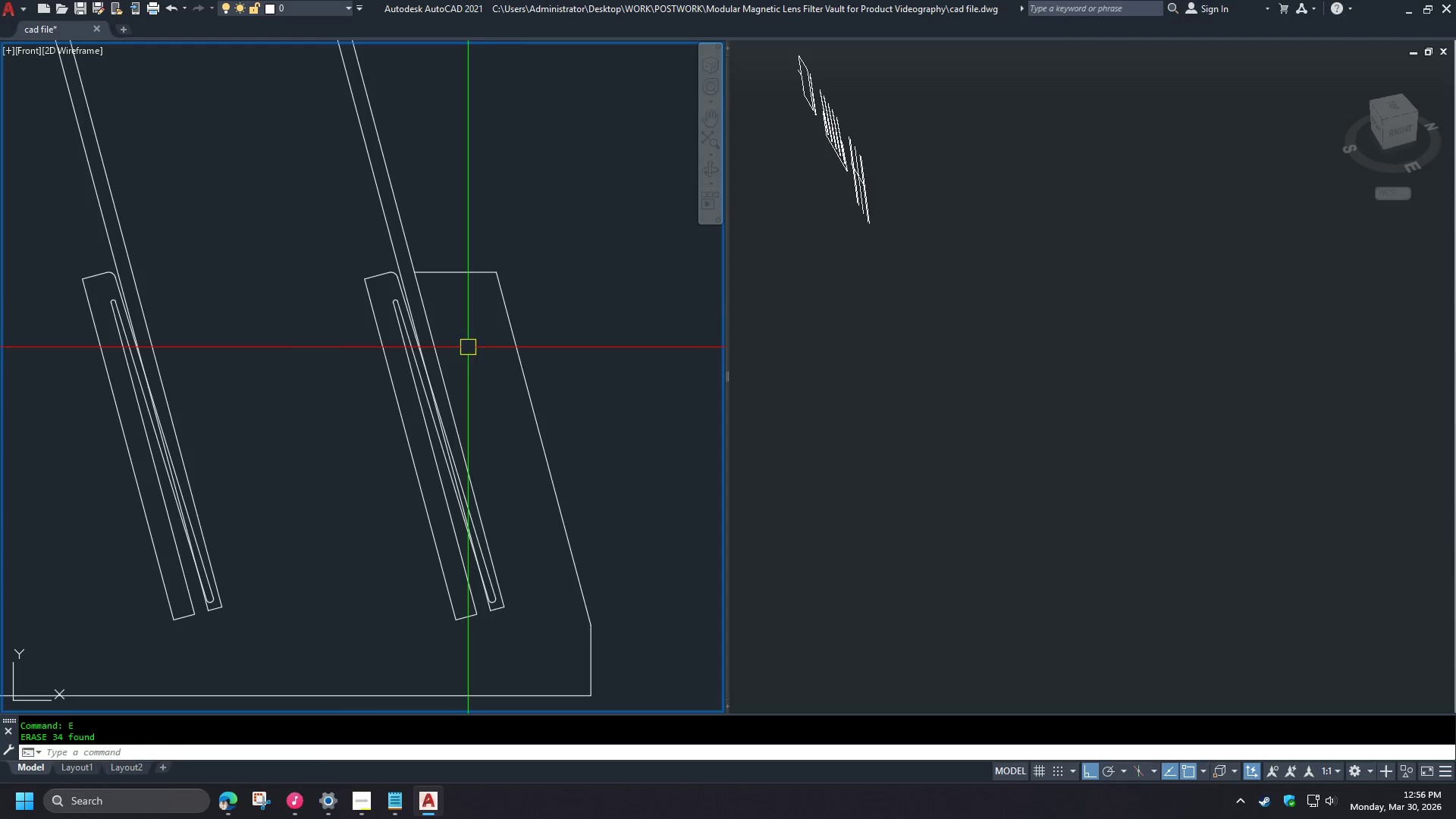 
key(Space)
 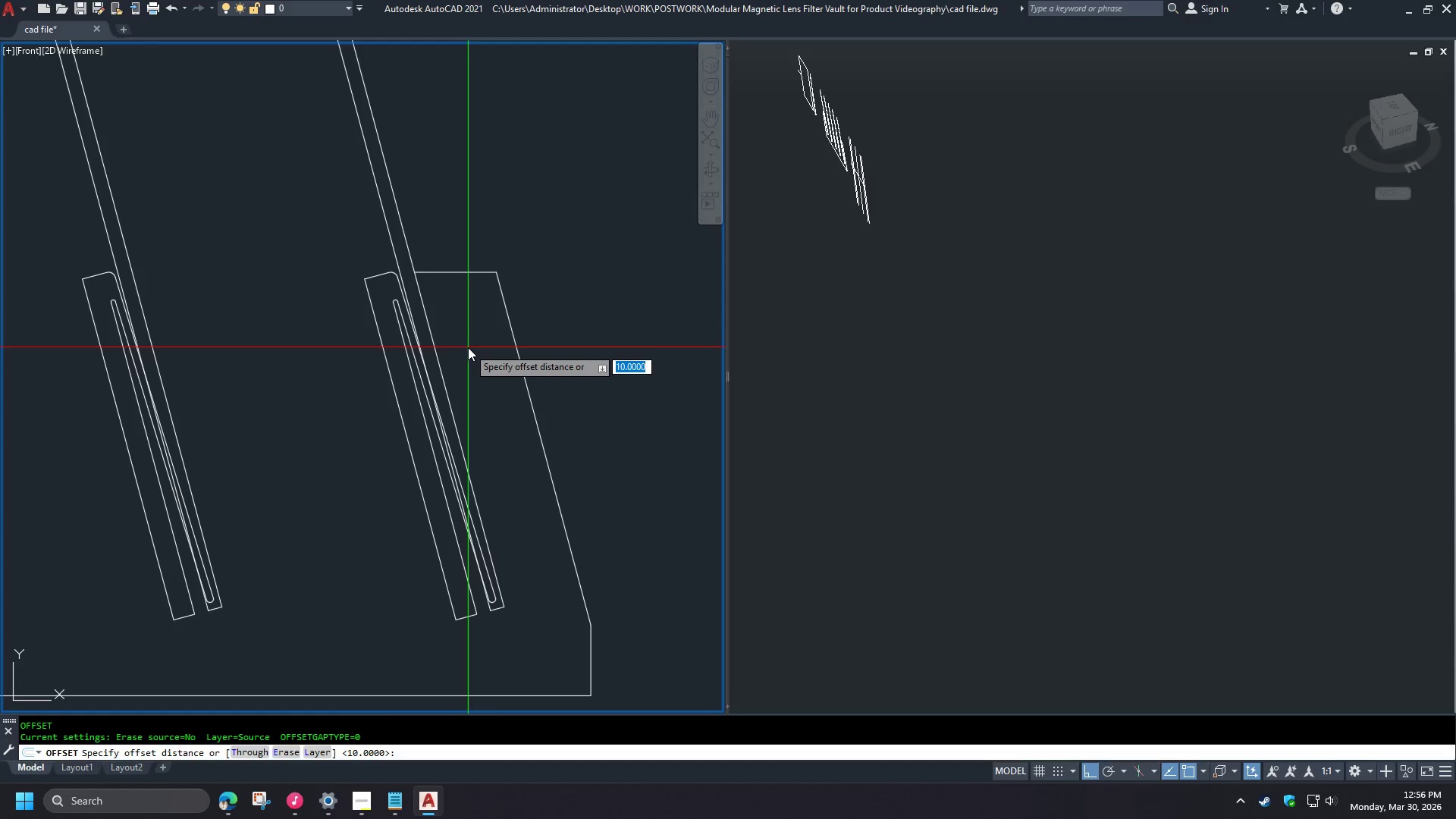 
key(NumpadDecimal)
 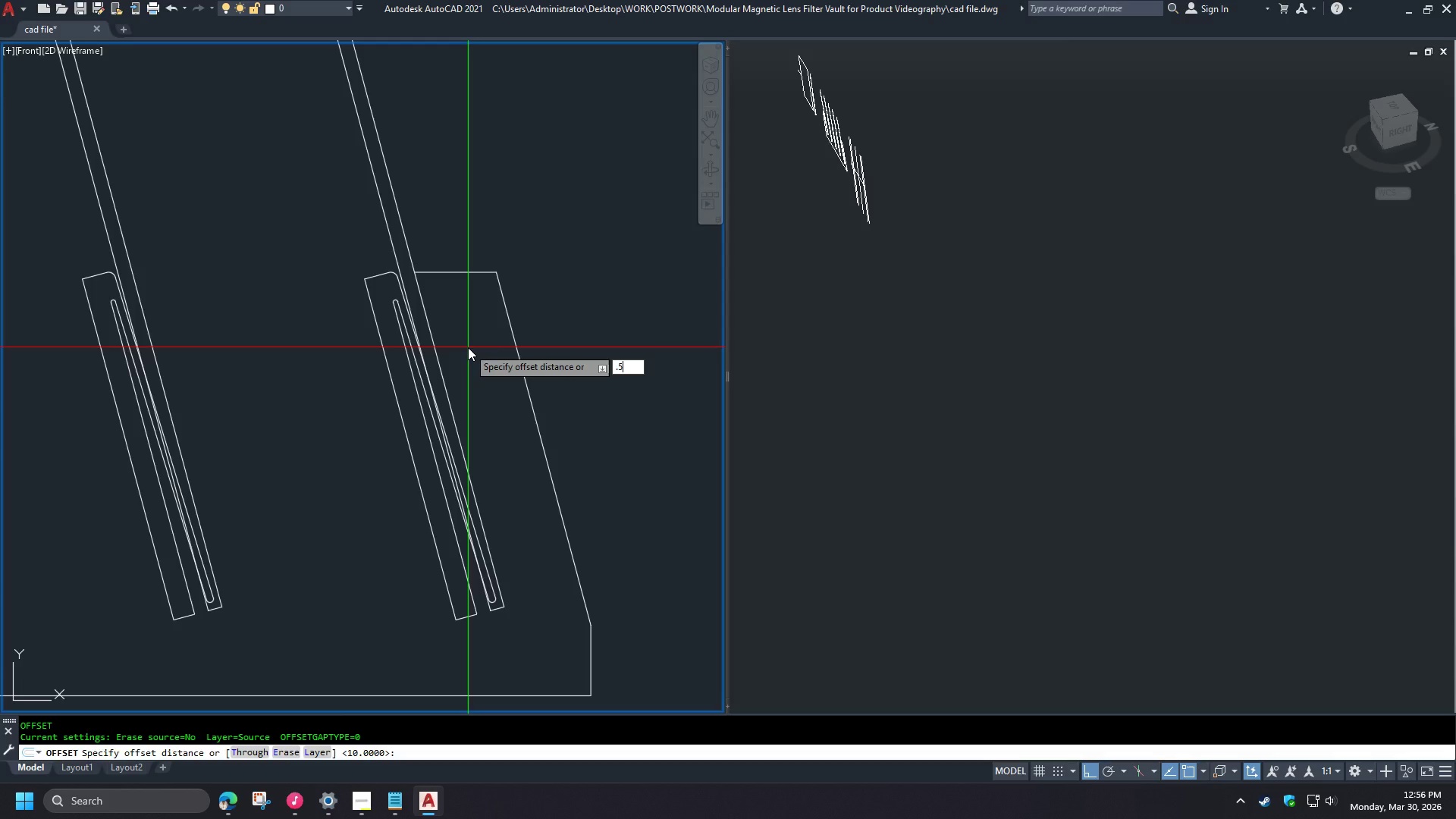 
key(Numpad5)
 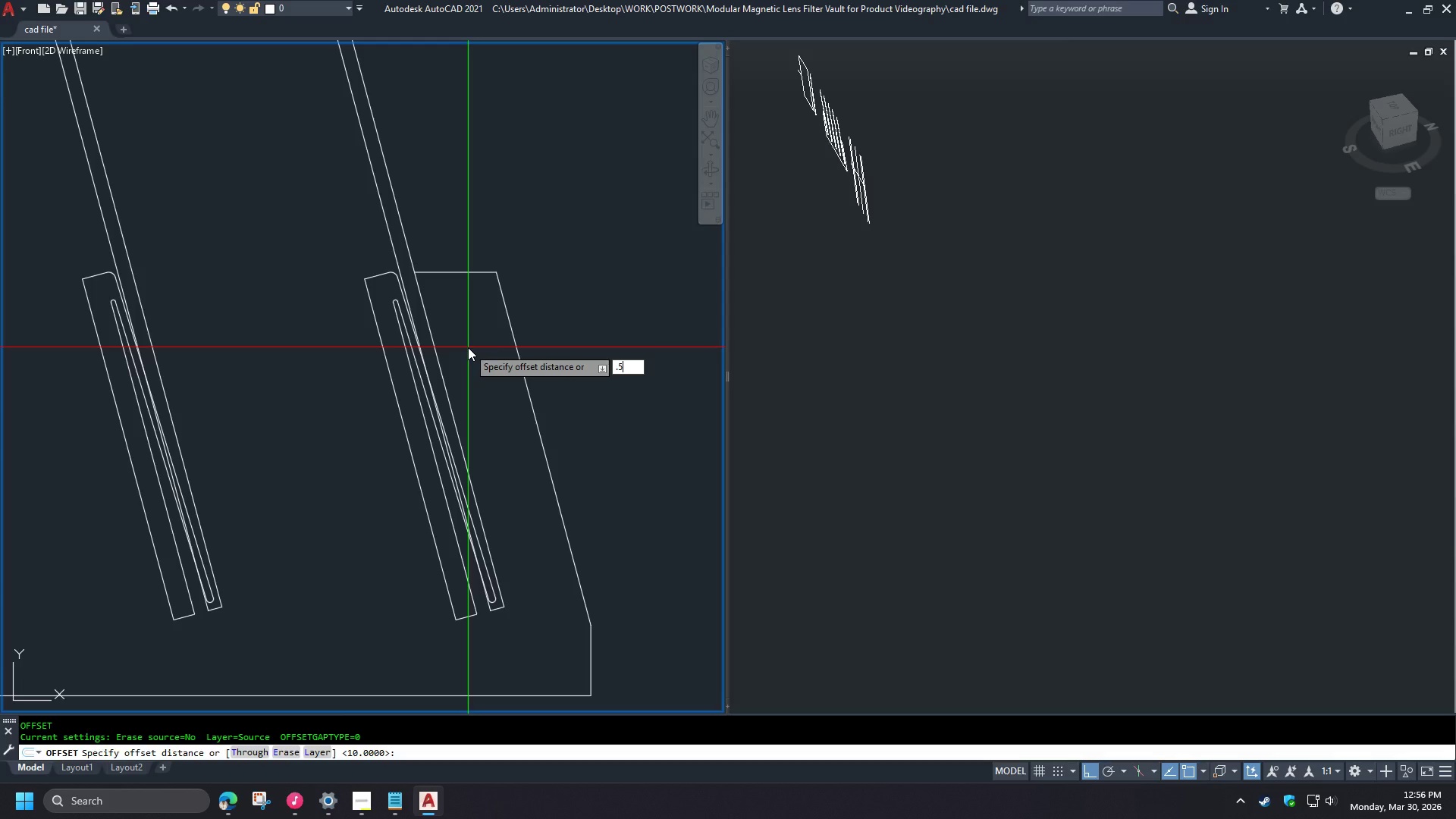 
key(NumpadEnter)
 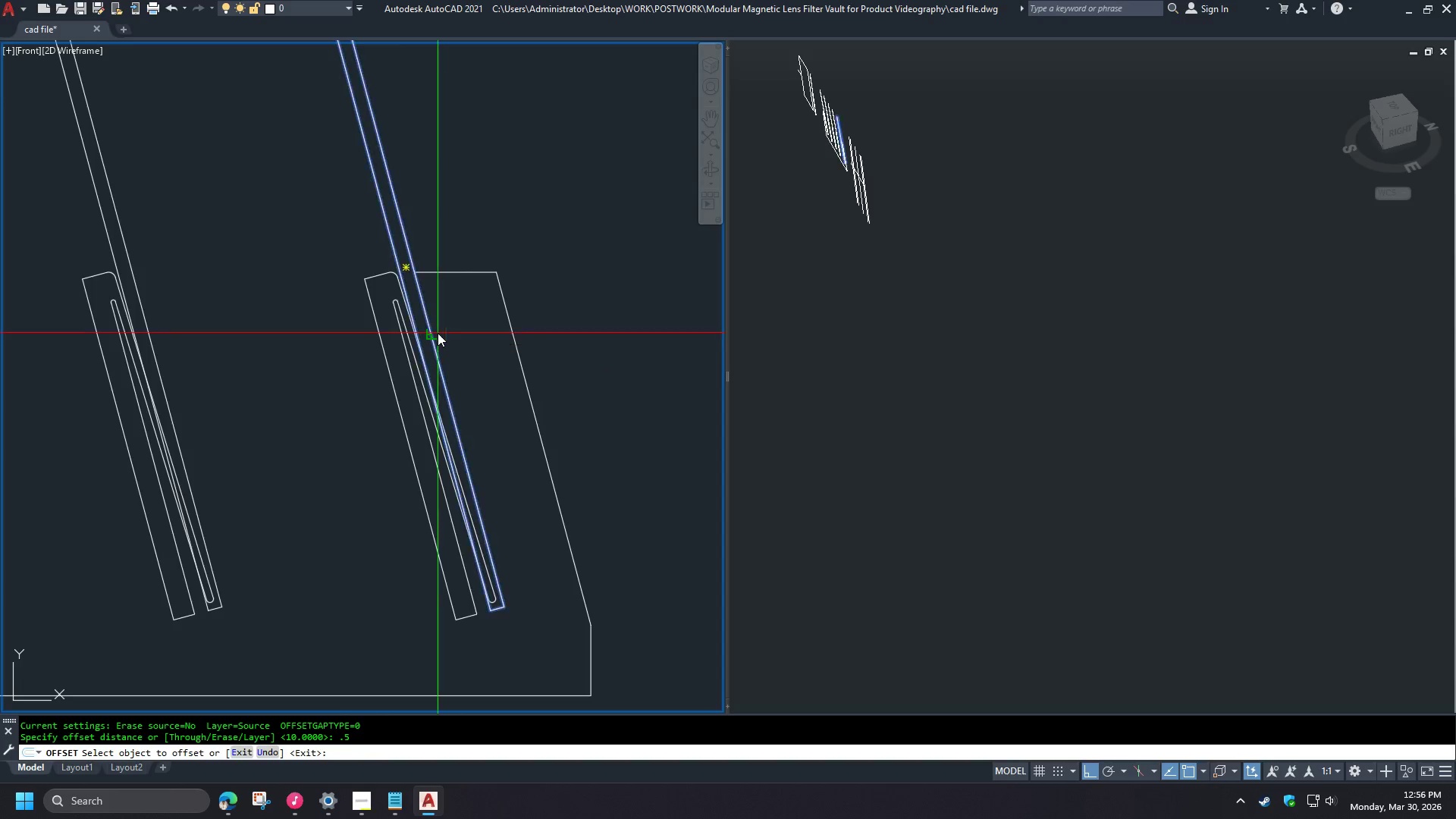 
double_click([461, 329])
 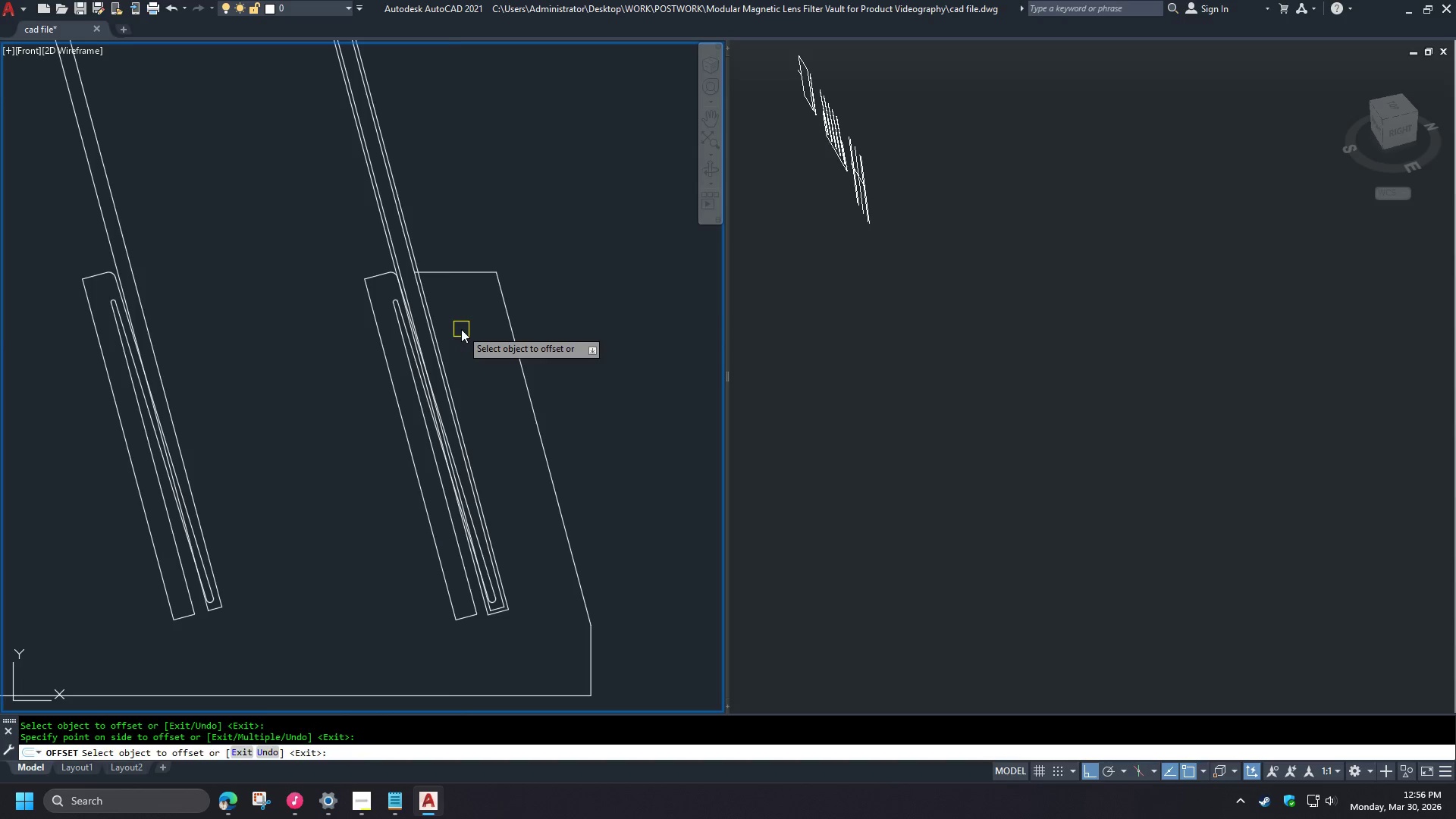 
key(Space)
 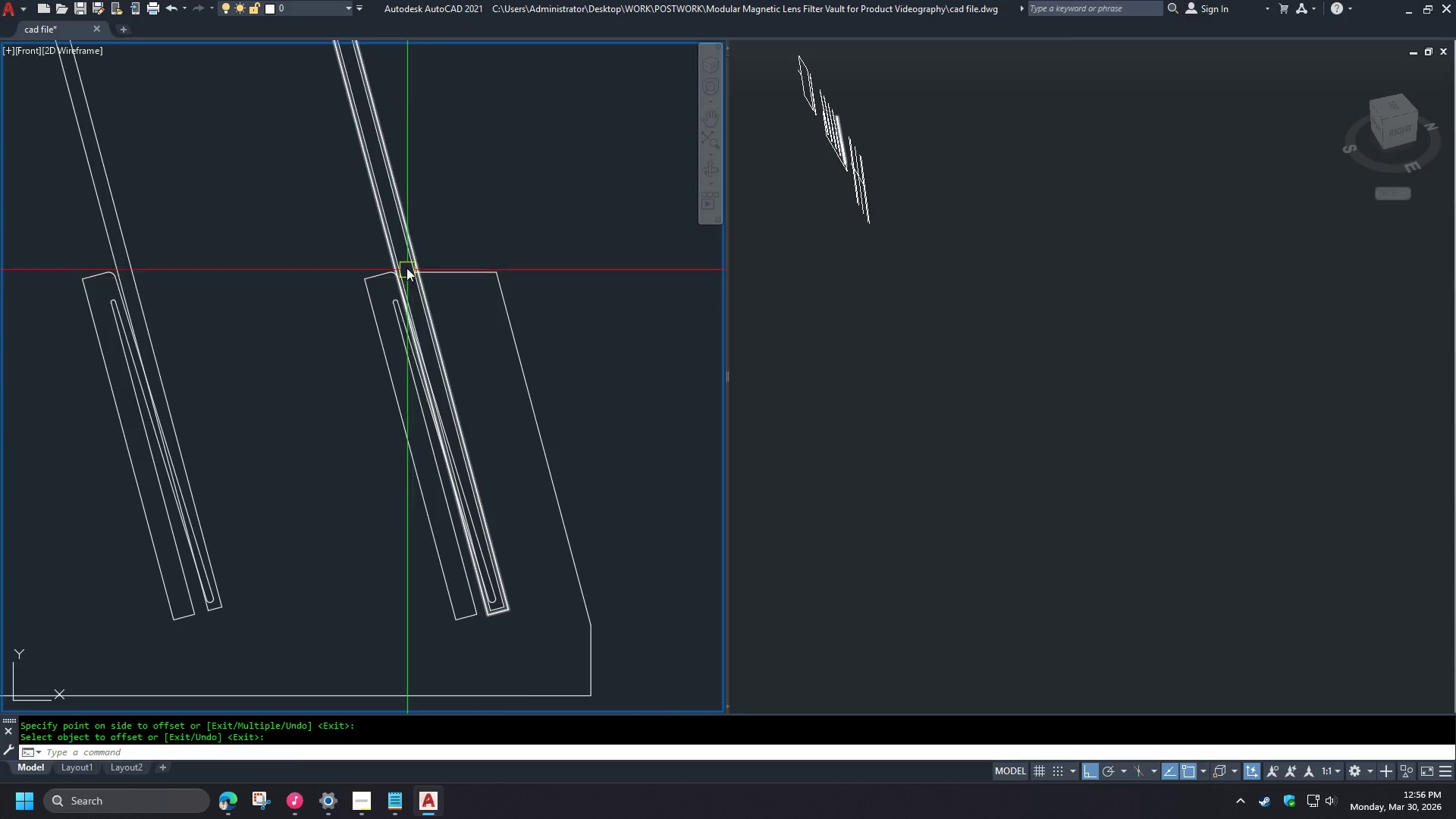 
scroll: coordinate [406, 260], scroll_direction: up, amount: 3.0
 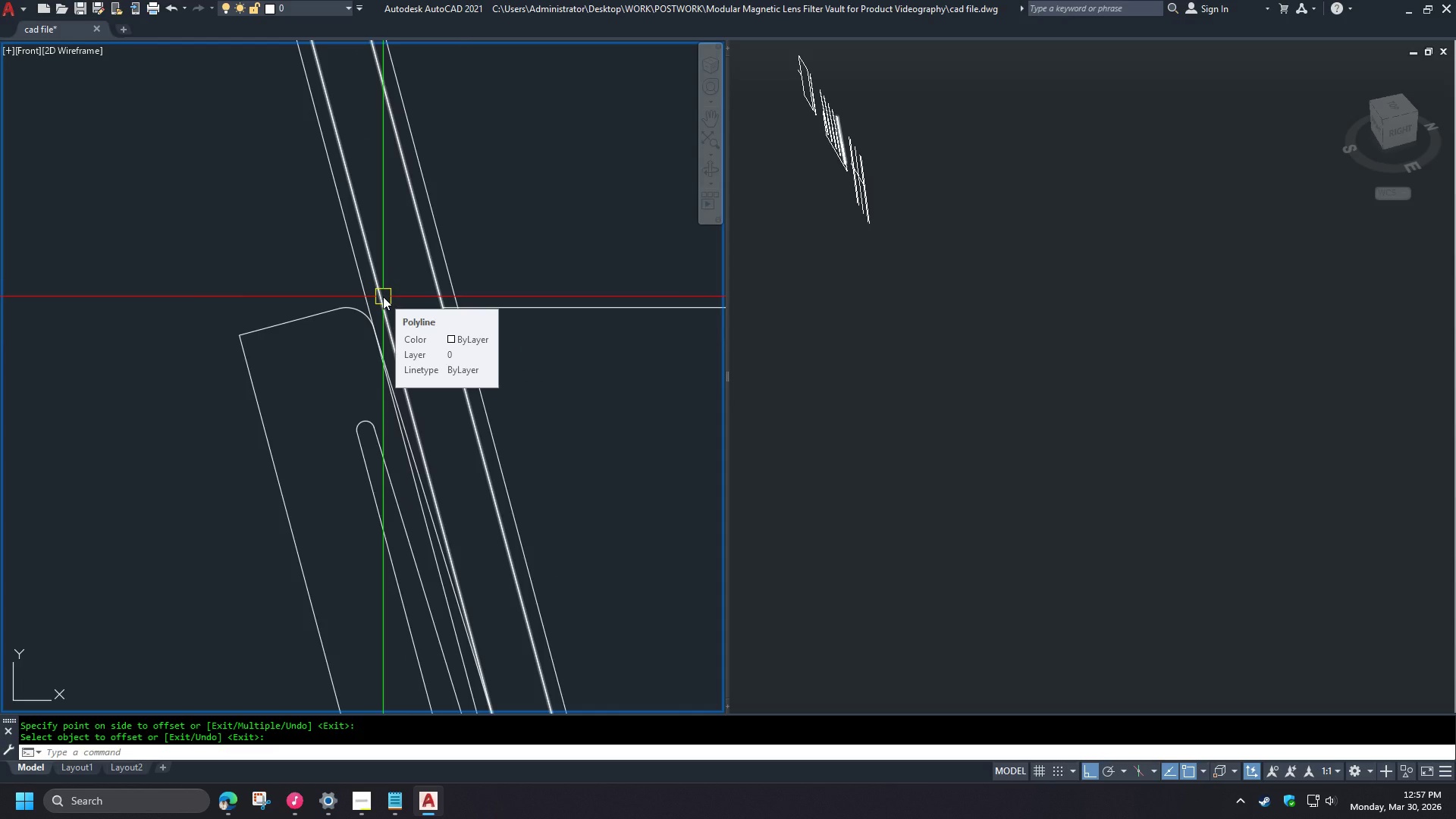 
left_click([383, 297])
 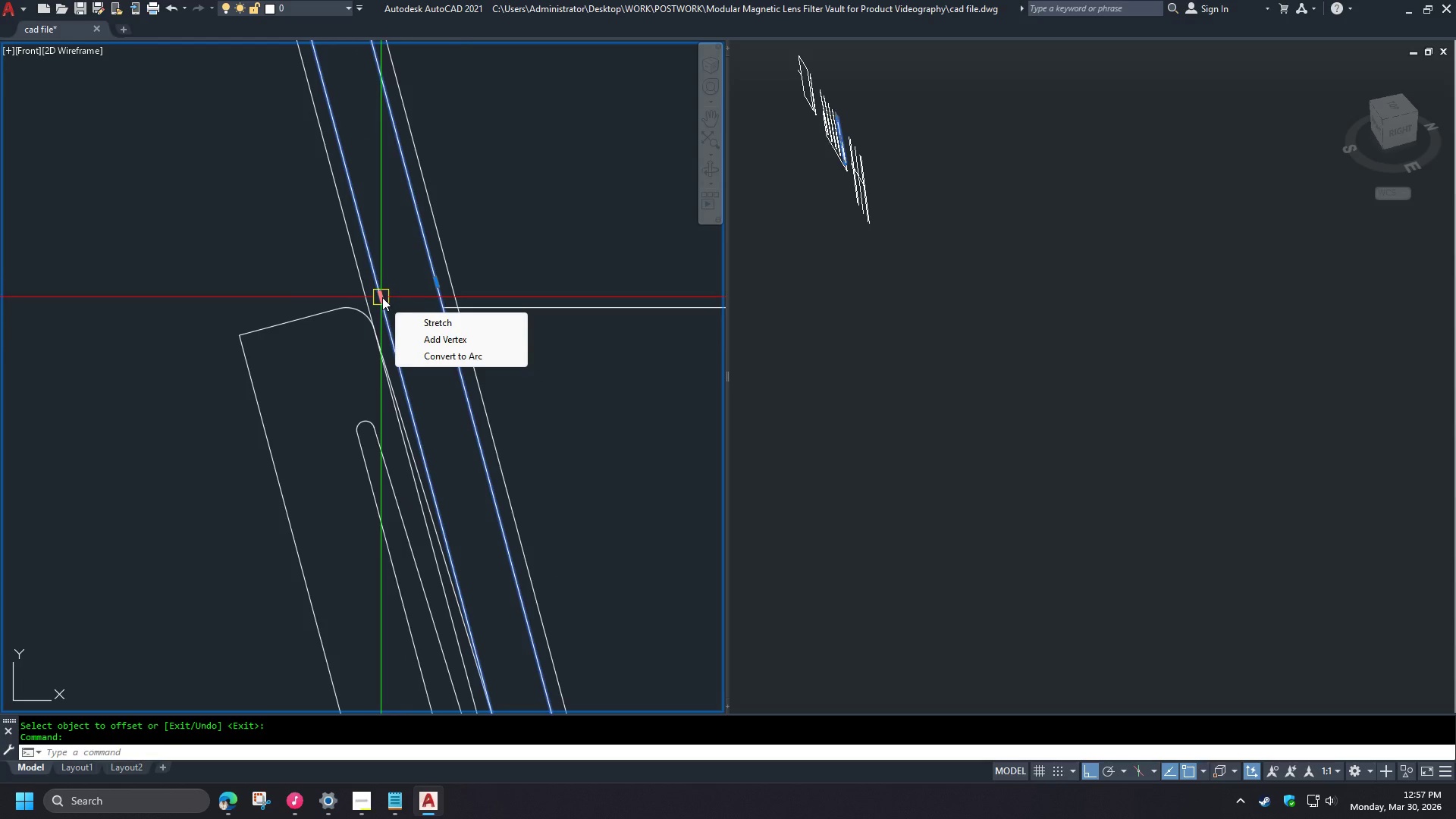 
left_click([382, 297])
 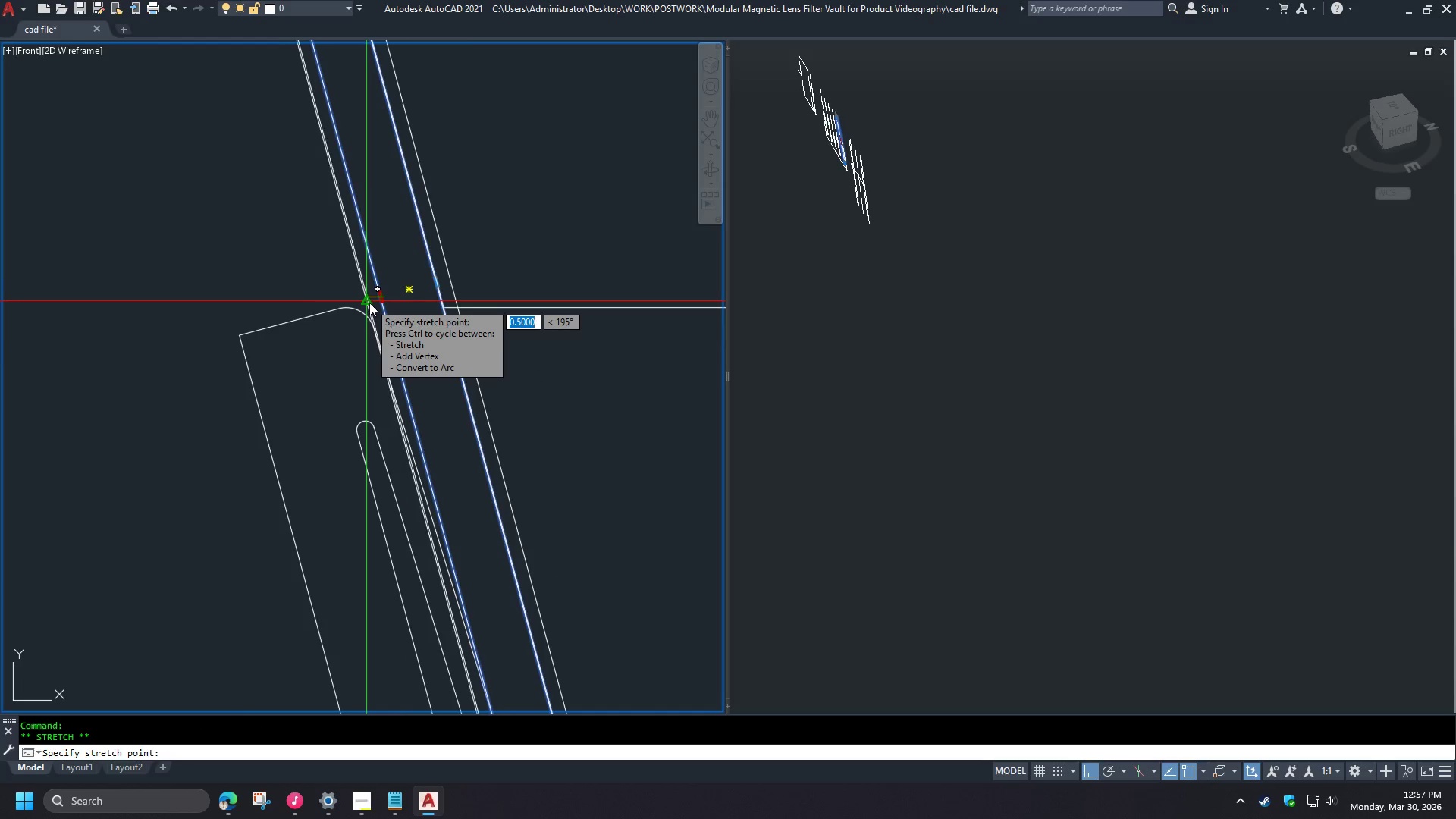 
left_click([369, 303])
 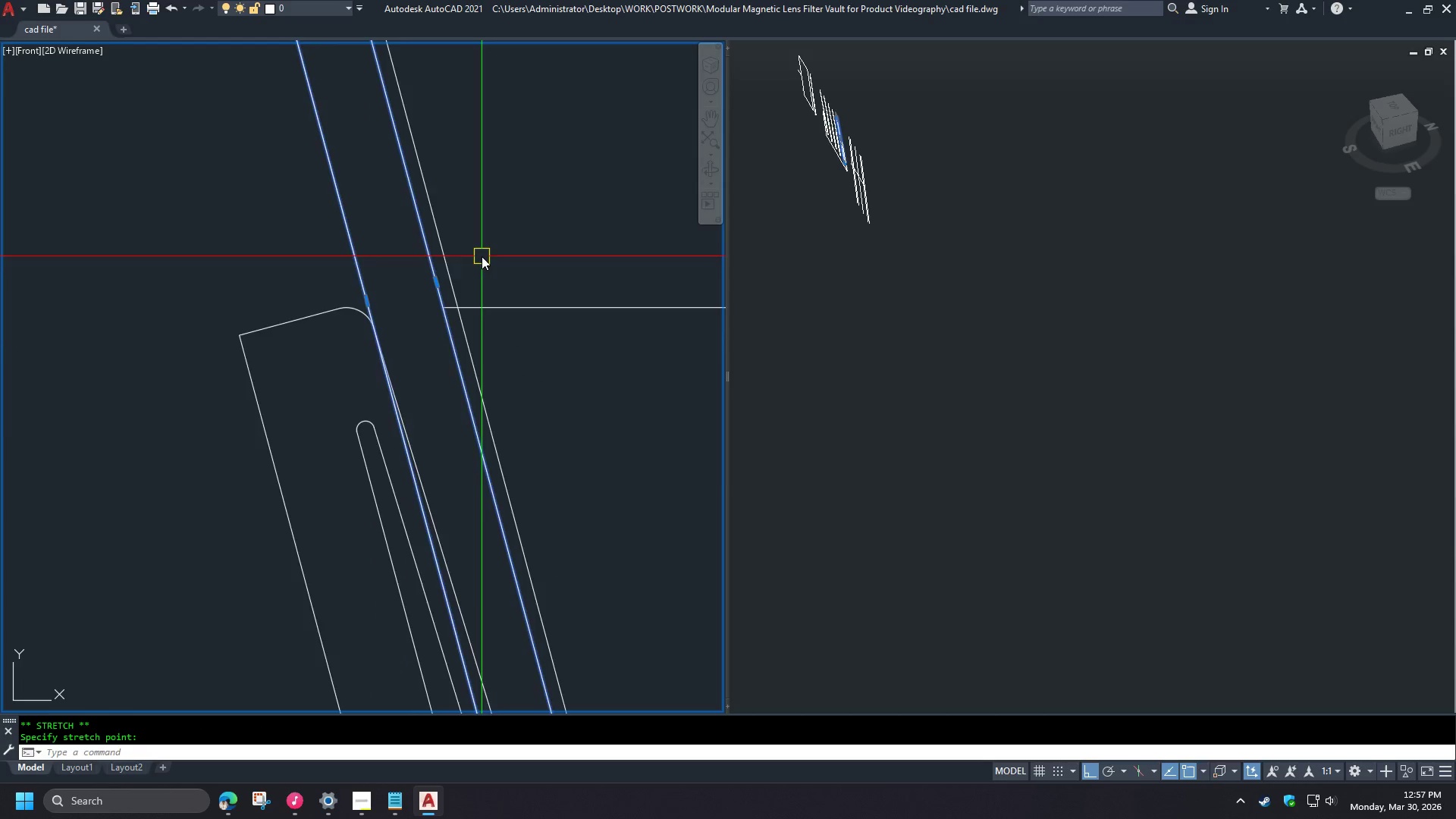 
key(Escape)
 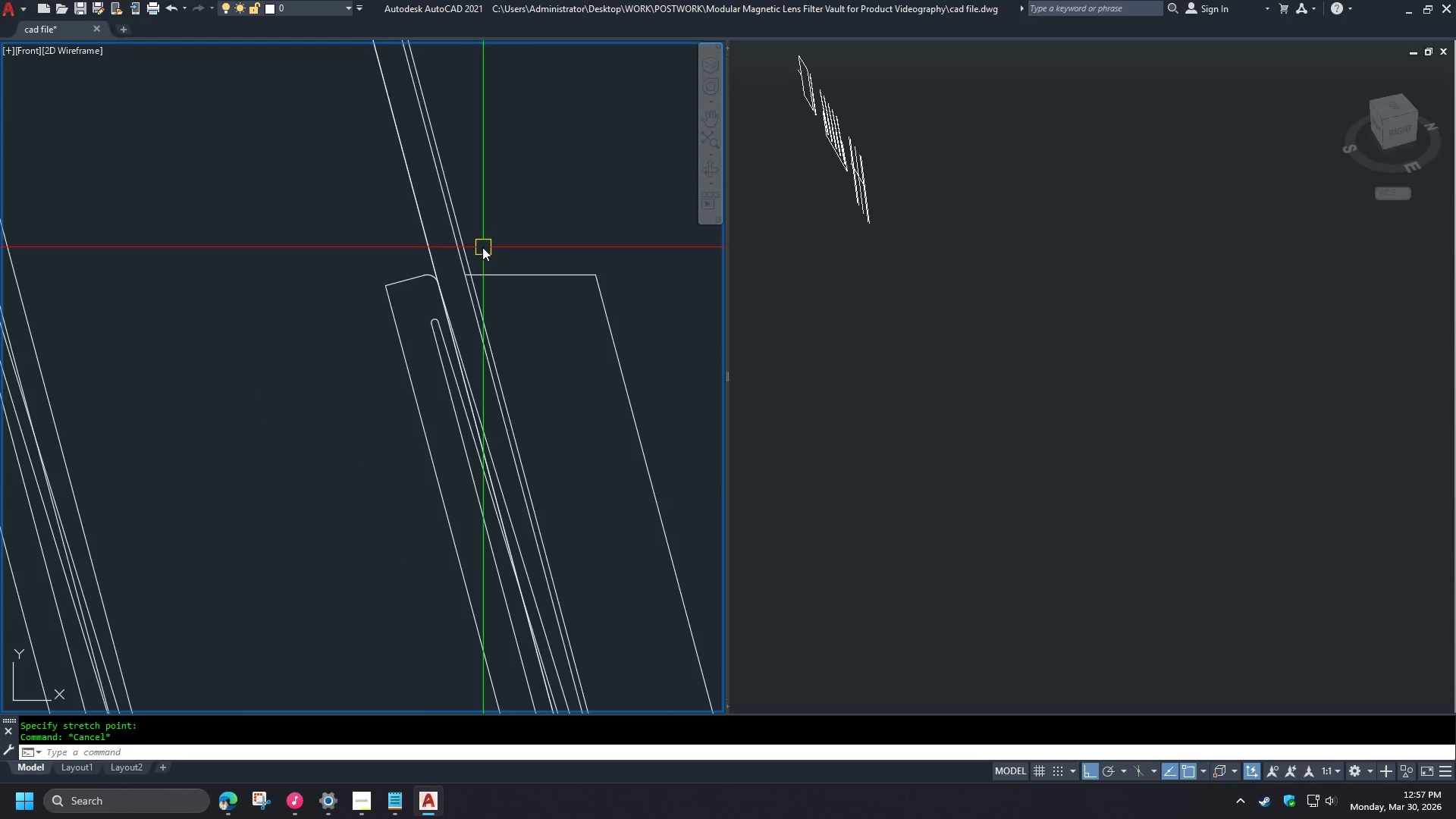 
scroll: coordinate [481, 253], scroll_direction: down, amount: 2.0
 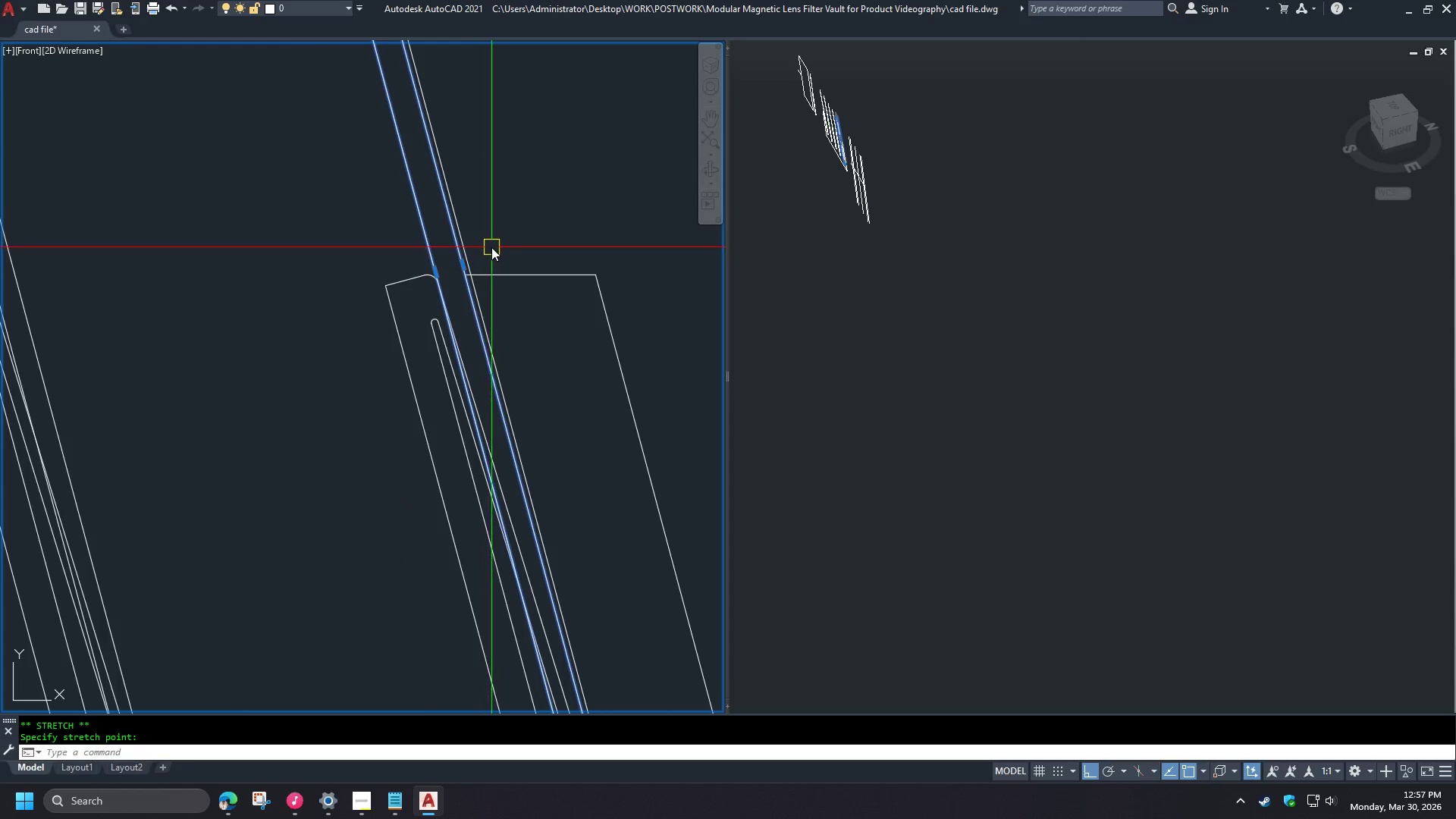 
scroll: coordinate [479, 249], scroll_direction: up, amount: 1.0
 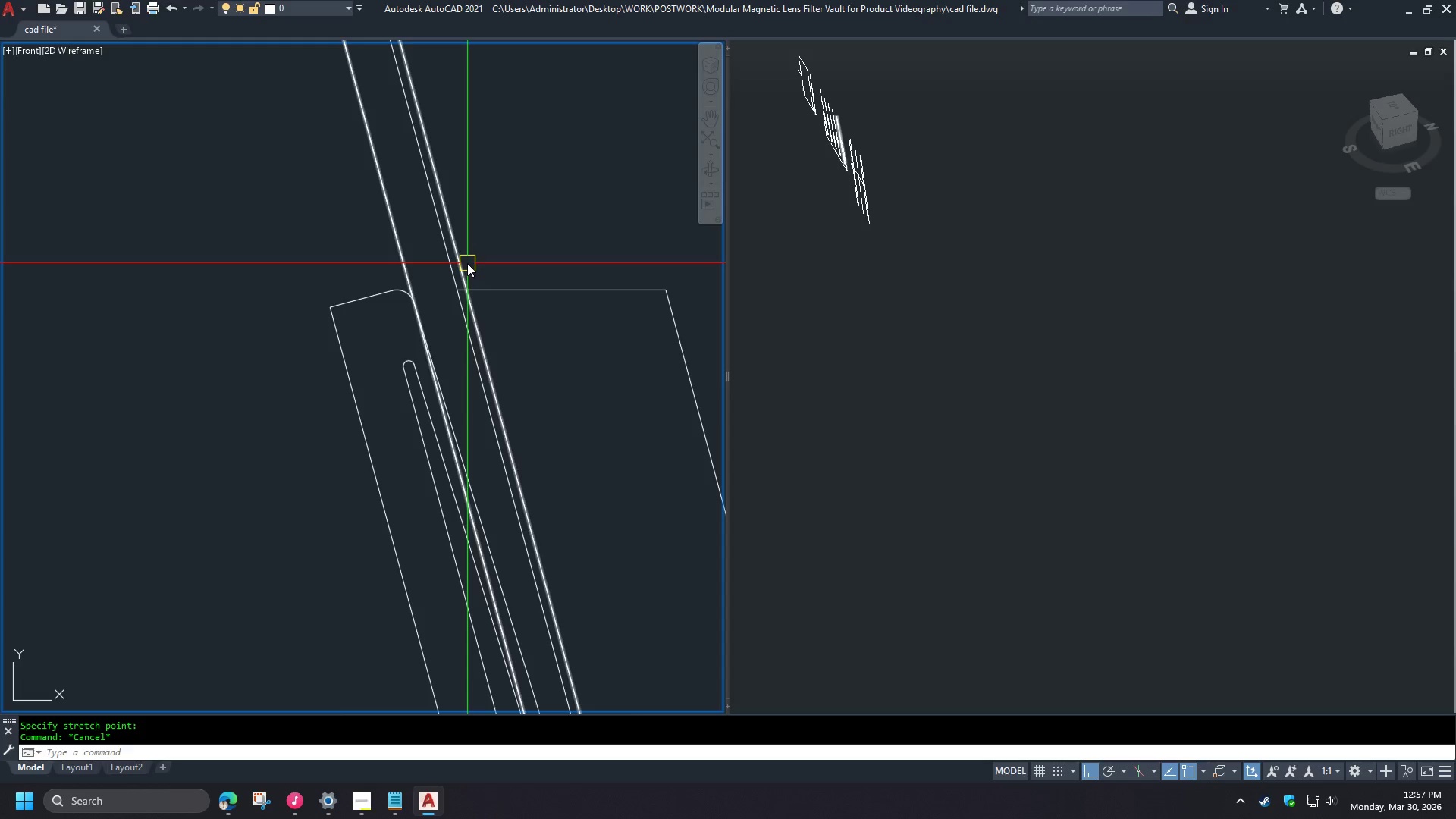 
left_click([467, 263])
 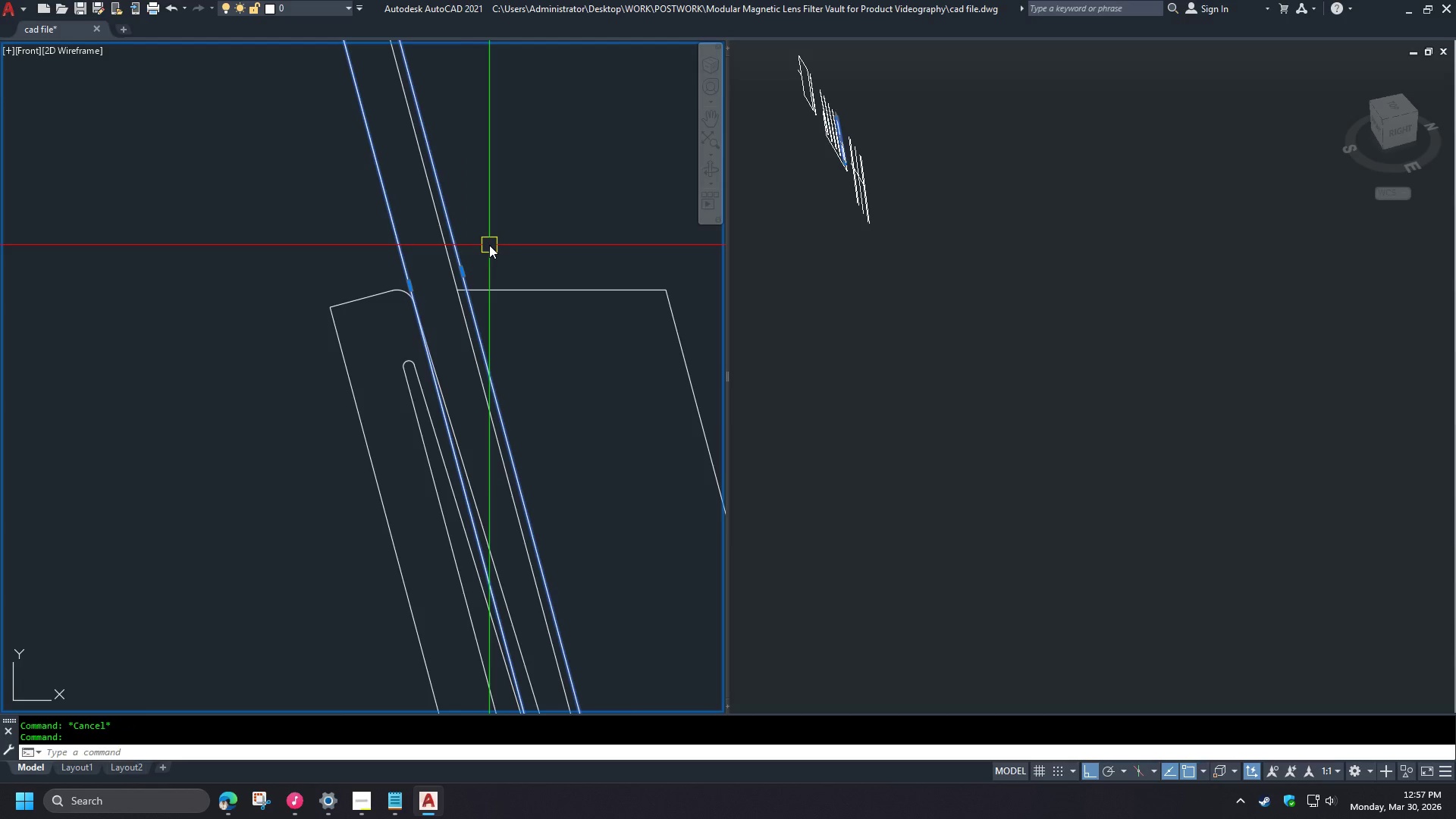 
key(E)
 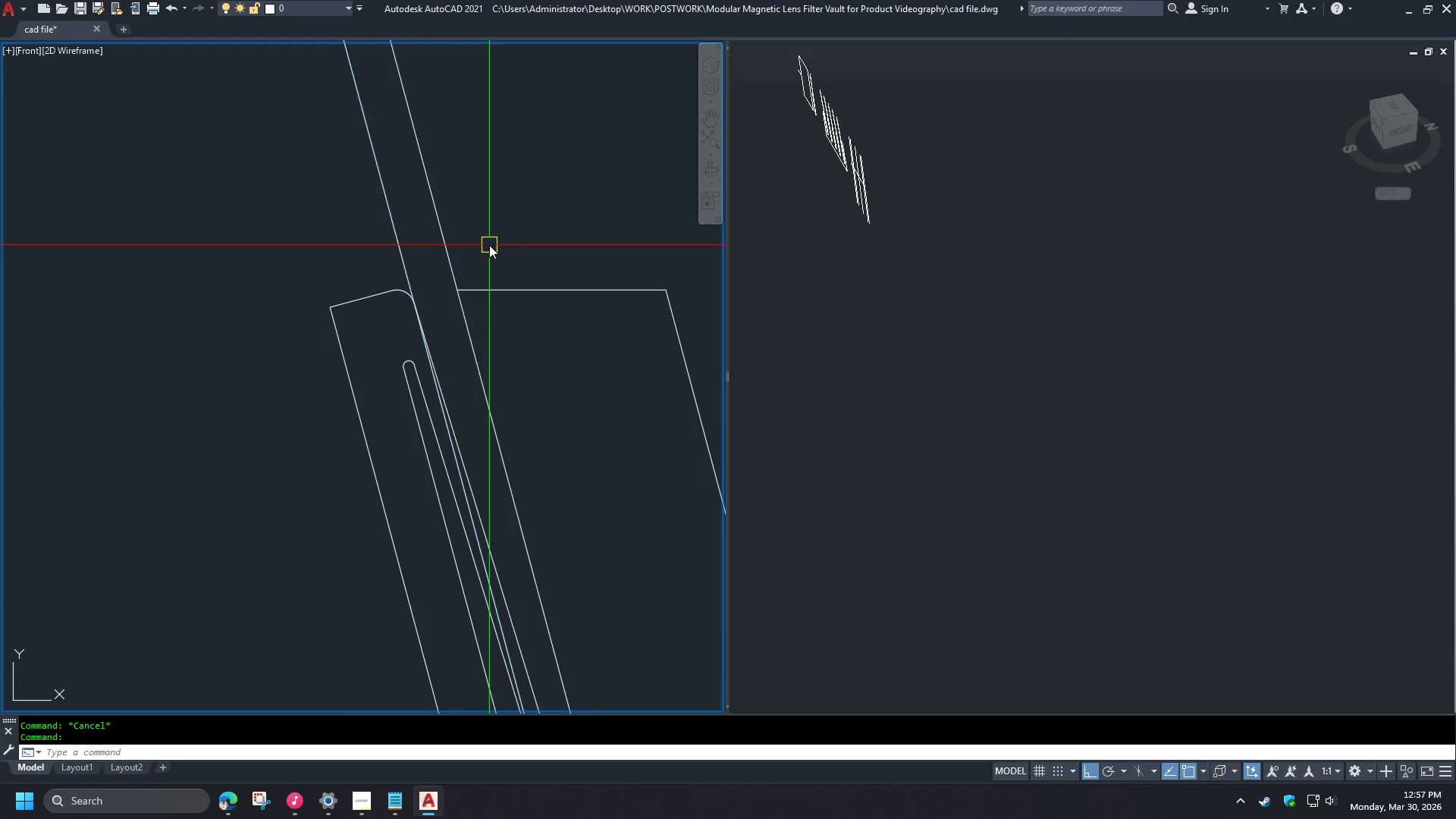 
key(Space)
 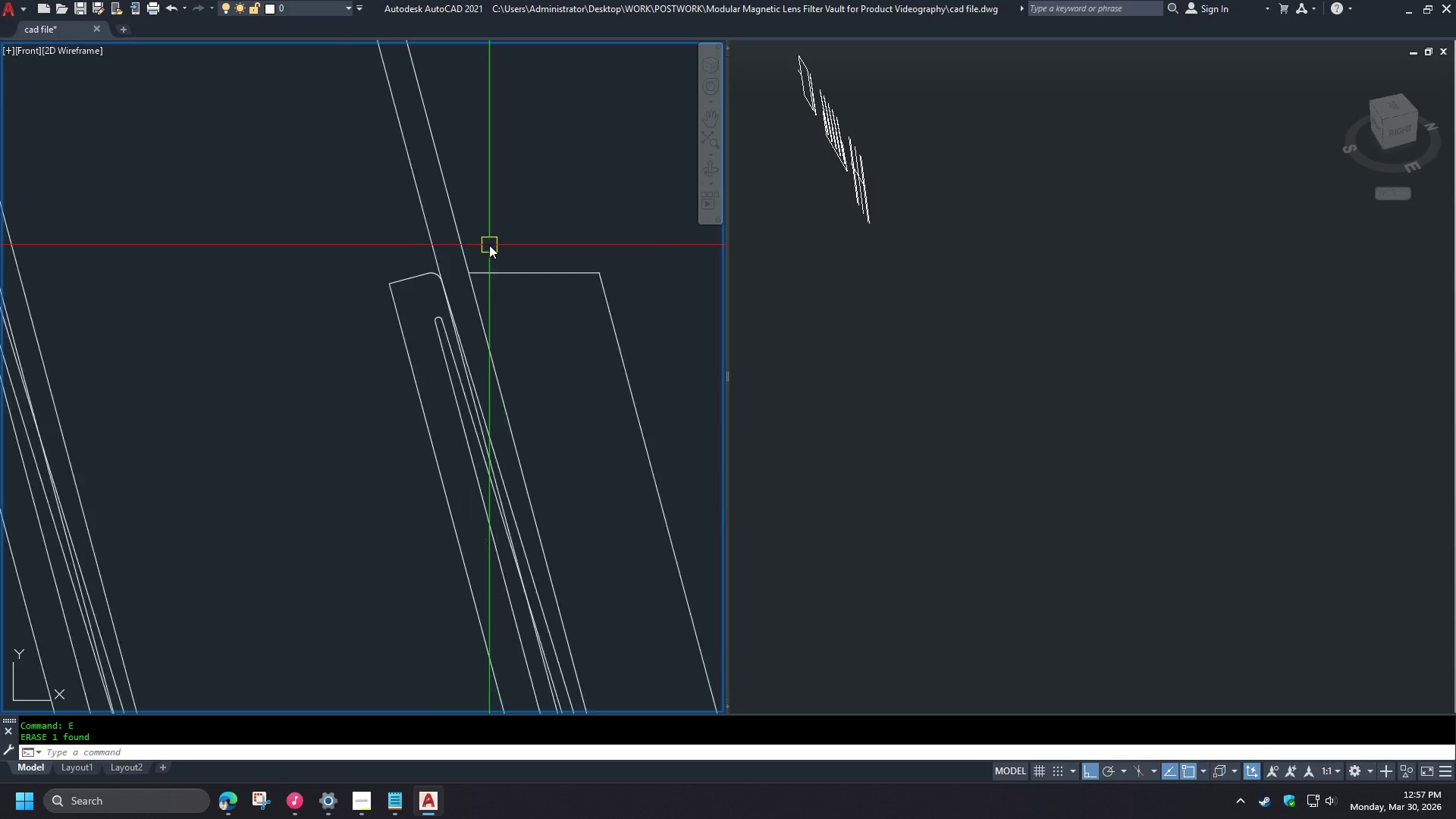 
scroll: coordinate [489, 245], scroll_direction: down, amount: 3.0
 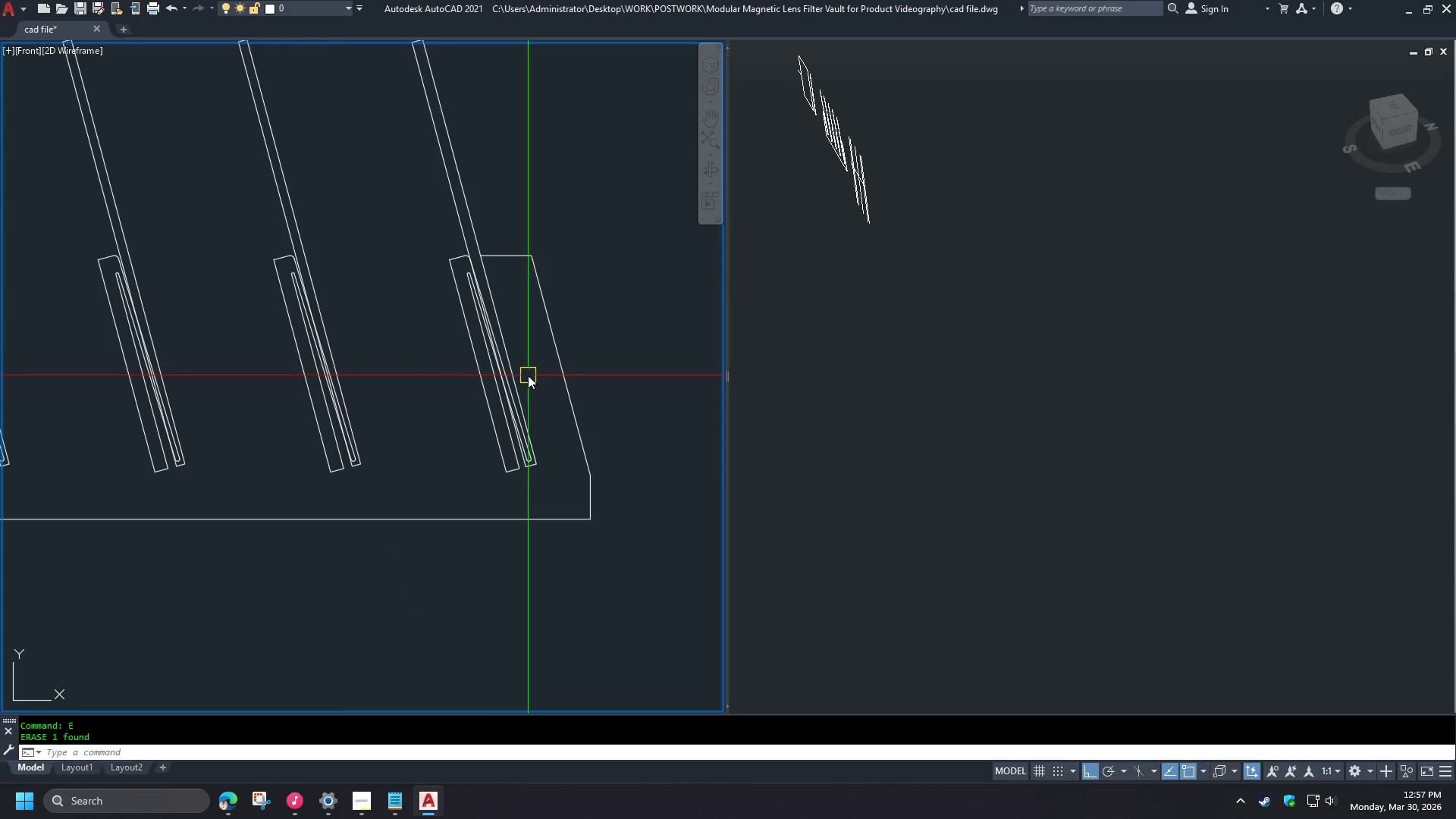 
scroll: coordinate [523, 359], scroll_direction: up, amount: 2.0
 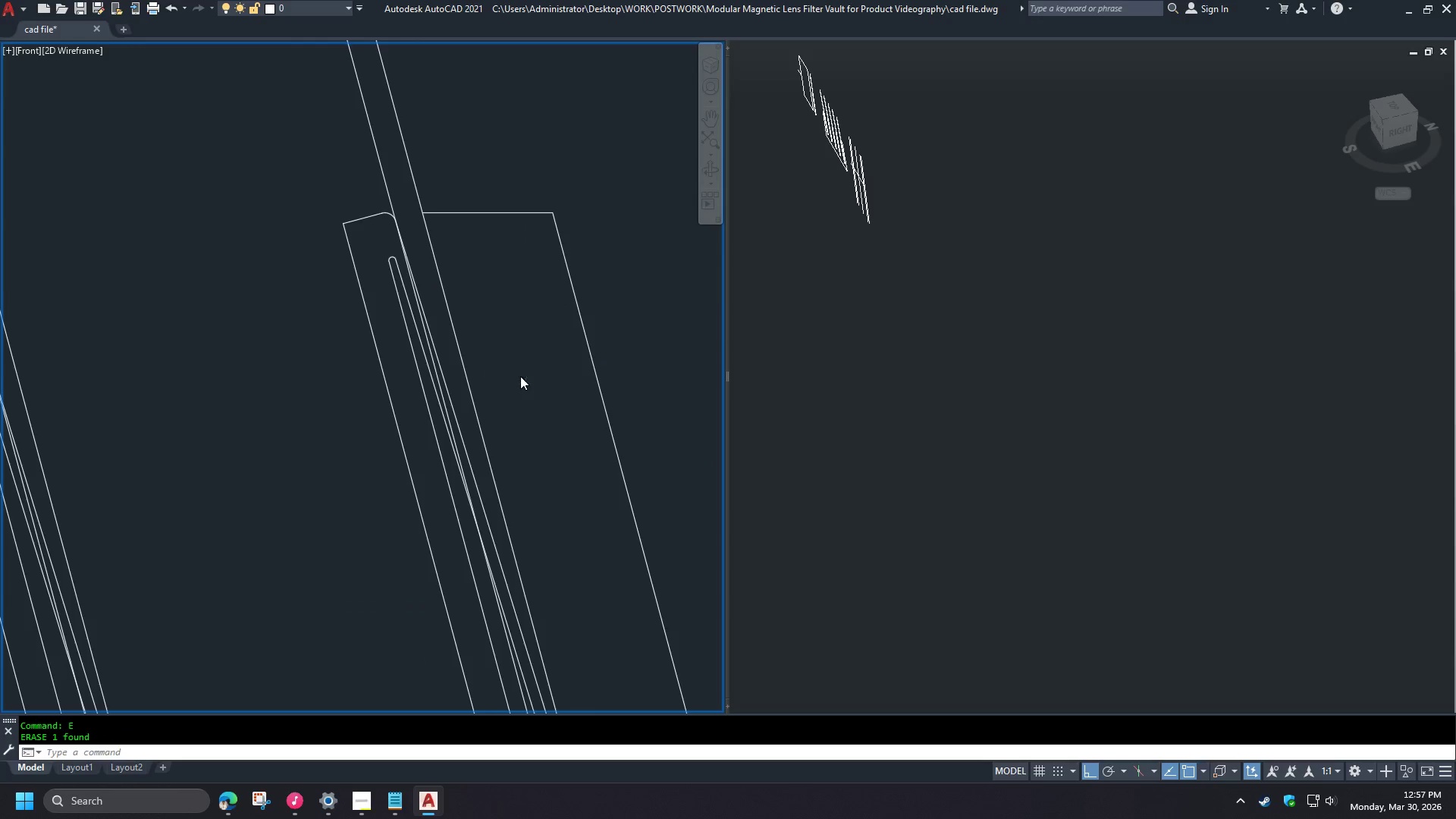 
type(br )
 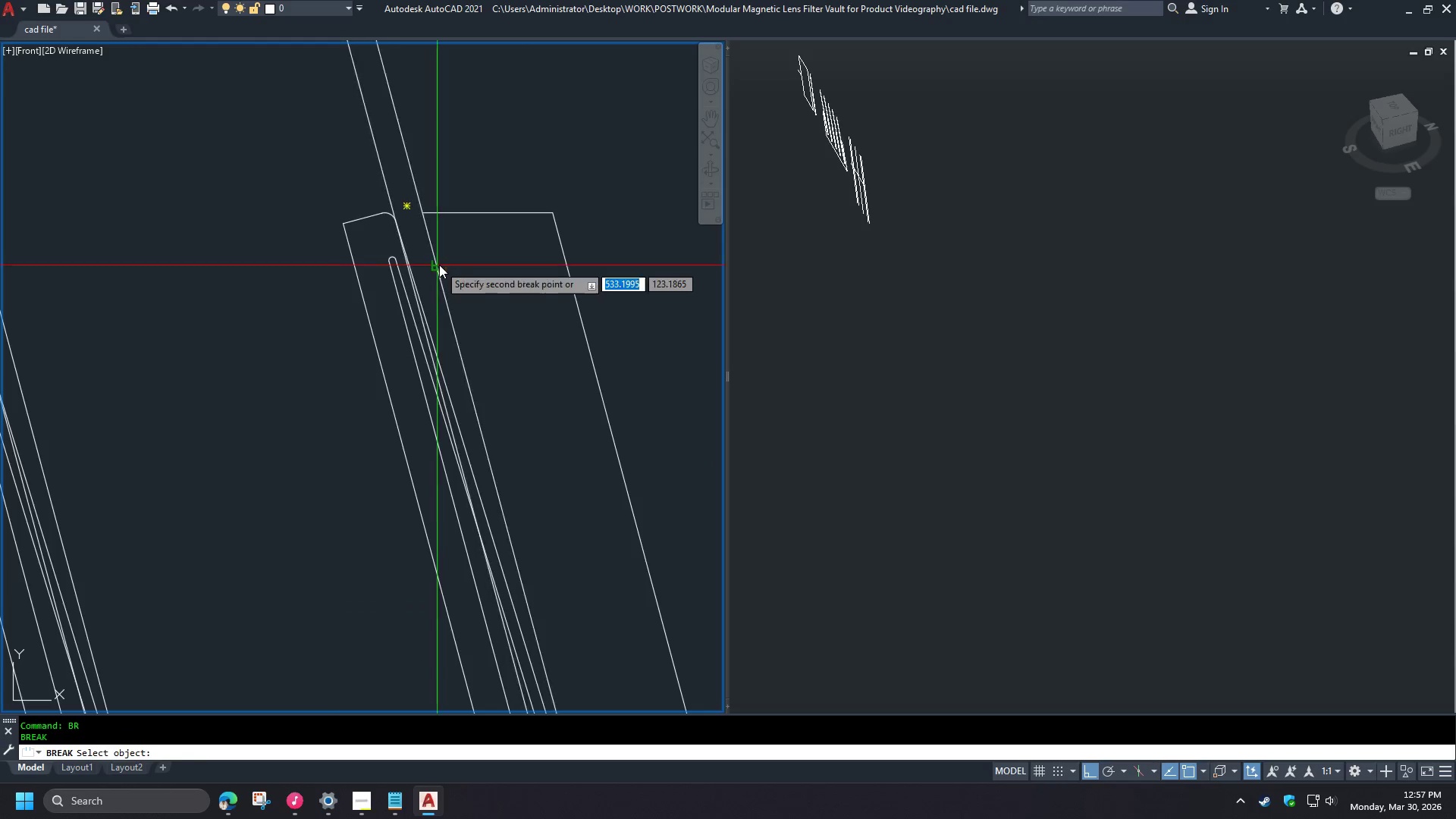 
double_click([428, 234])
 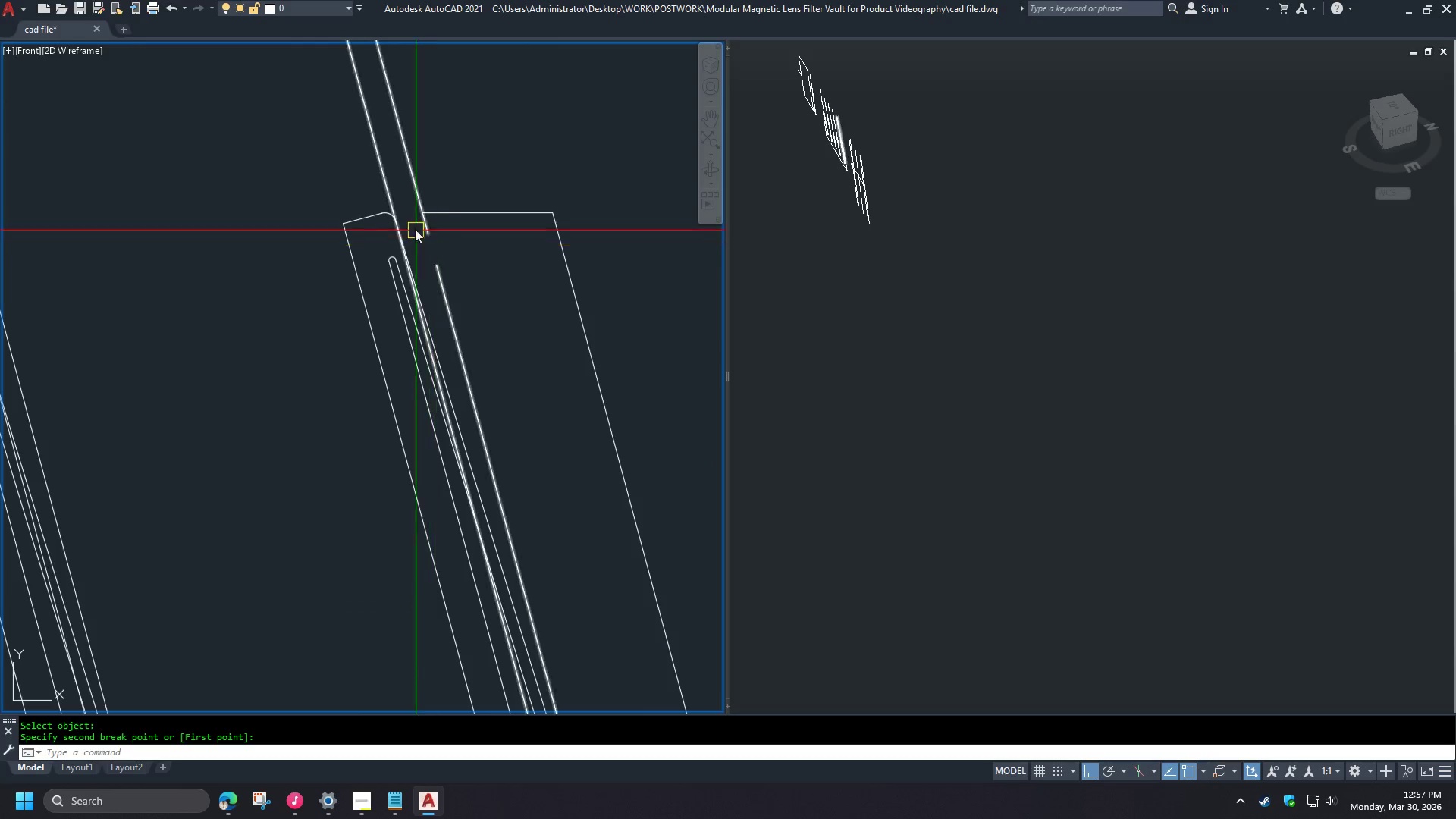 
scroll: coordinate [403, 202], scroll_direction: up, amount: 2.0
 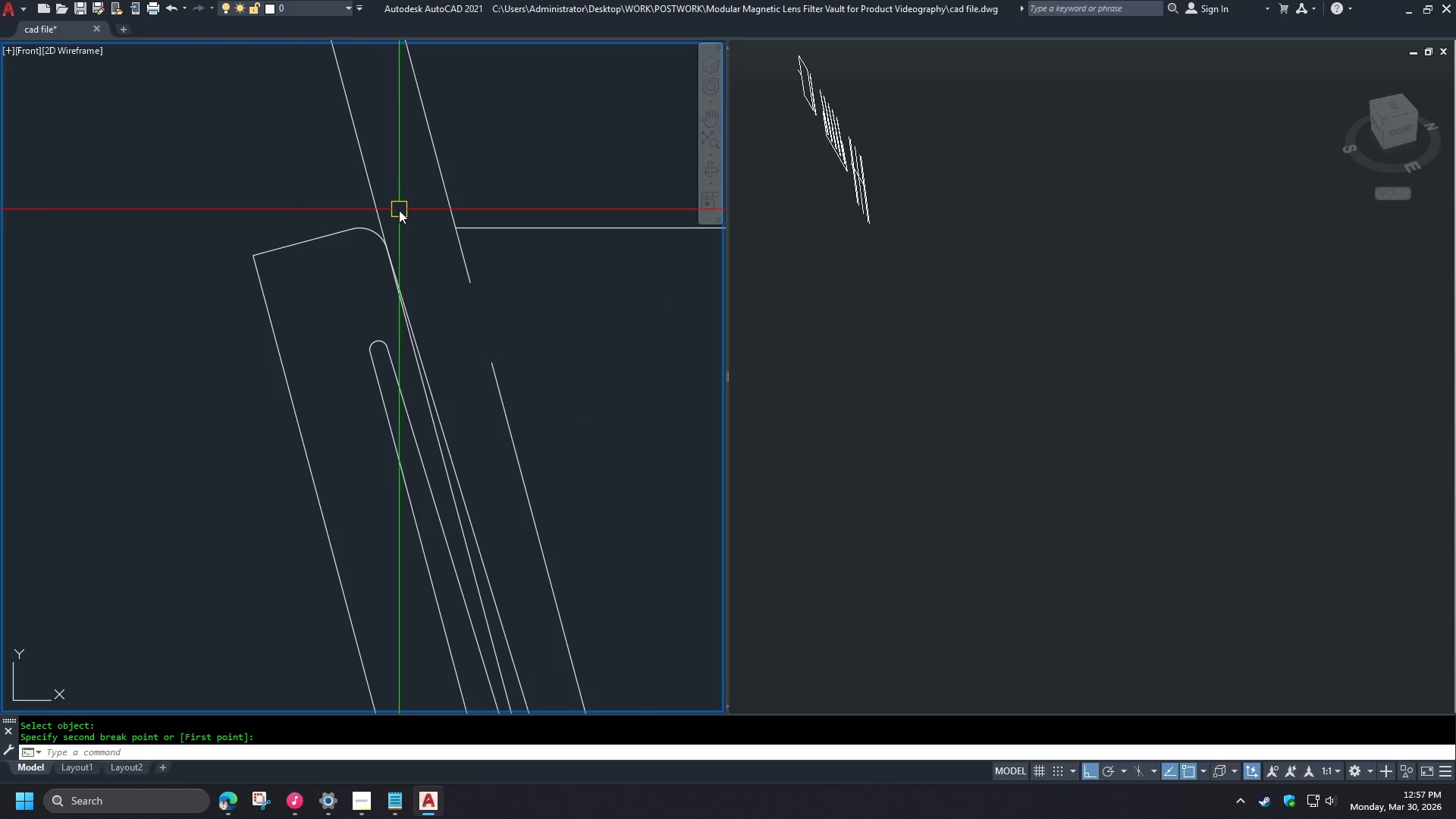 
key(F)
 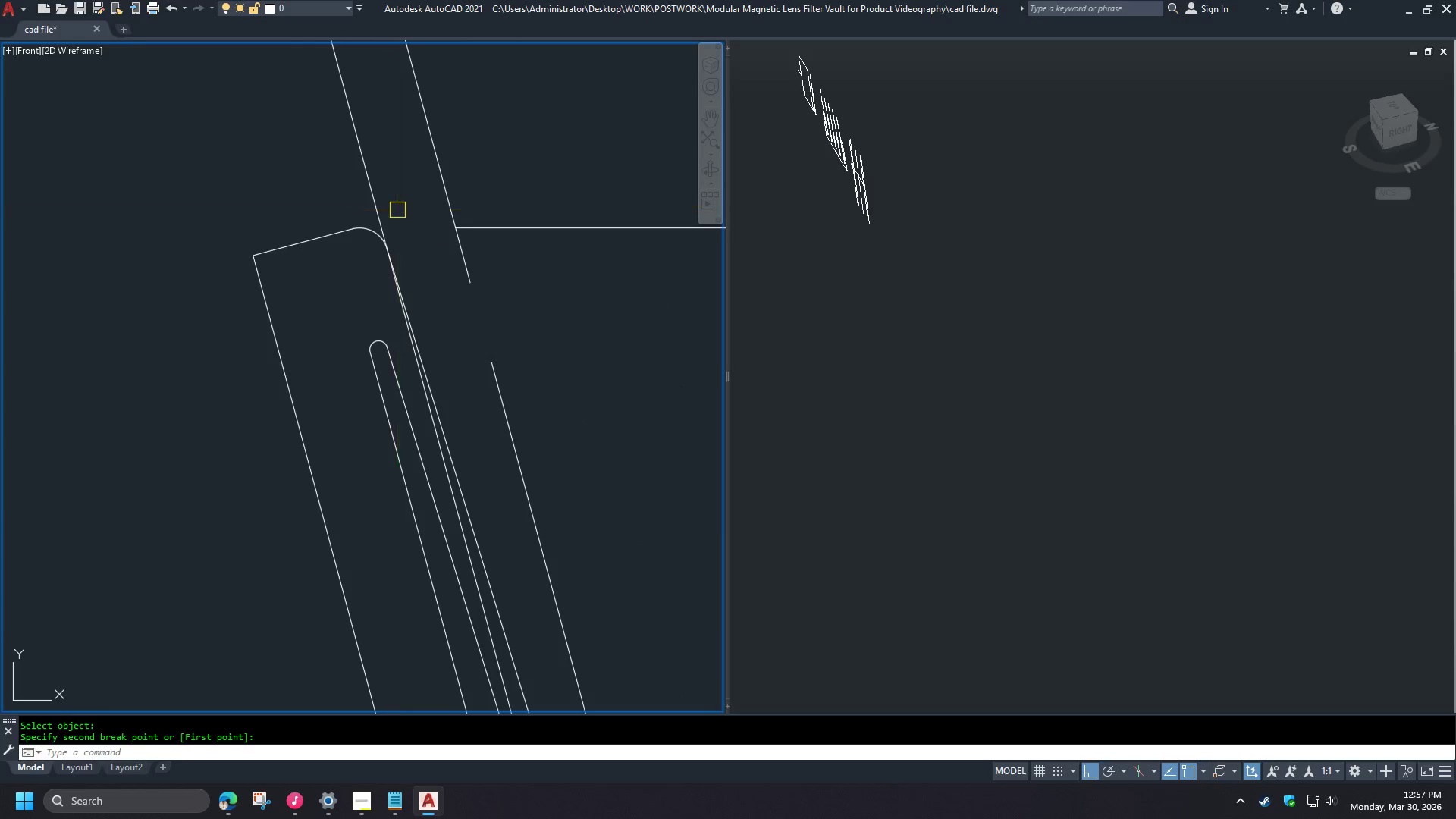 
key(Space)
 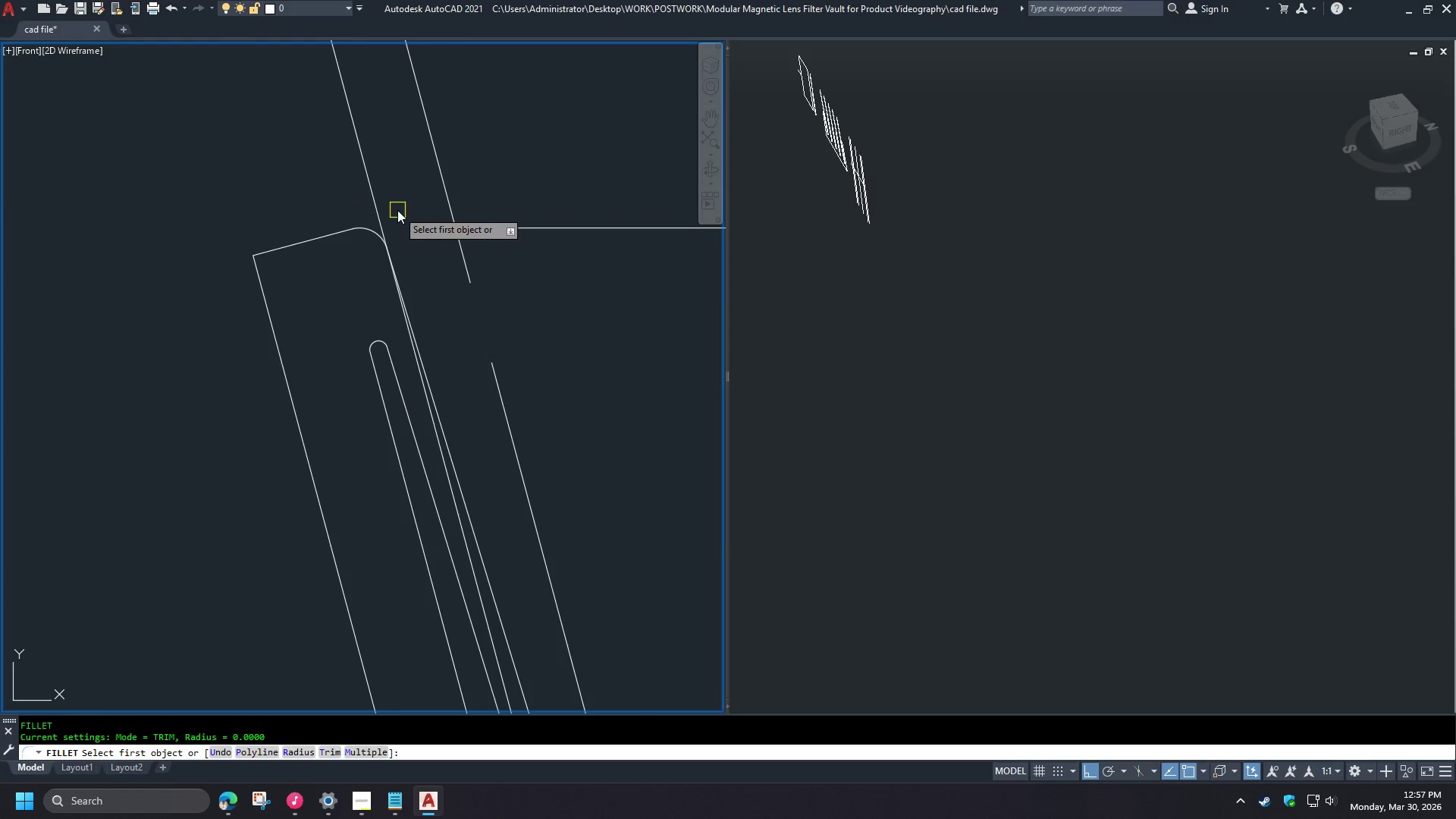 
hold_key(key=R, duration=0.34)
 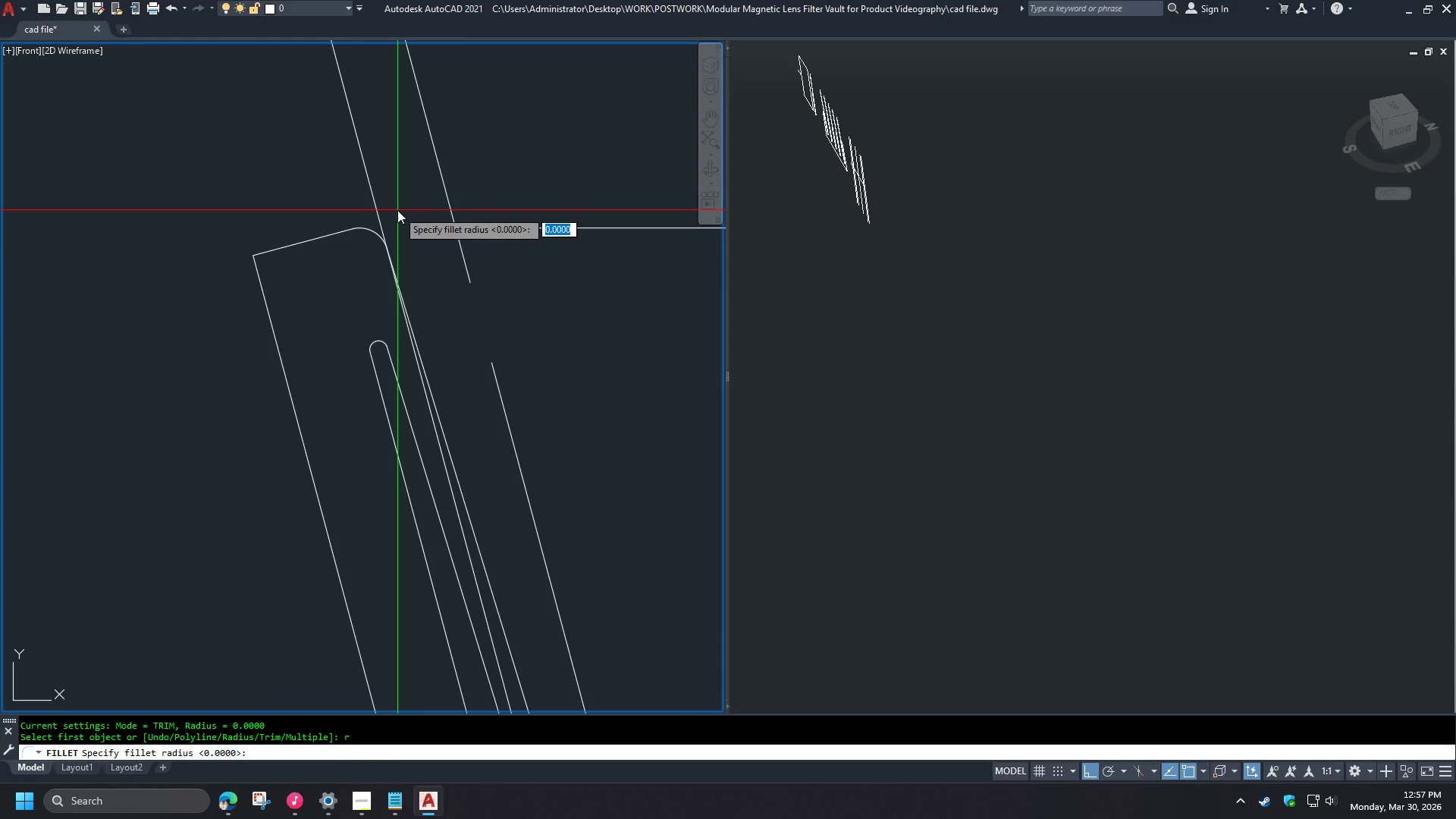 
key(Space)
 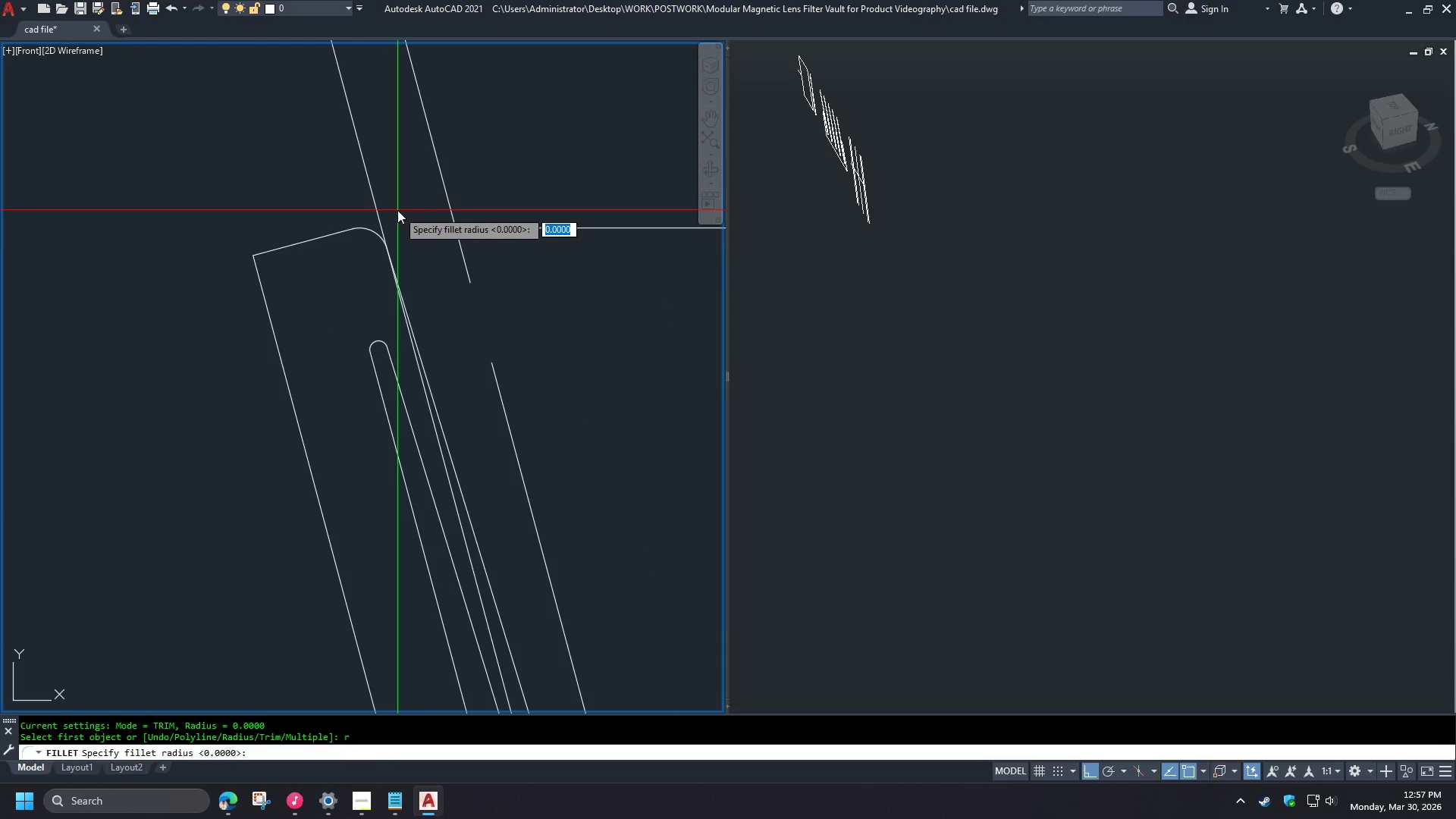 
key(NumpadEnter)
 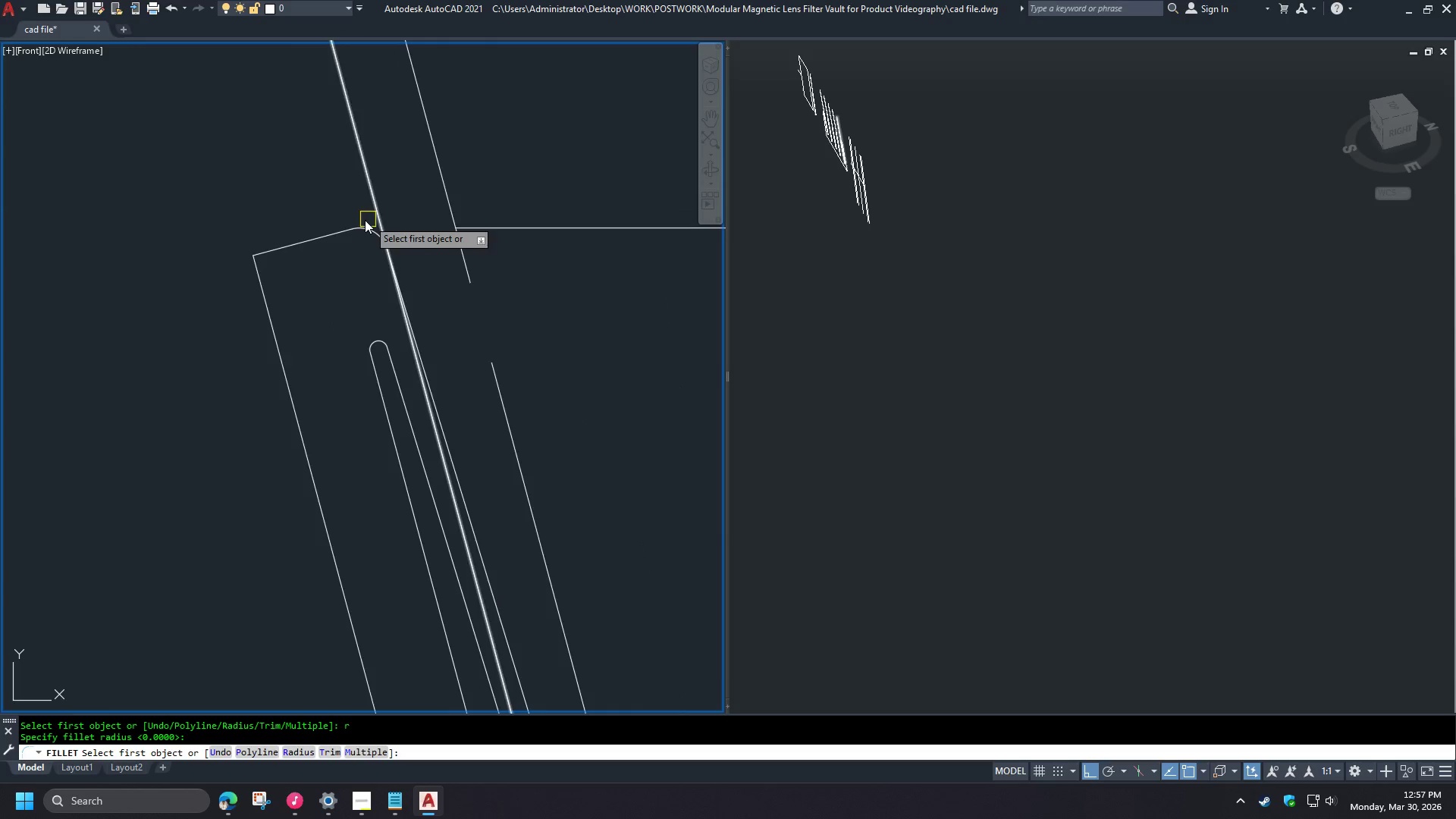 
scroll: coordinate [351, 228], scroll_direction: up, amount: 1.0
 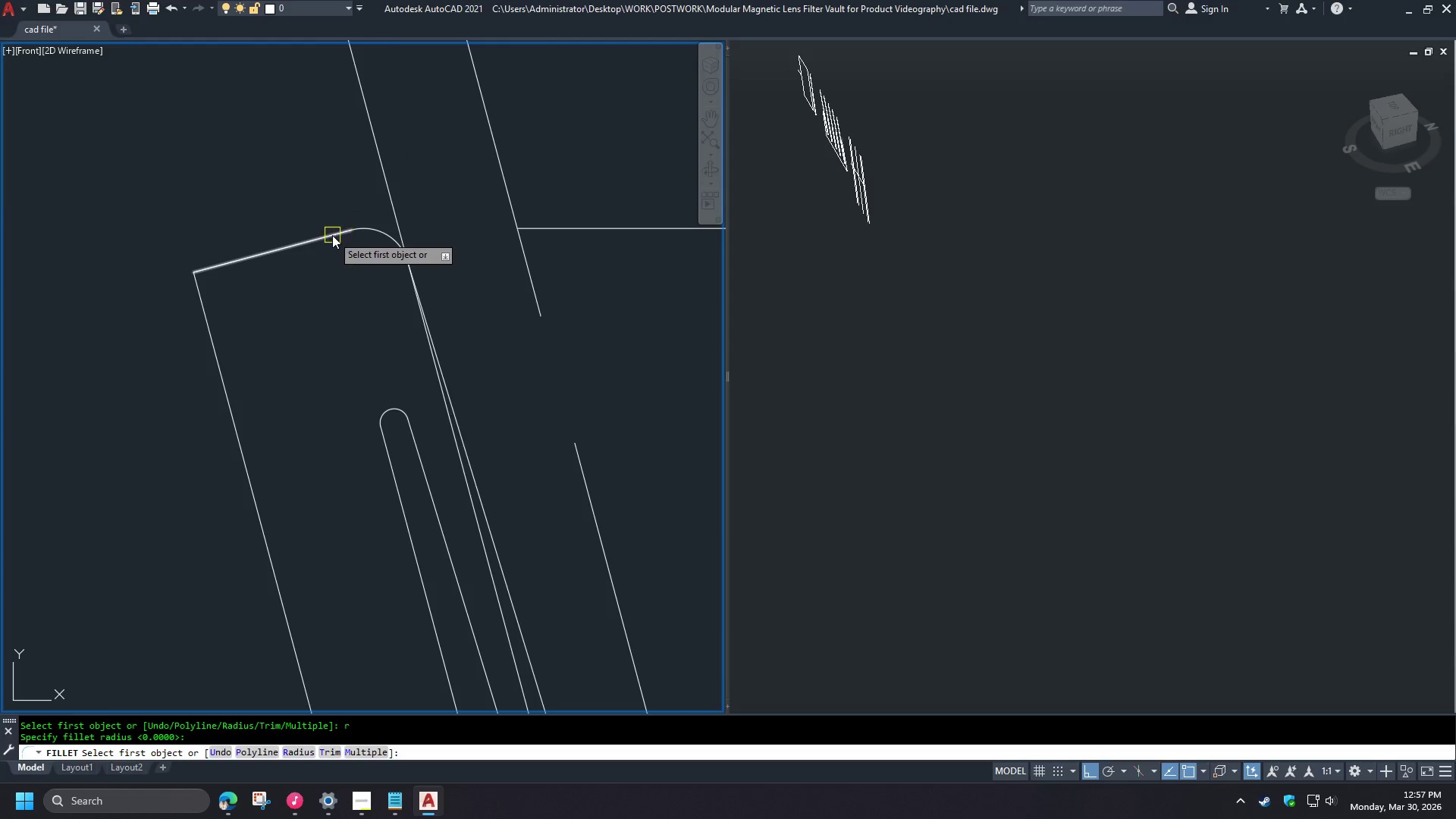 
left_click([332, 235])
 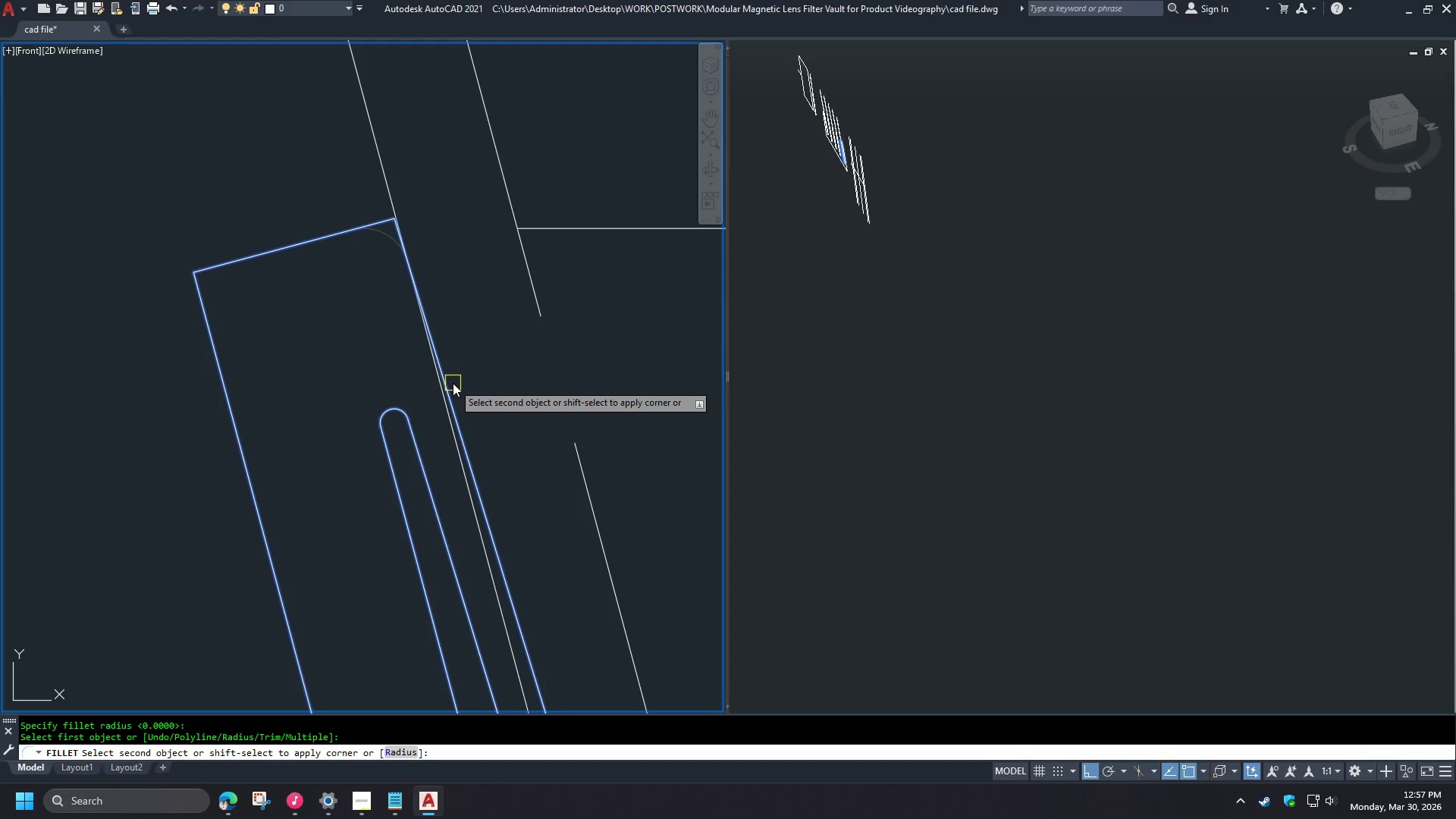 
wait(7.81)
 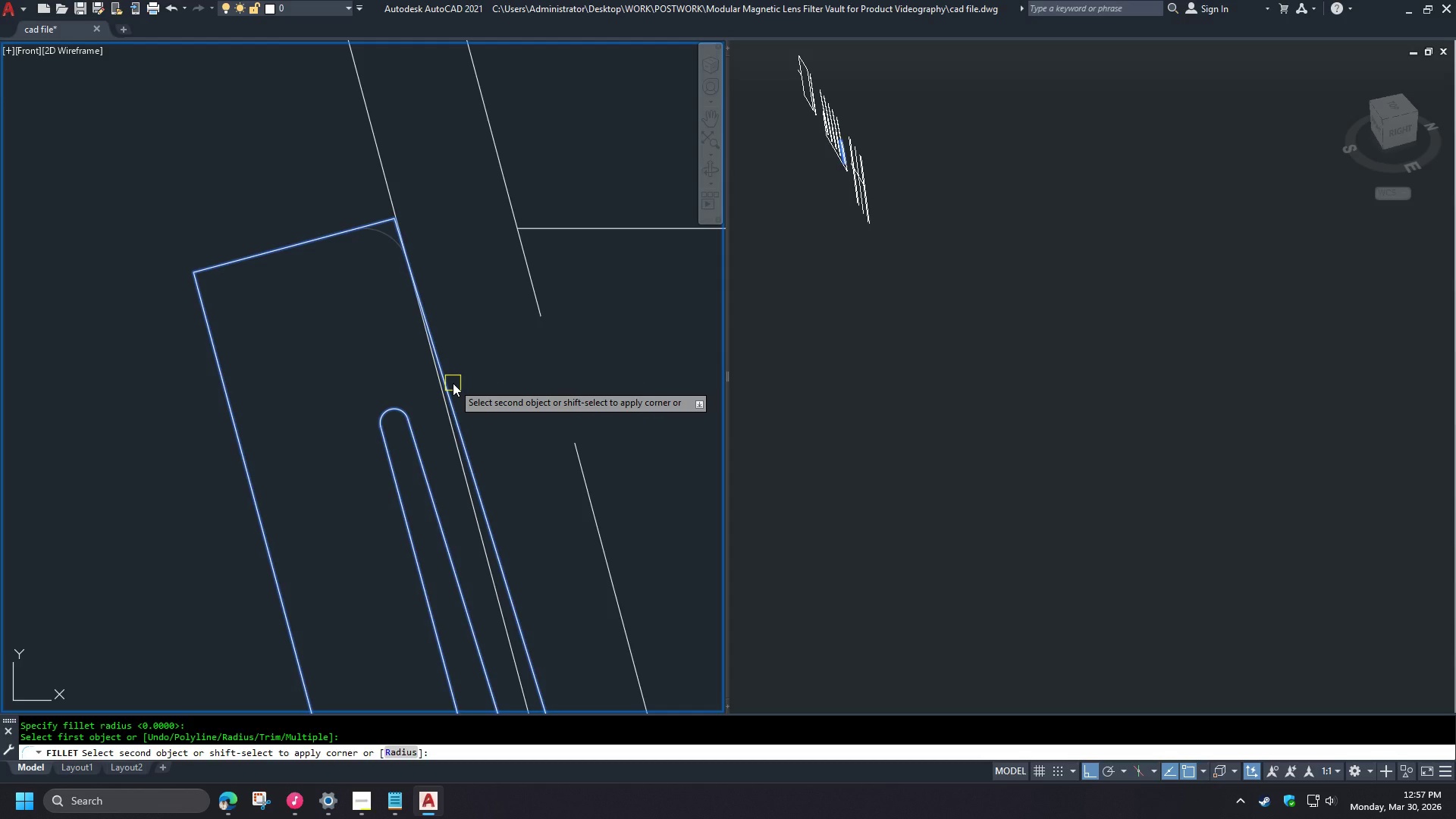 
key(Escape)
 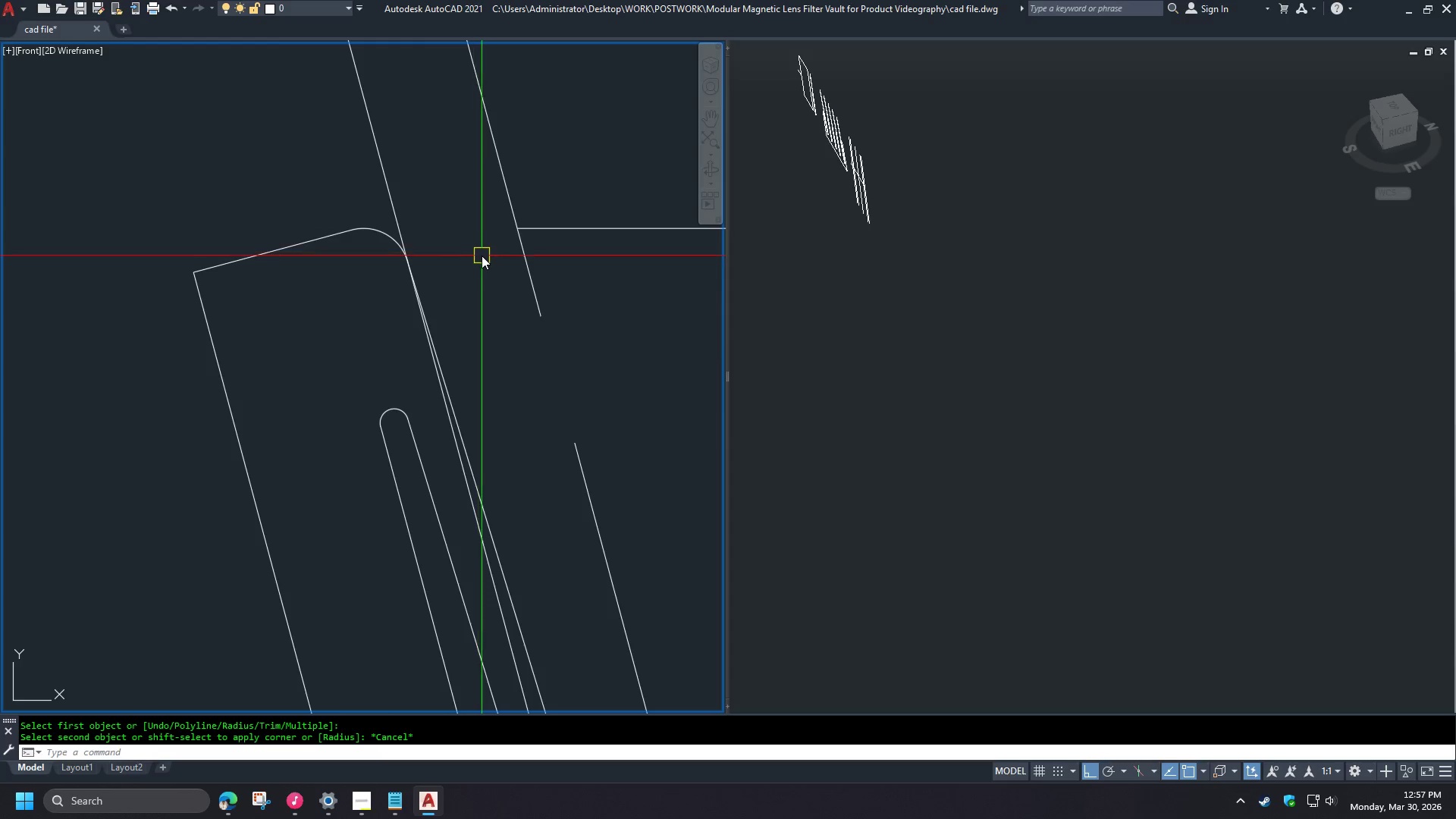 
key(F)
 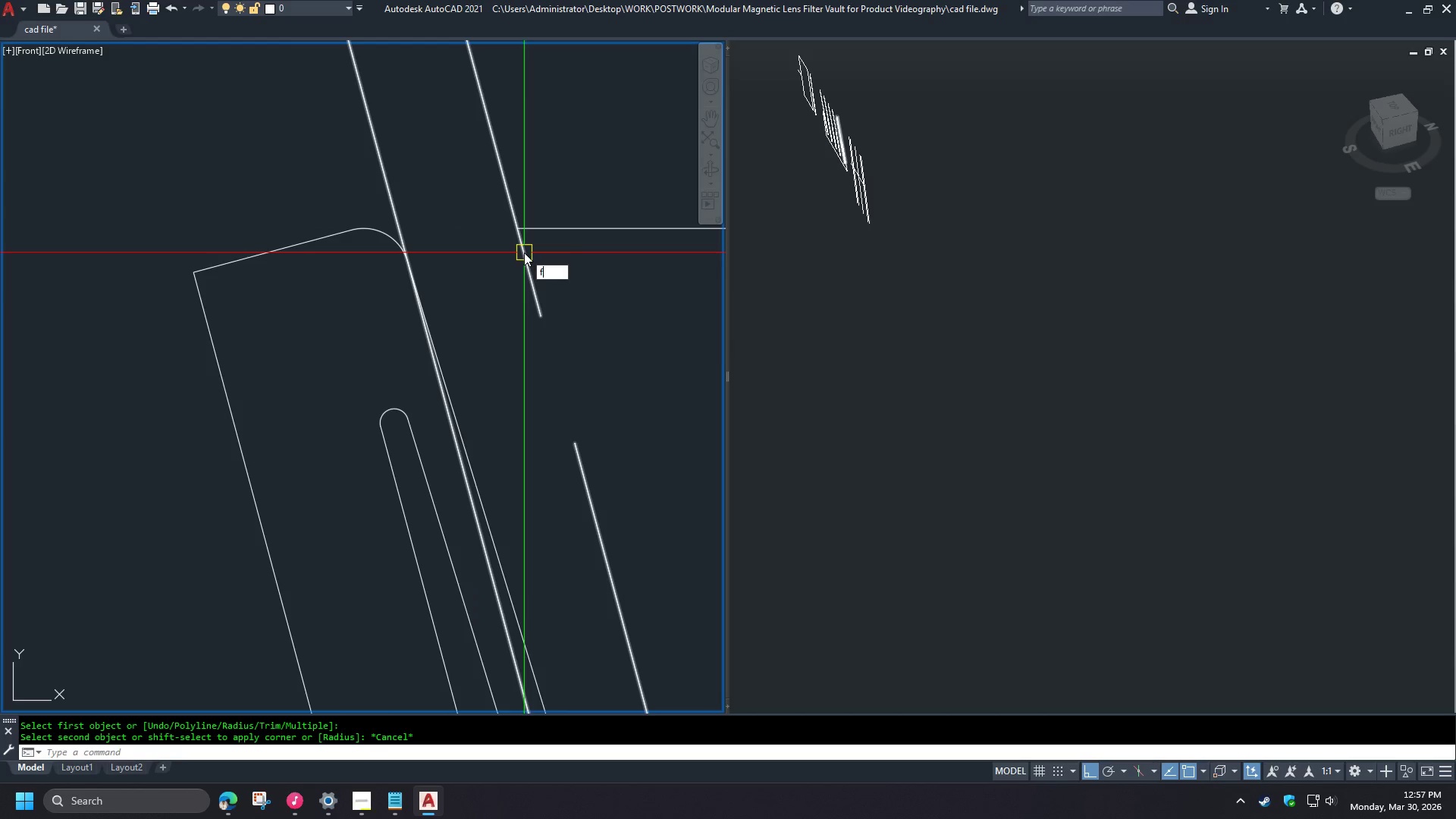 
key(Space)
 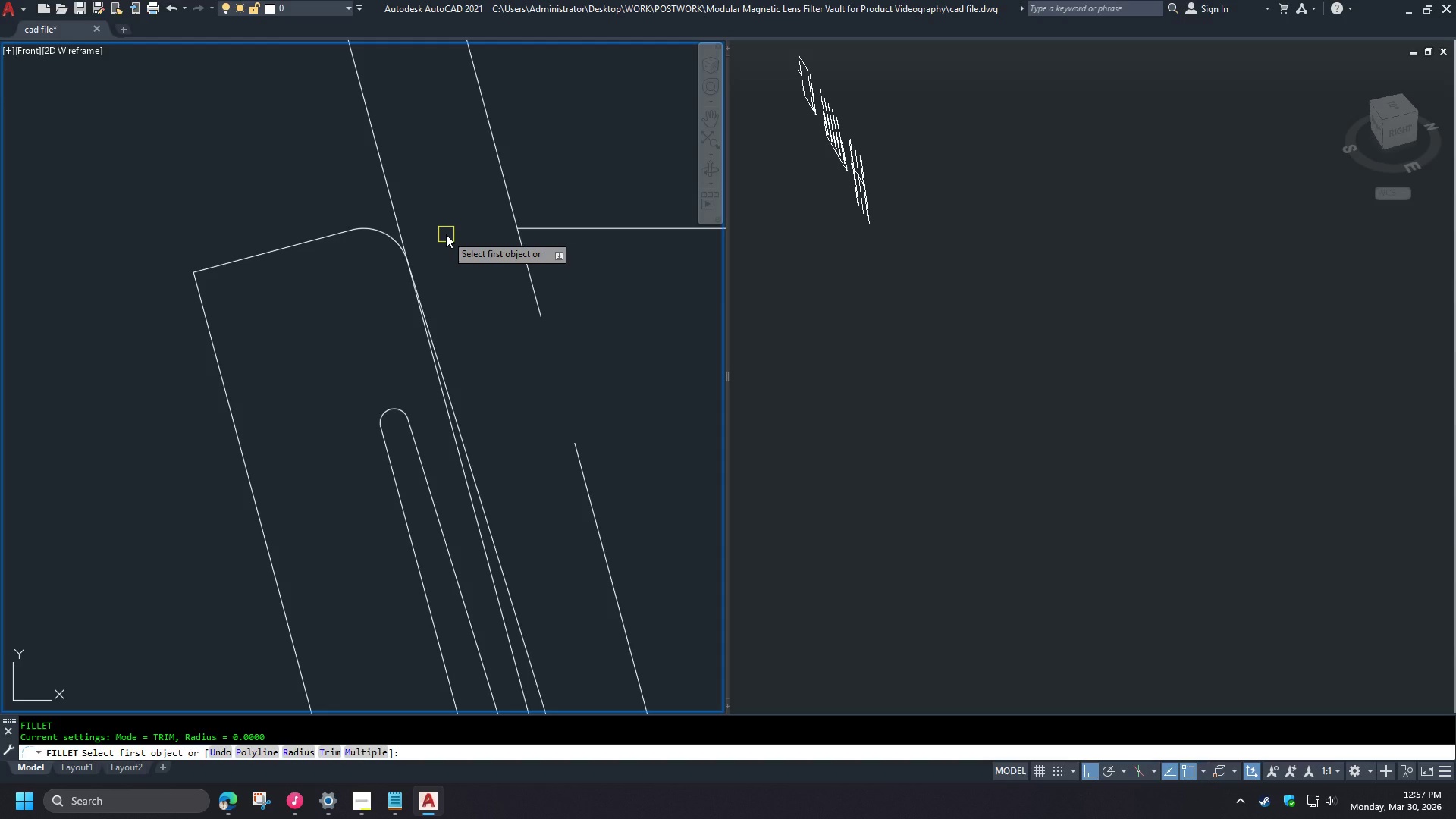 
wait(6.0)
 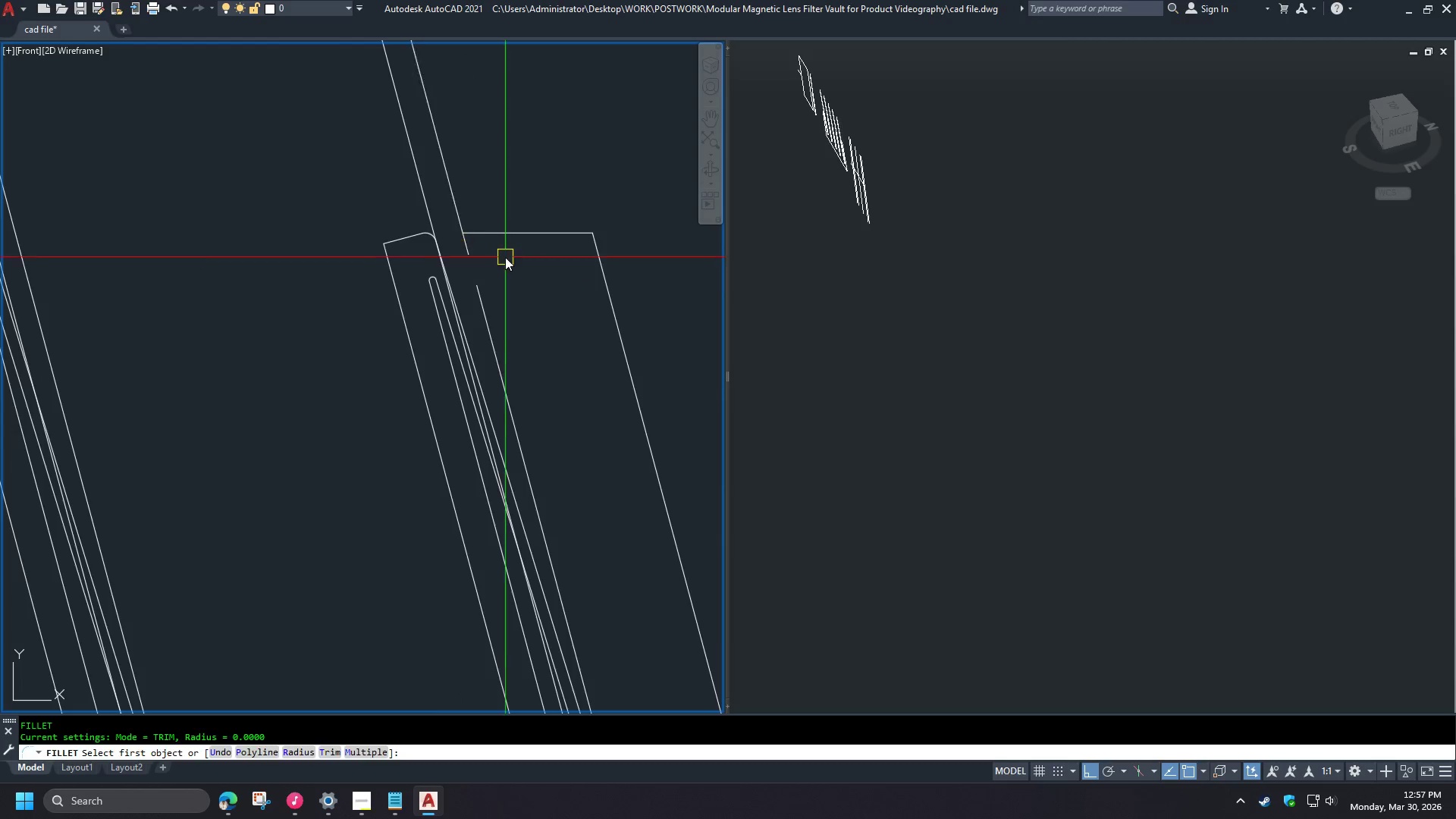 
key(Escape)
 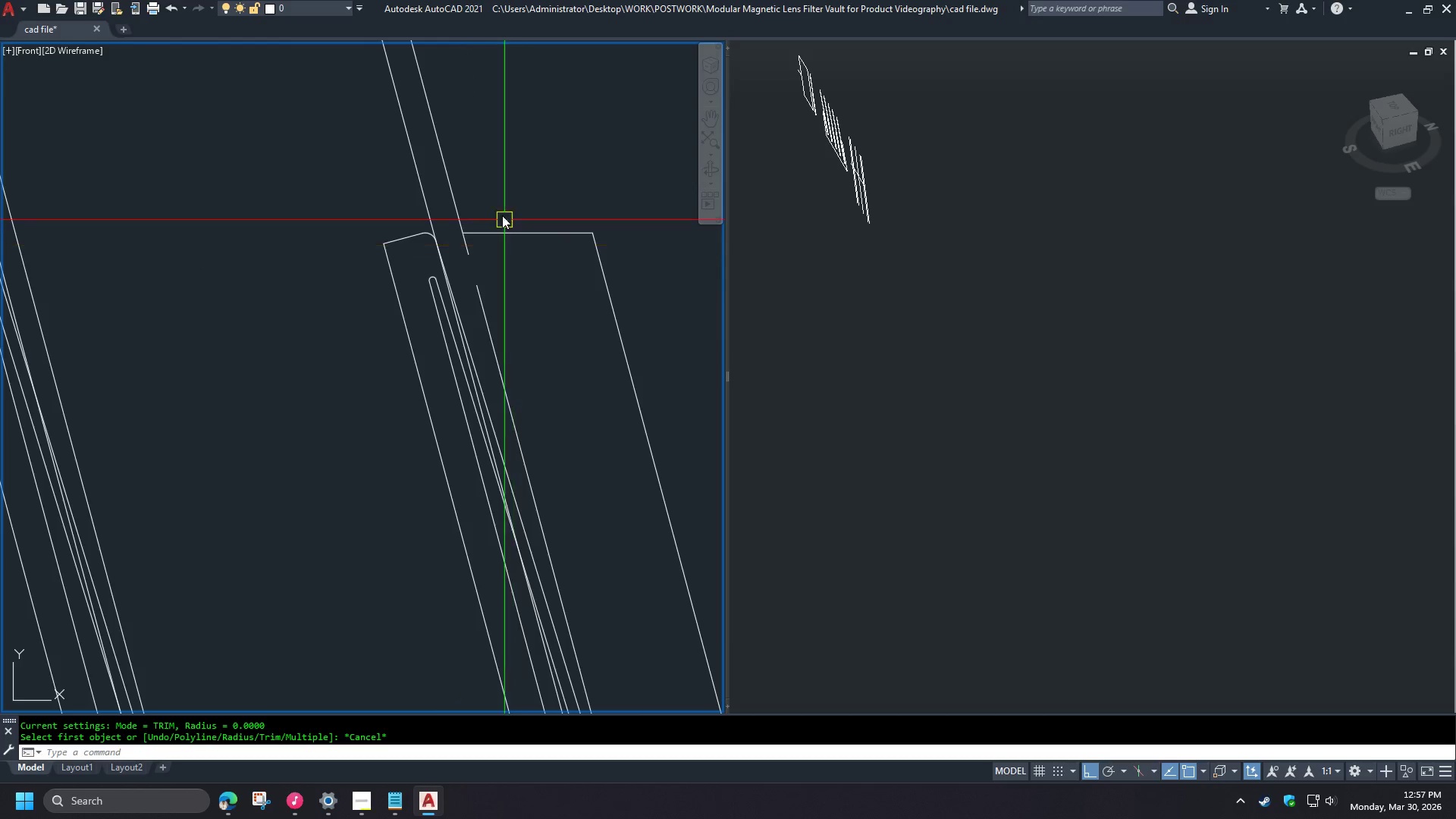 
scroll: coordinate [446, 234], scroll_direction: down, amount: 3.0
 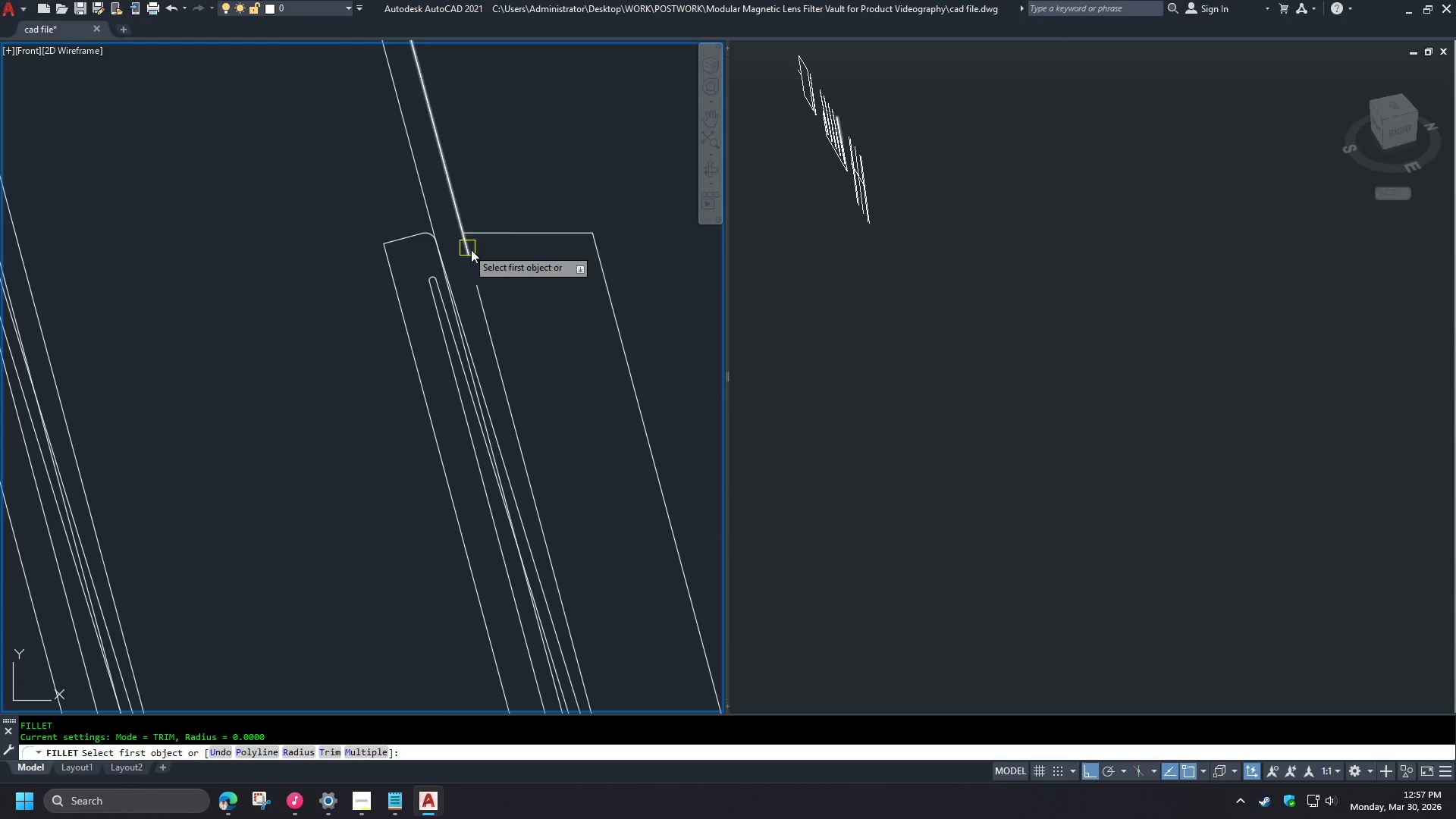 
key(Control+Z)
 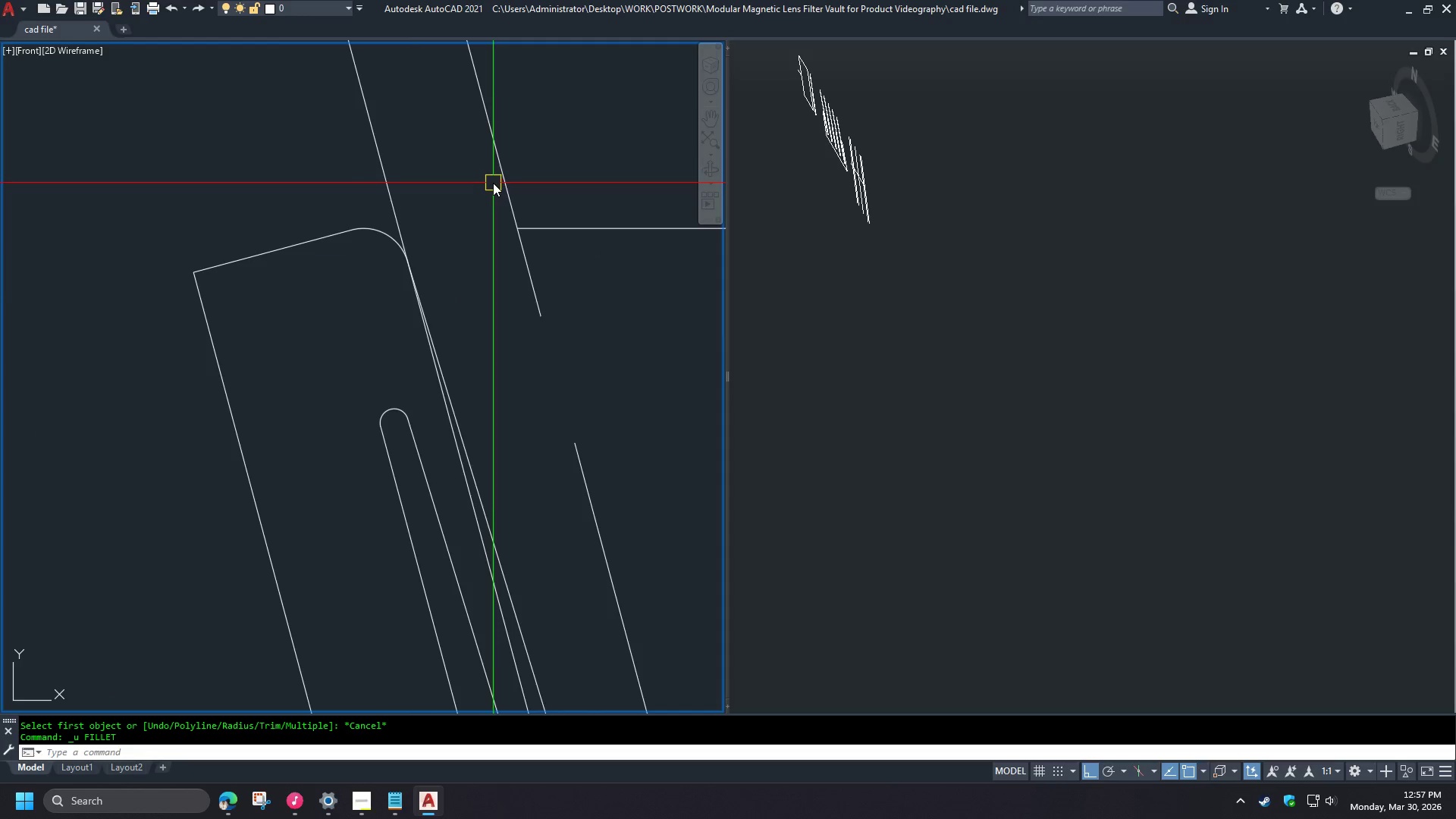 
key(Control+Z)
 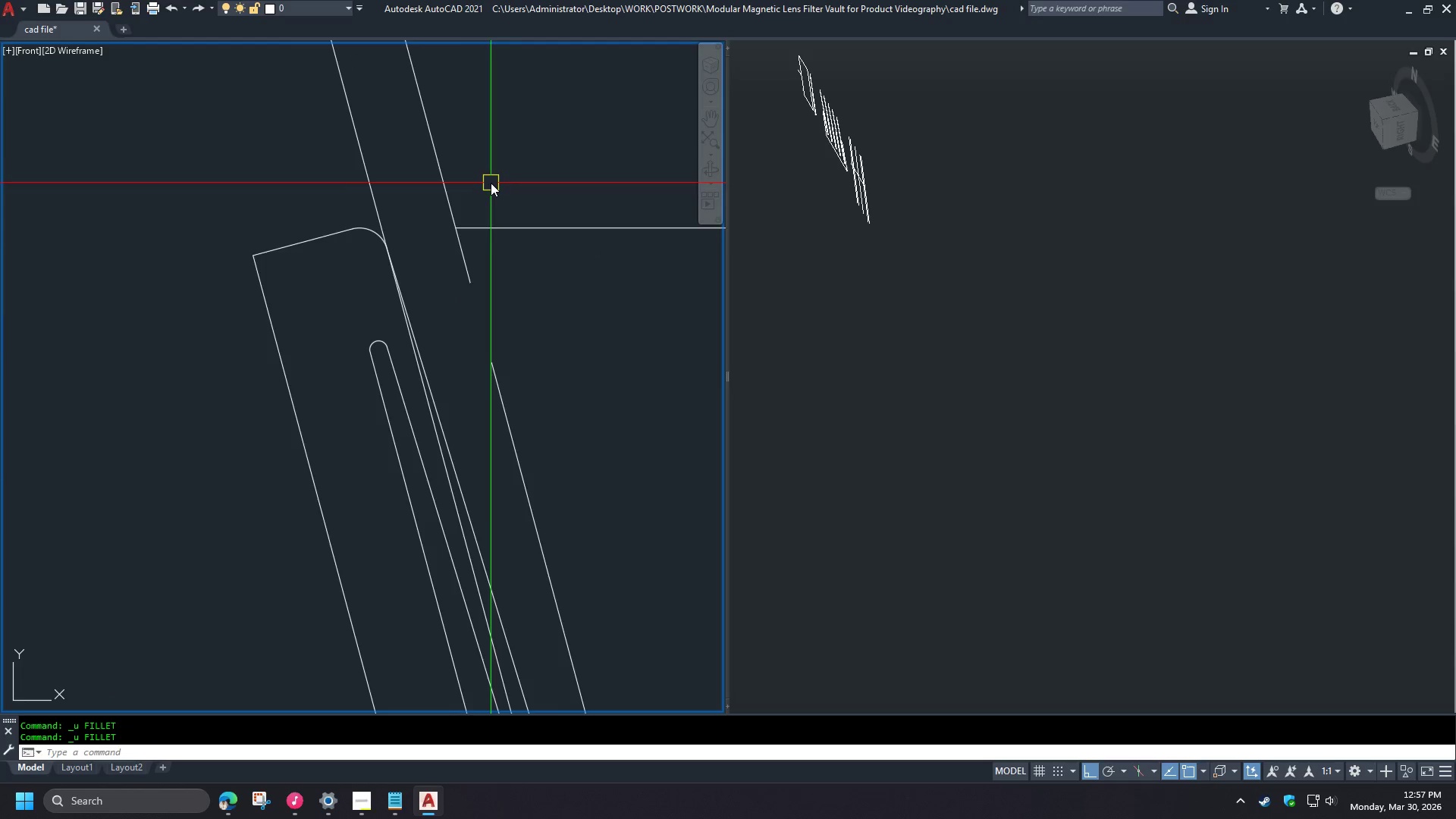 
key(Control+Z)
 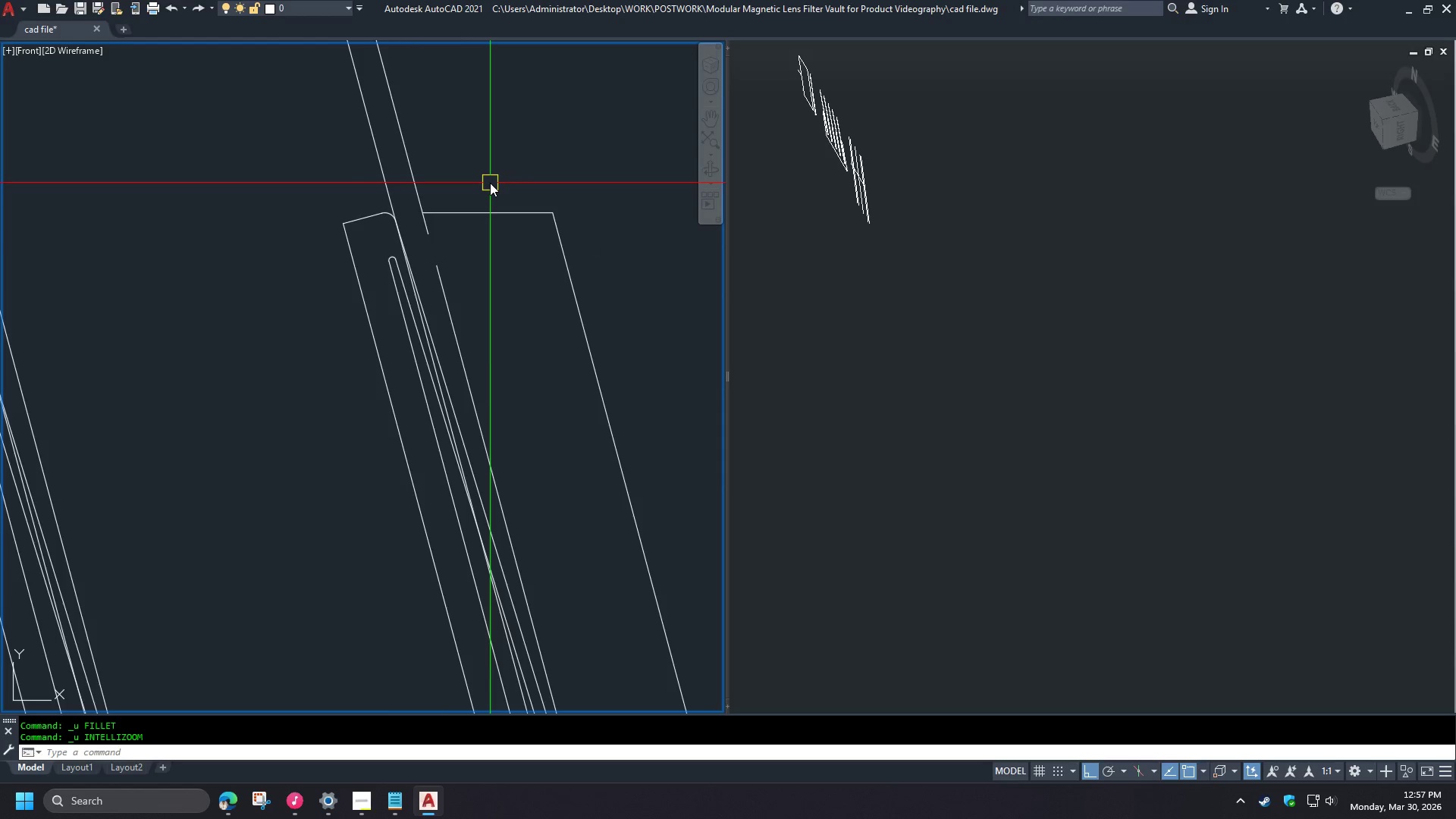 
key(Control+Z)
 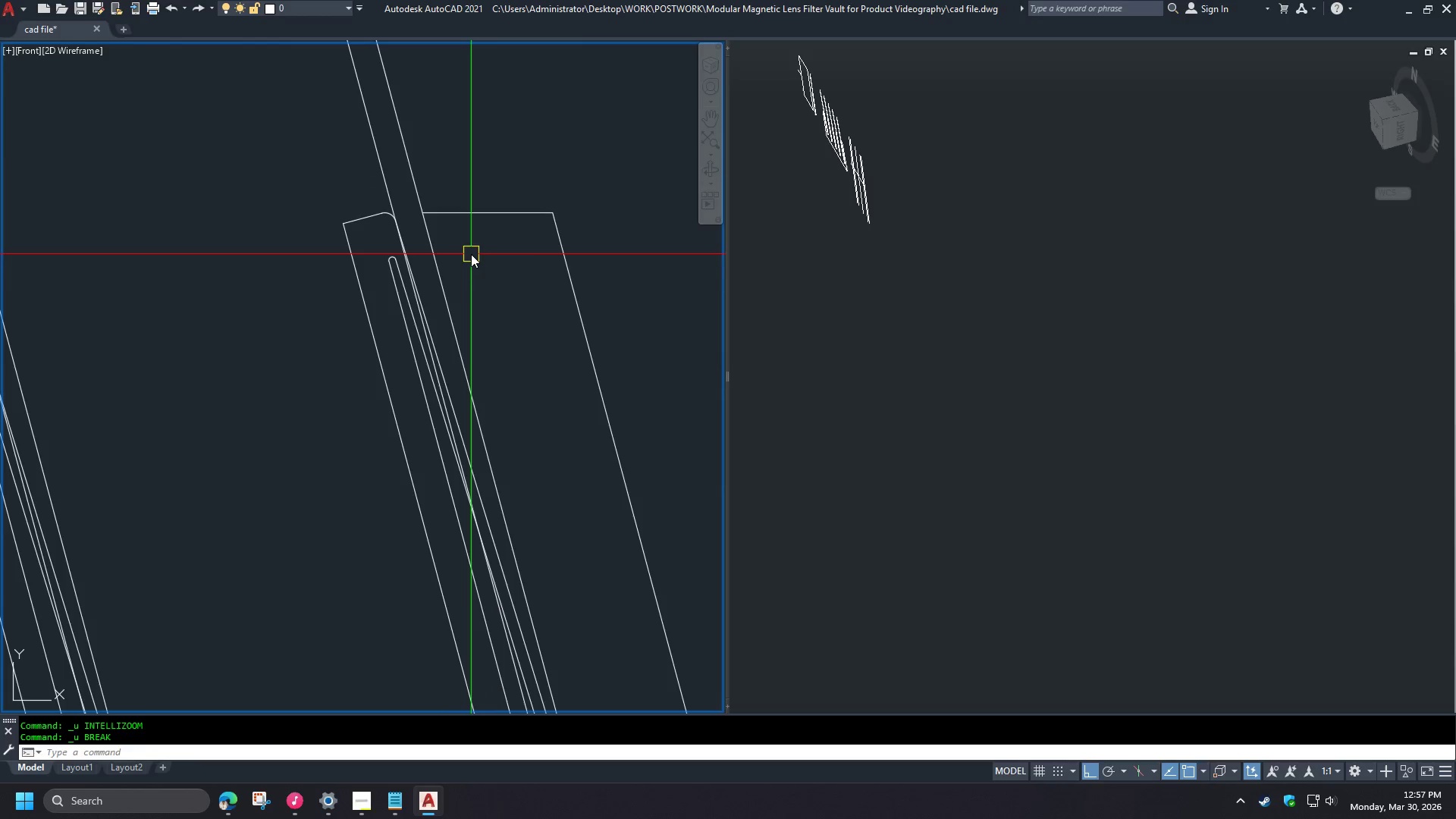 
scroll: coordinate [470, 253], scroll_direction: down, amount: 2.0
 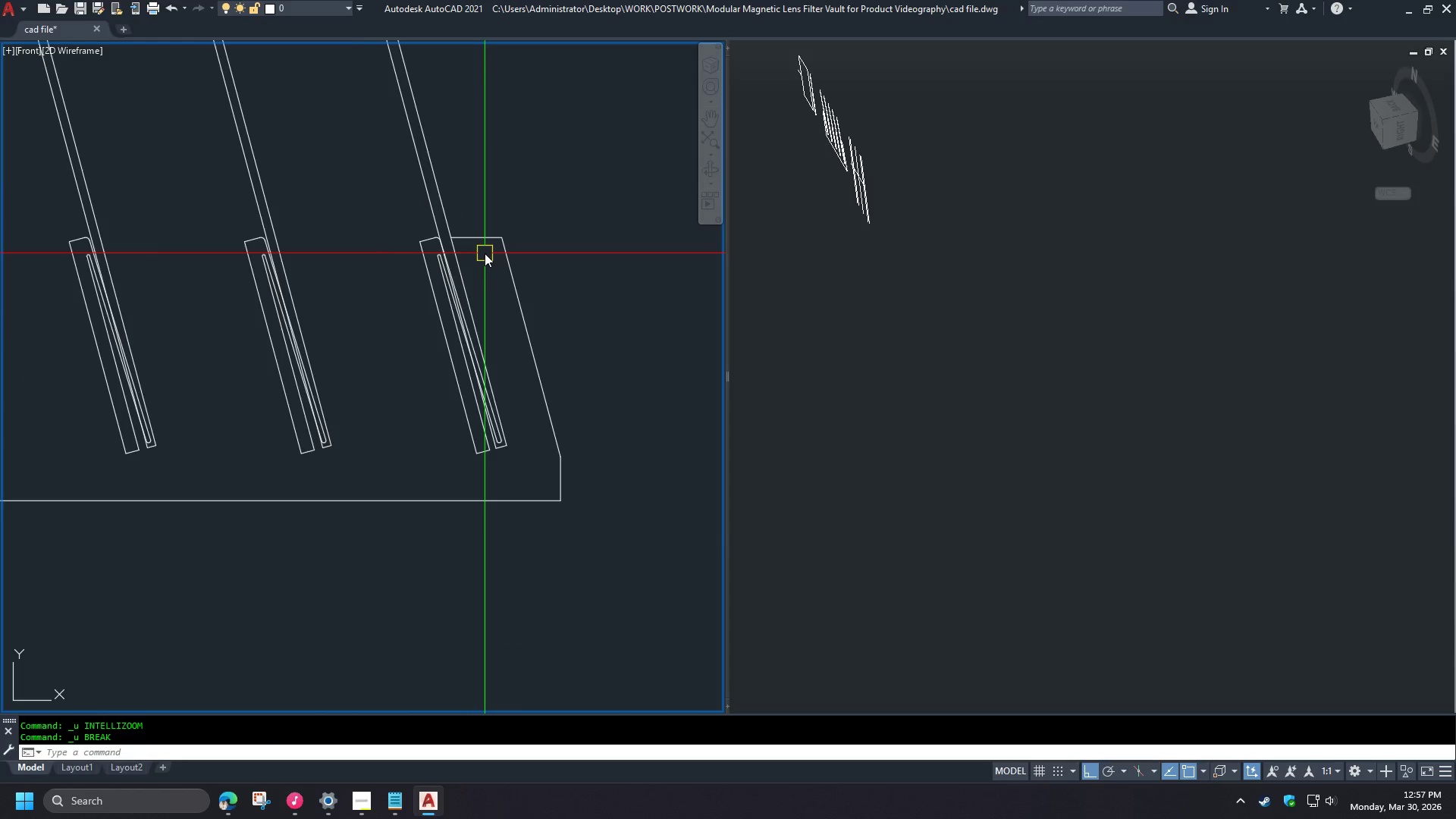 
scroll: coordinate [485, 253], scroll_direction: up, amount: 1.0
 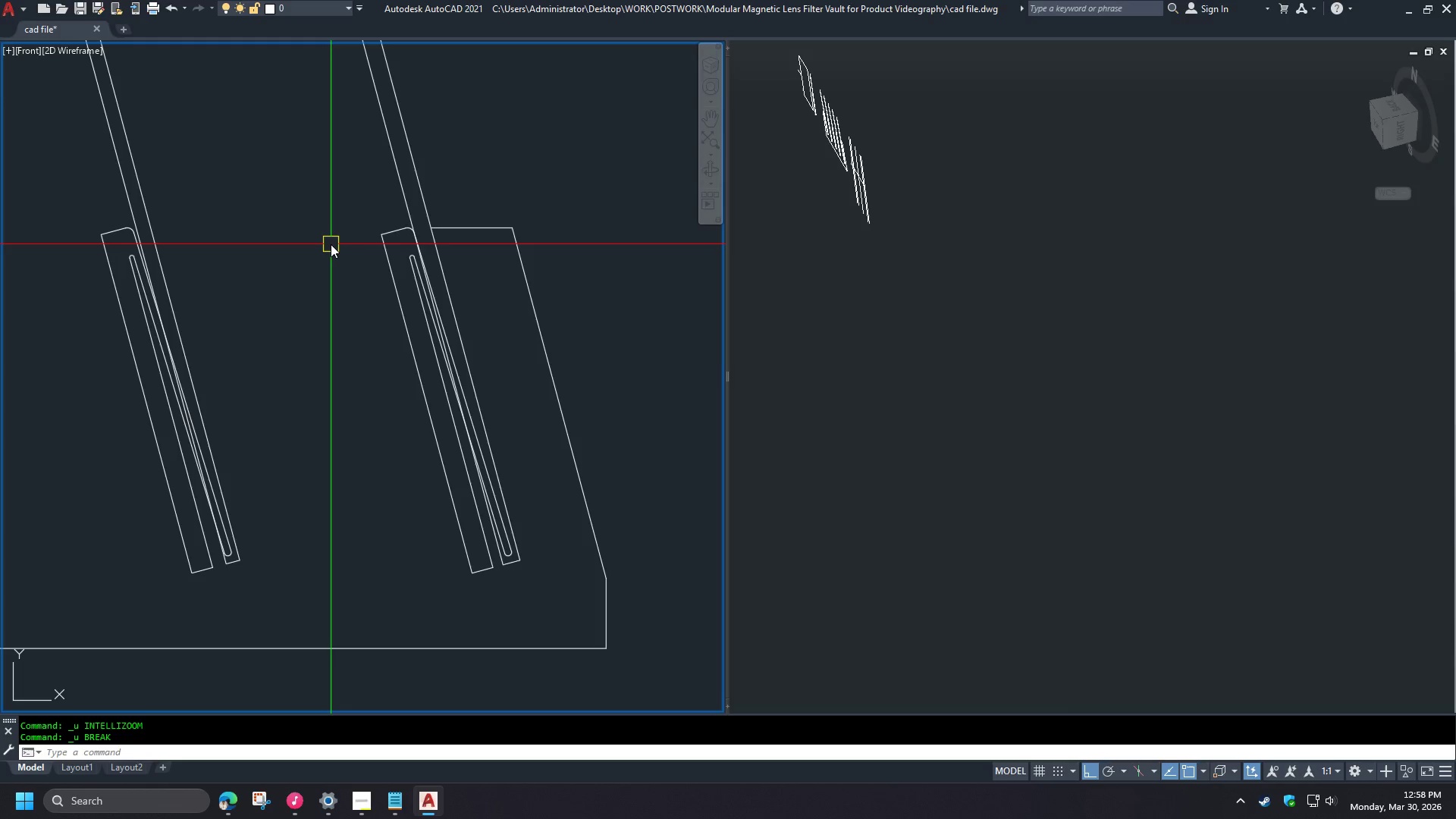 
wait(25.49)
 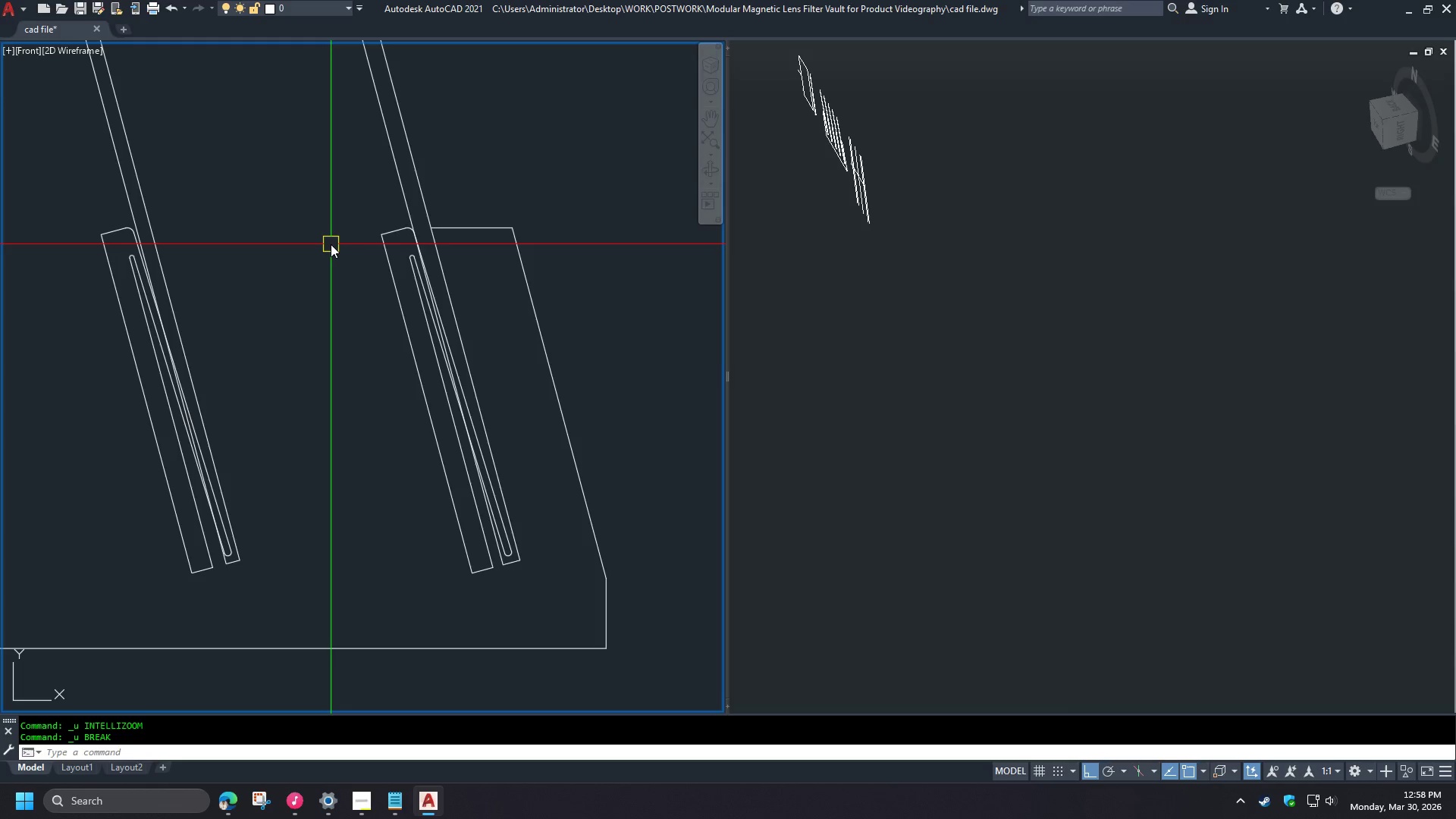 
key(L)
 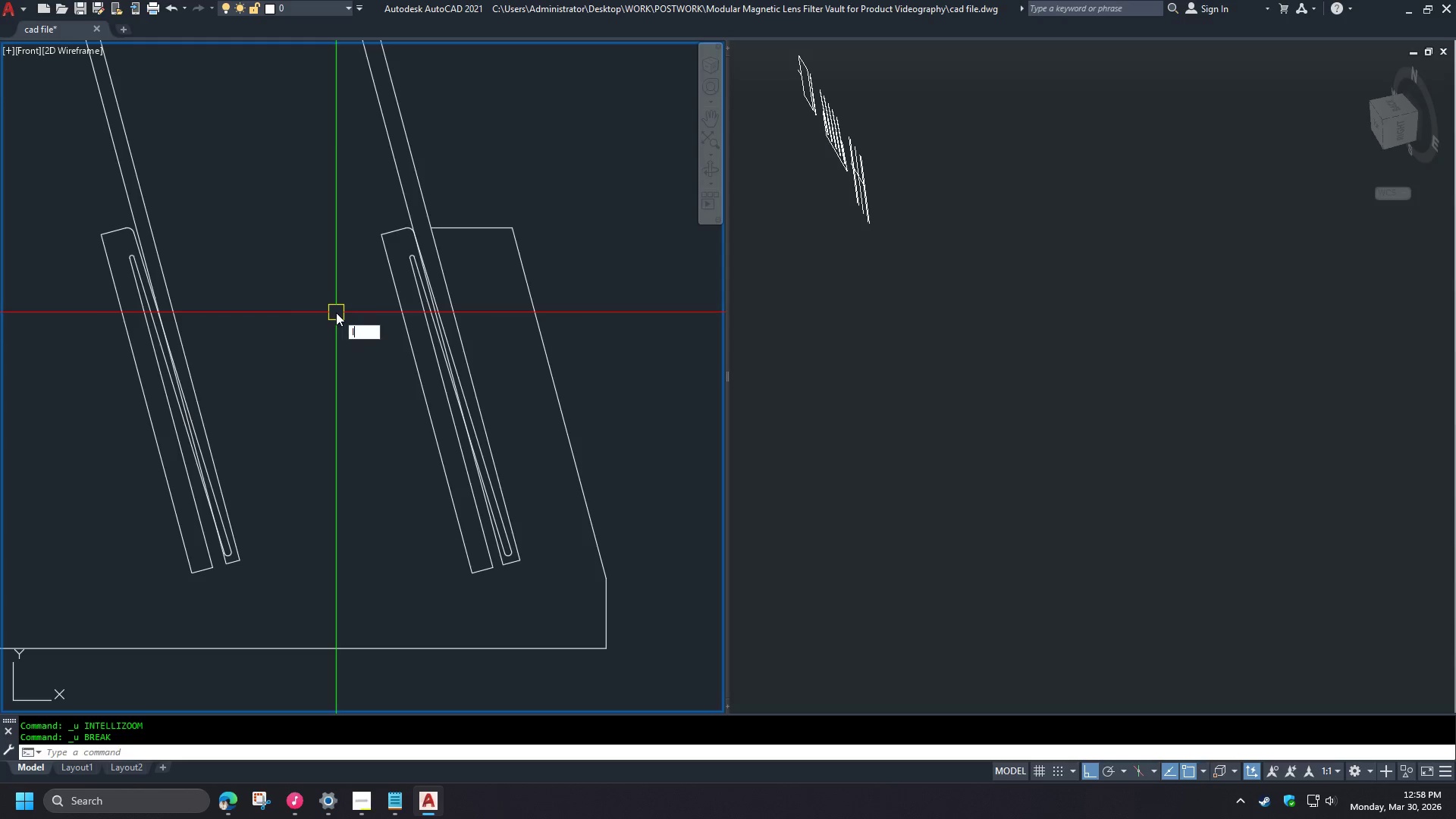 
key(Space)
 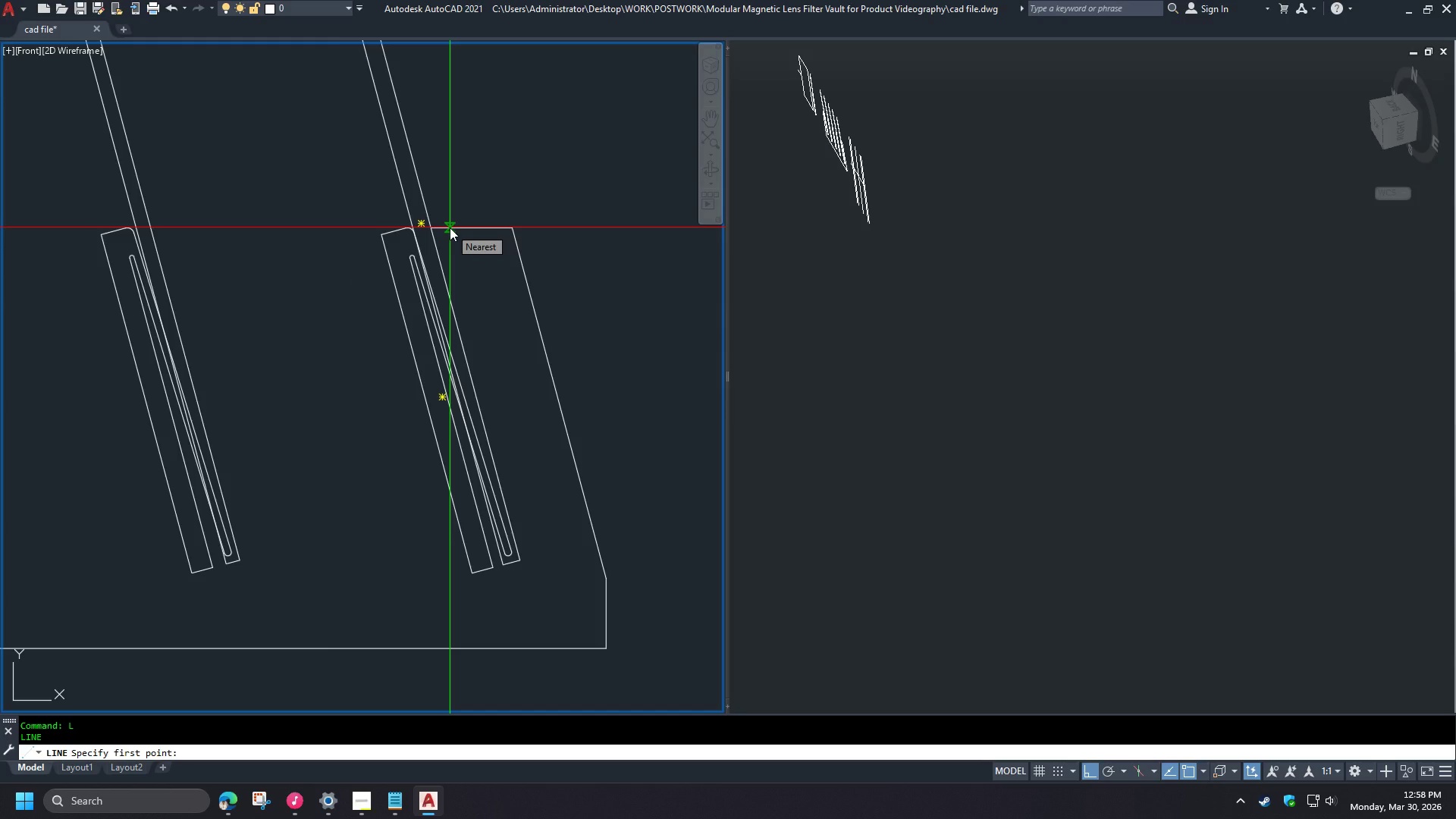 
type(end )
 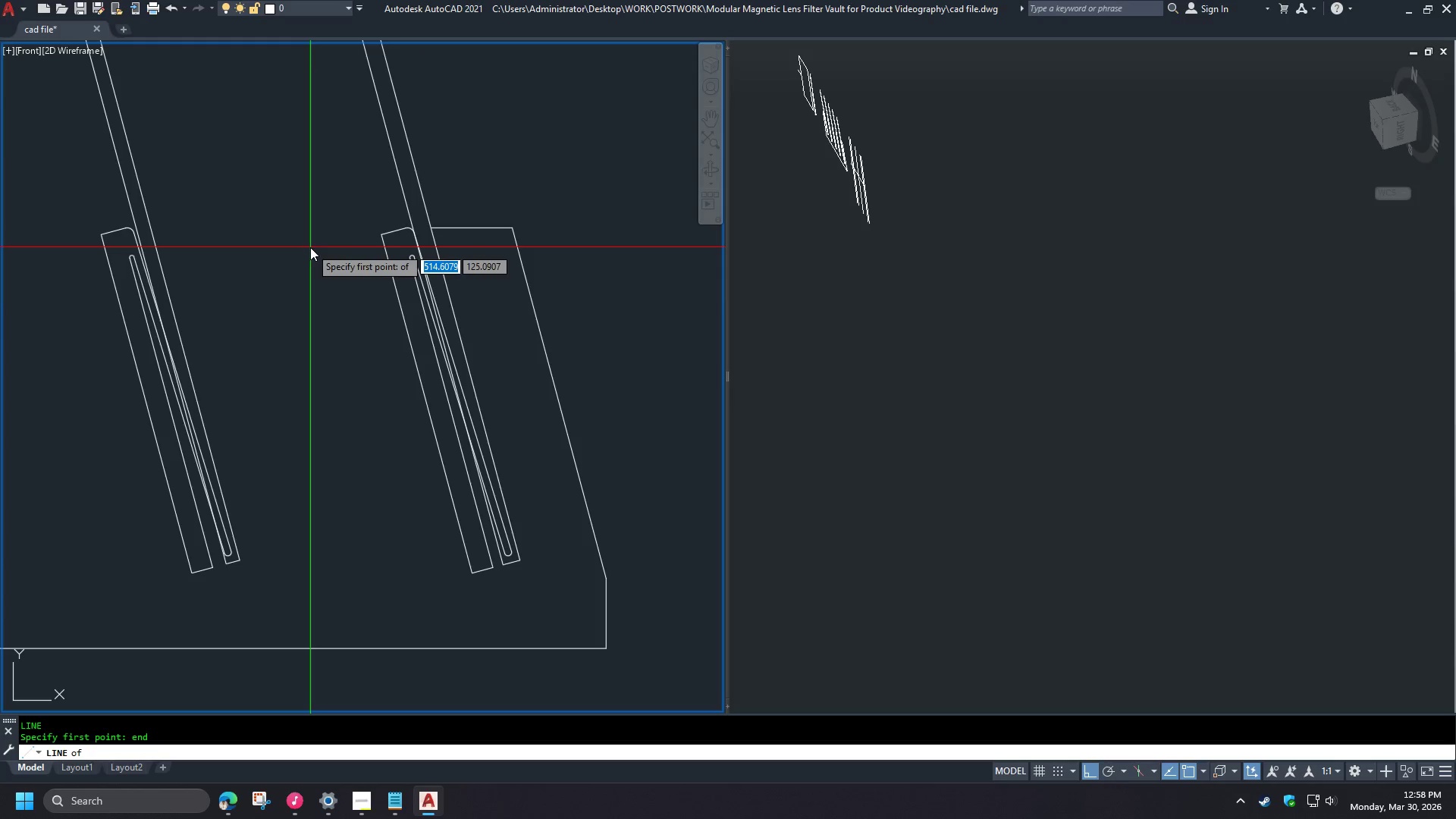 
key(Escape)
 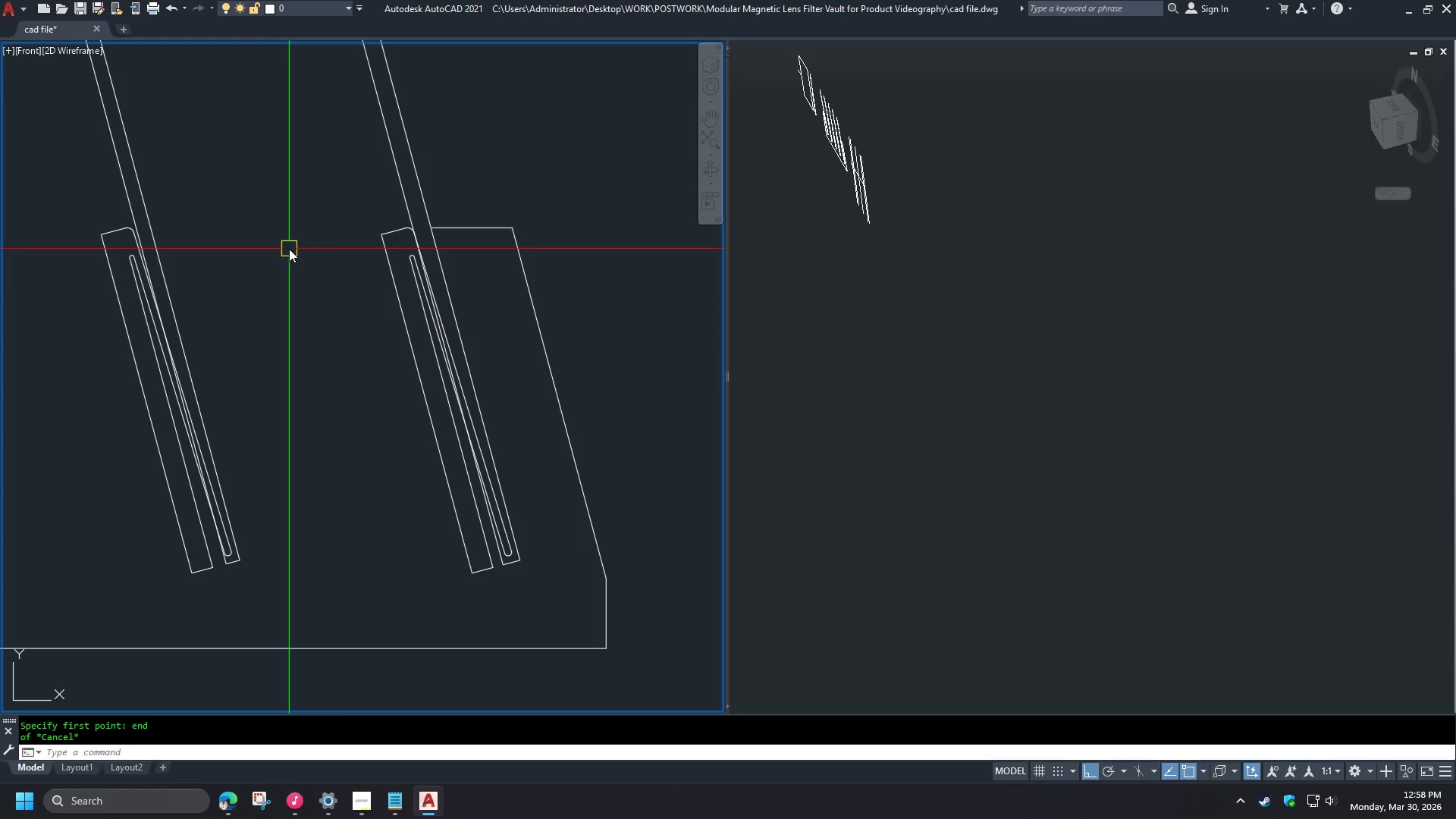 
key(L)
 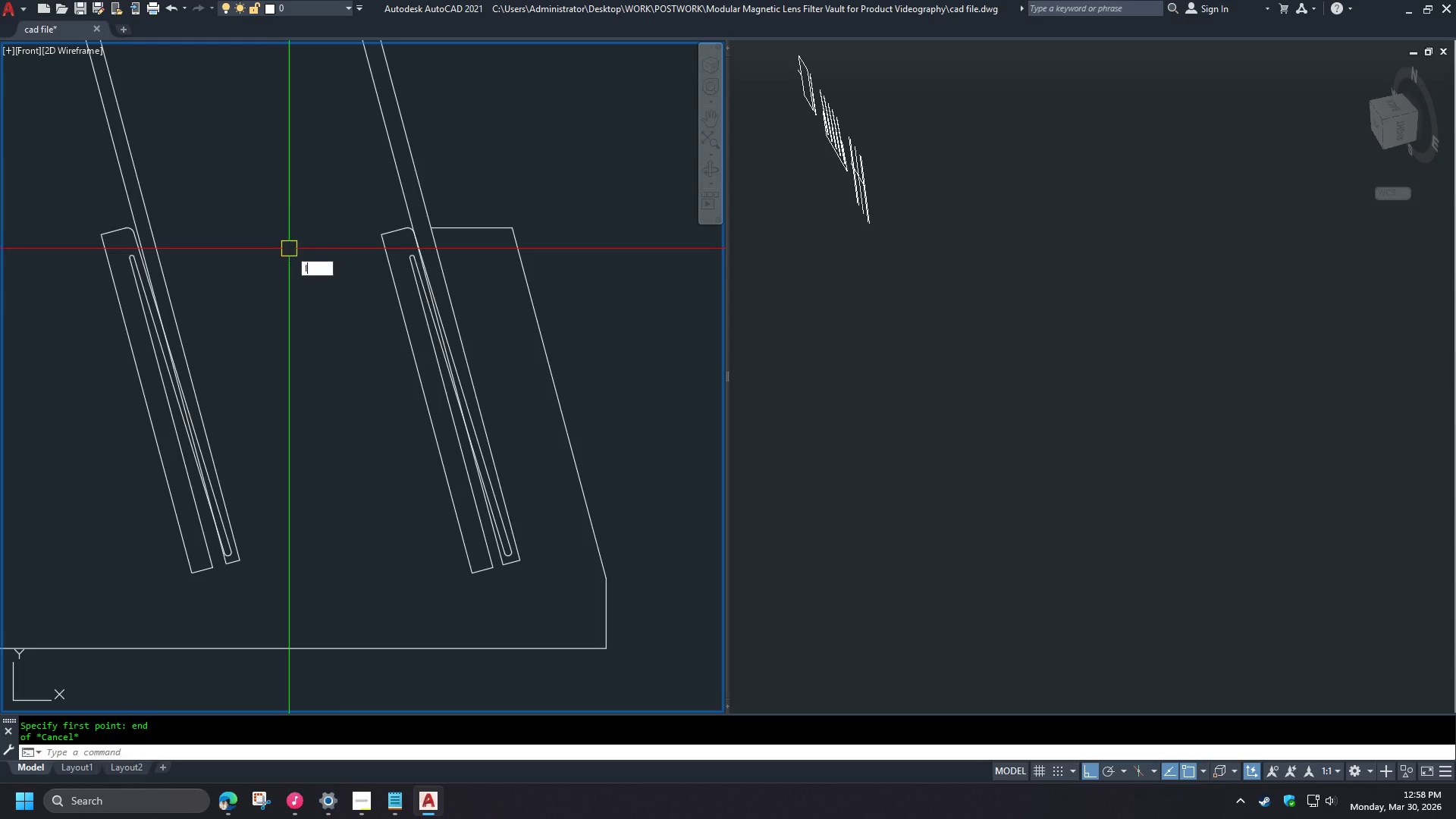 
key(Space)
 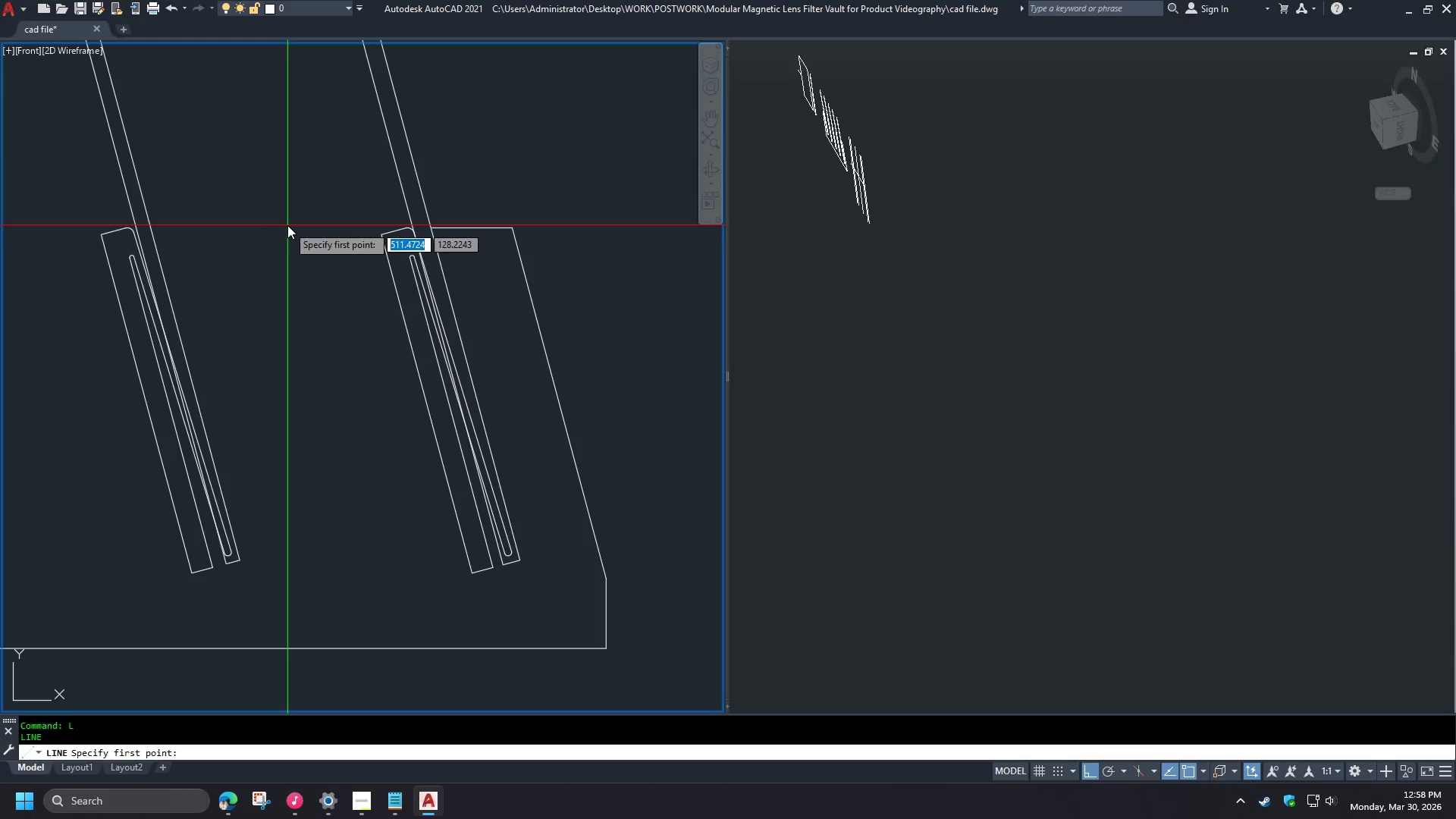 
left_click_drag(start_coordinate=[284, 184], to_coordinate=[284, 192])
 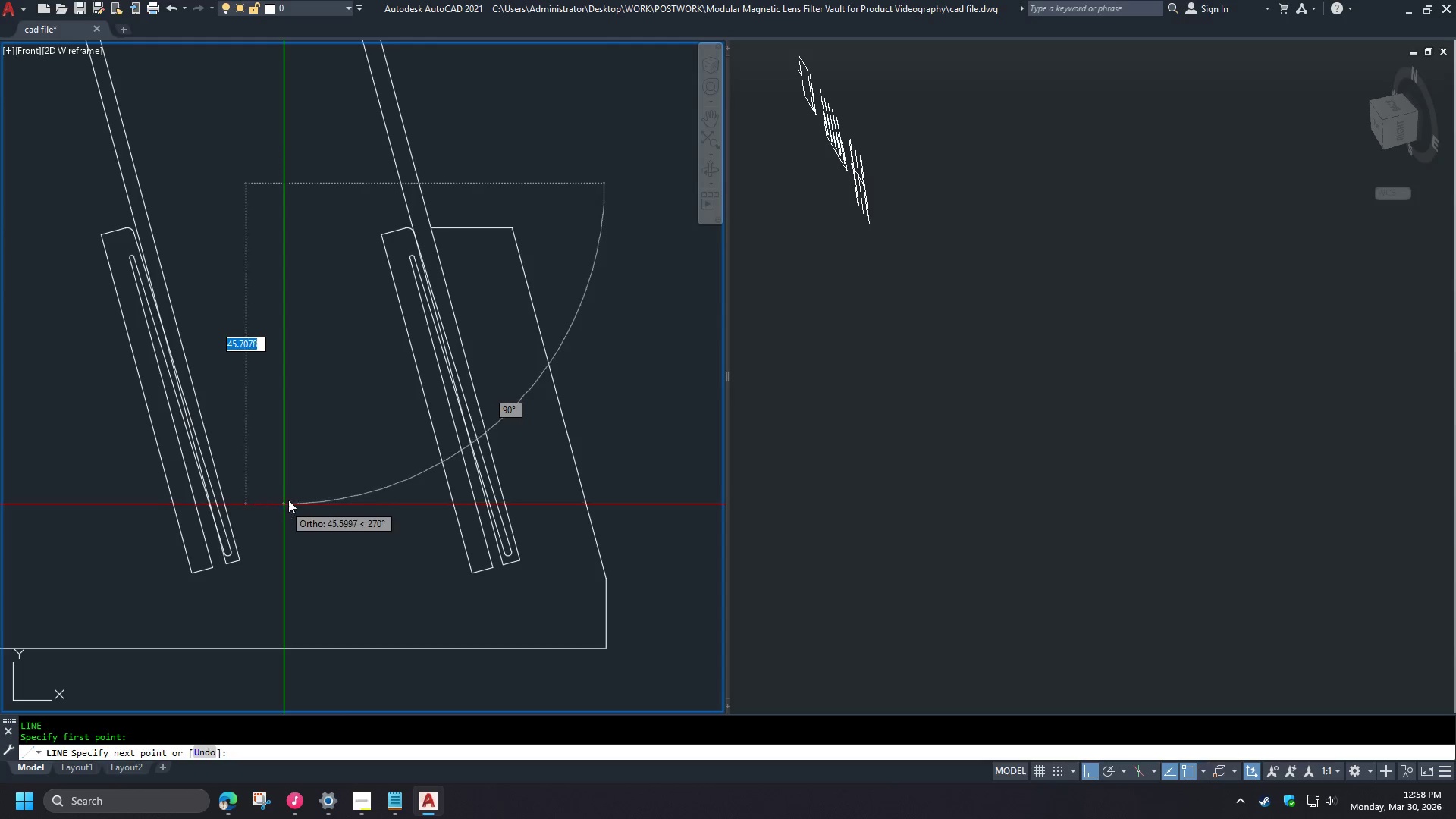 
scroll: coordinate [384, 447], scroll_direction: down, amount: 2.0
 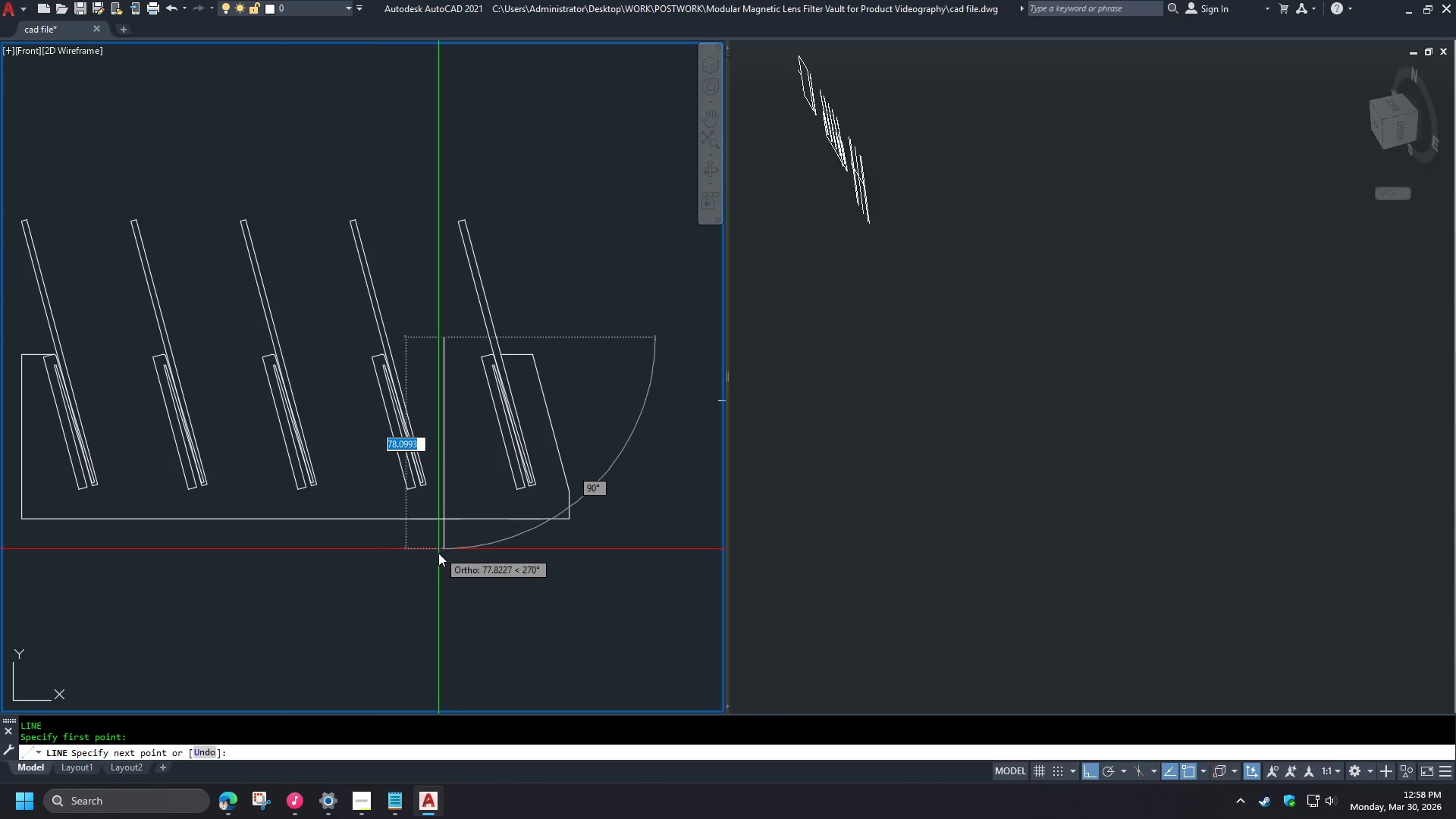 
wait(7.79)
 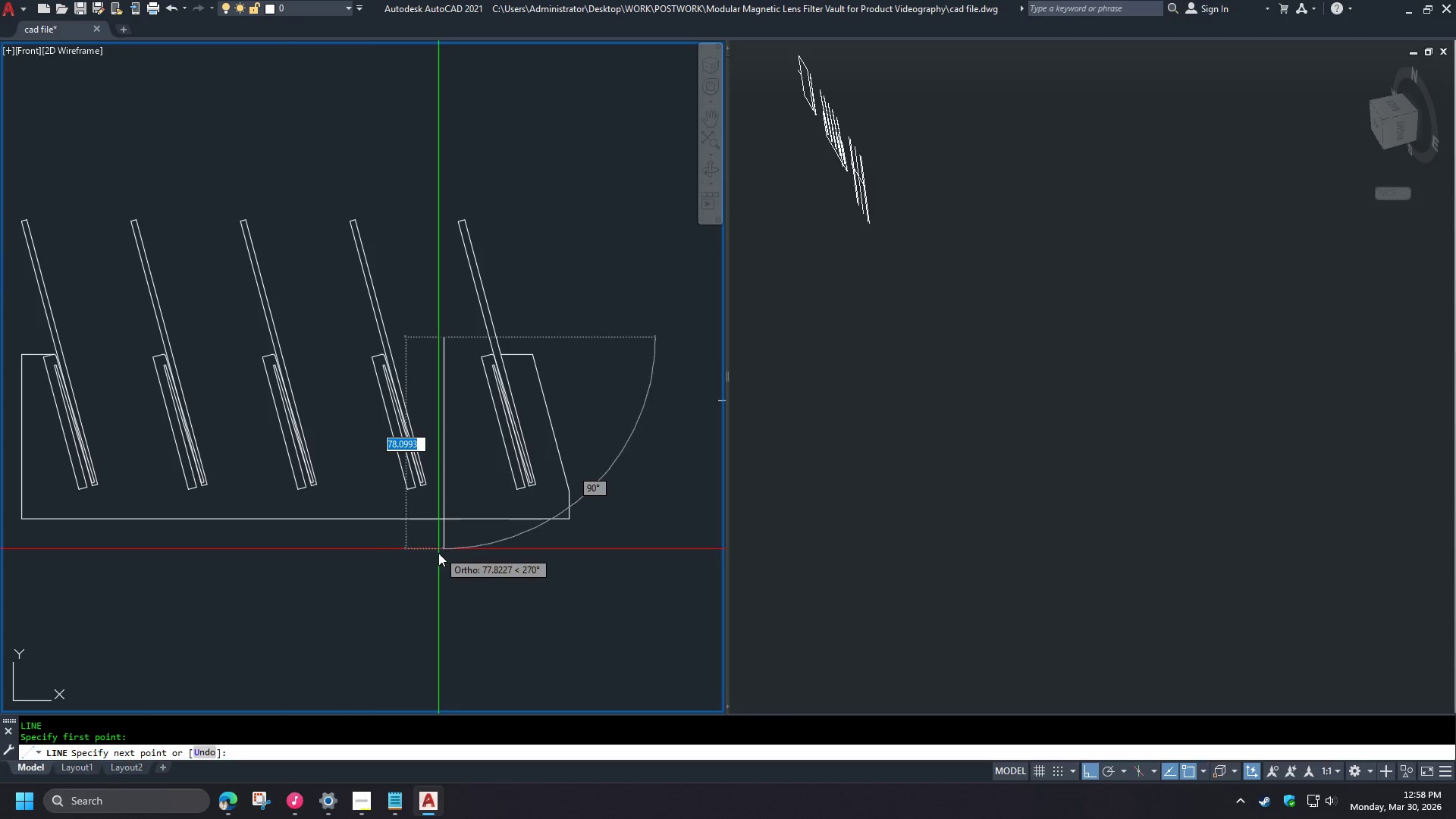 
key(Escape)
 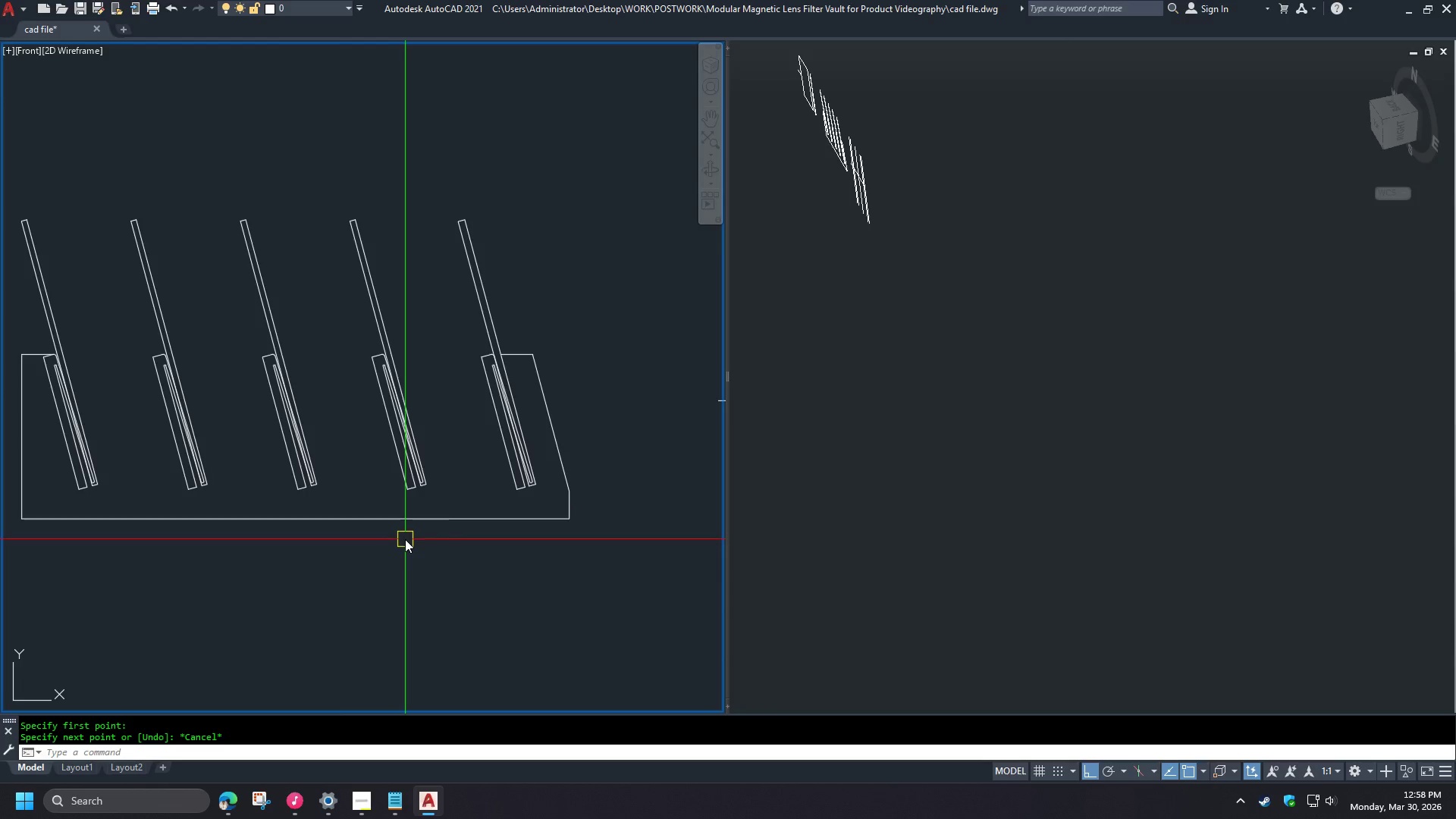 
key(O)
 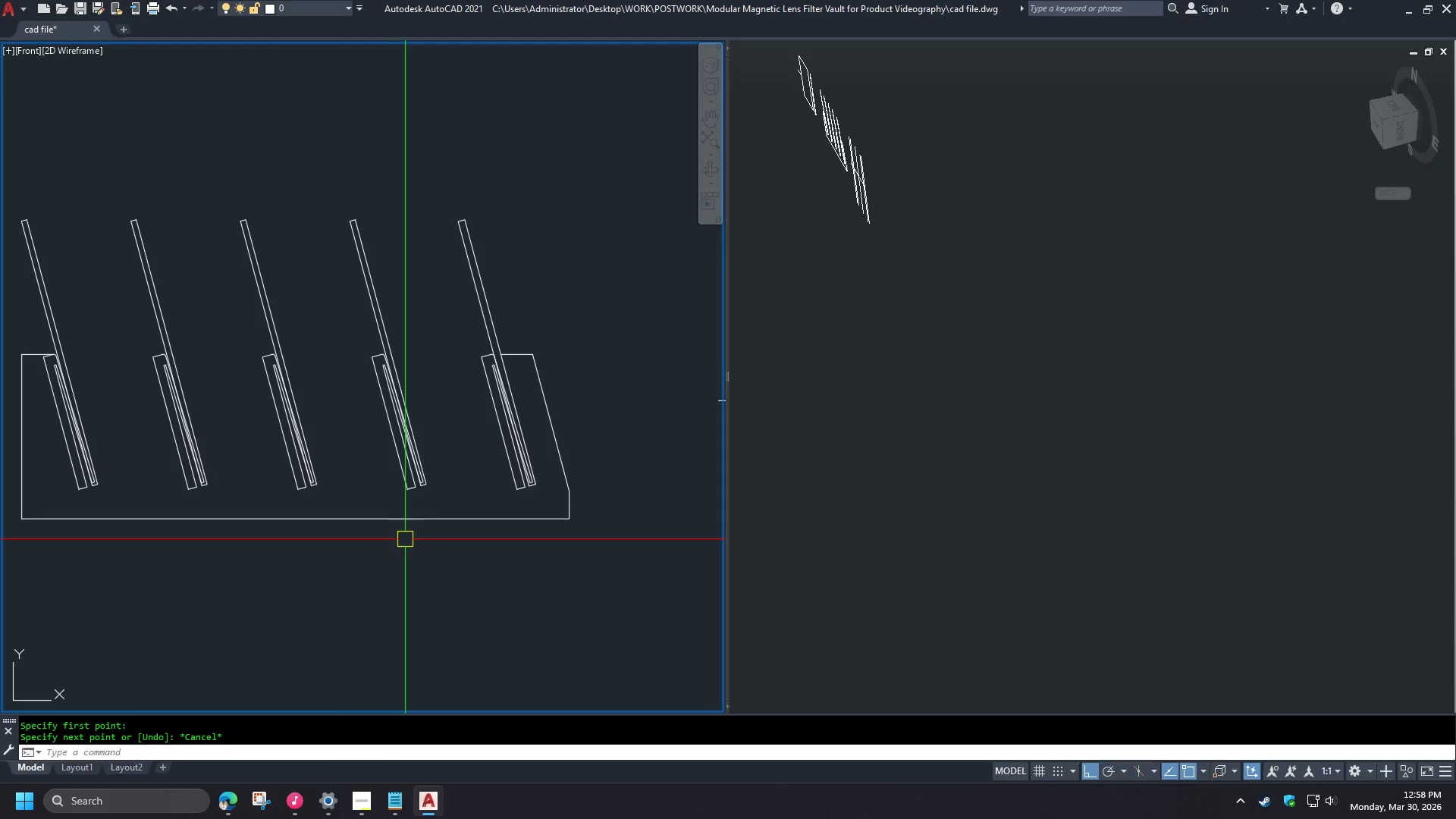 
key(Space)
 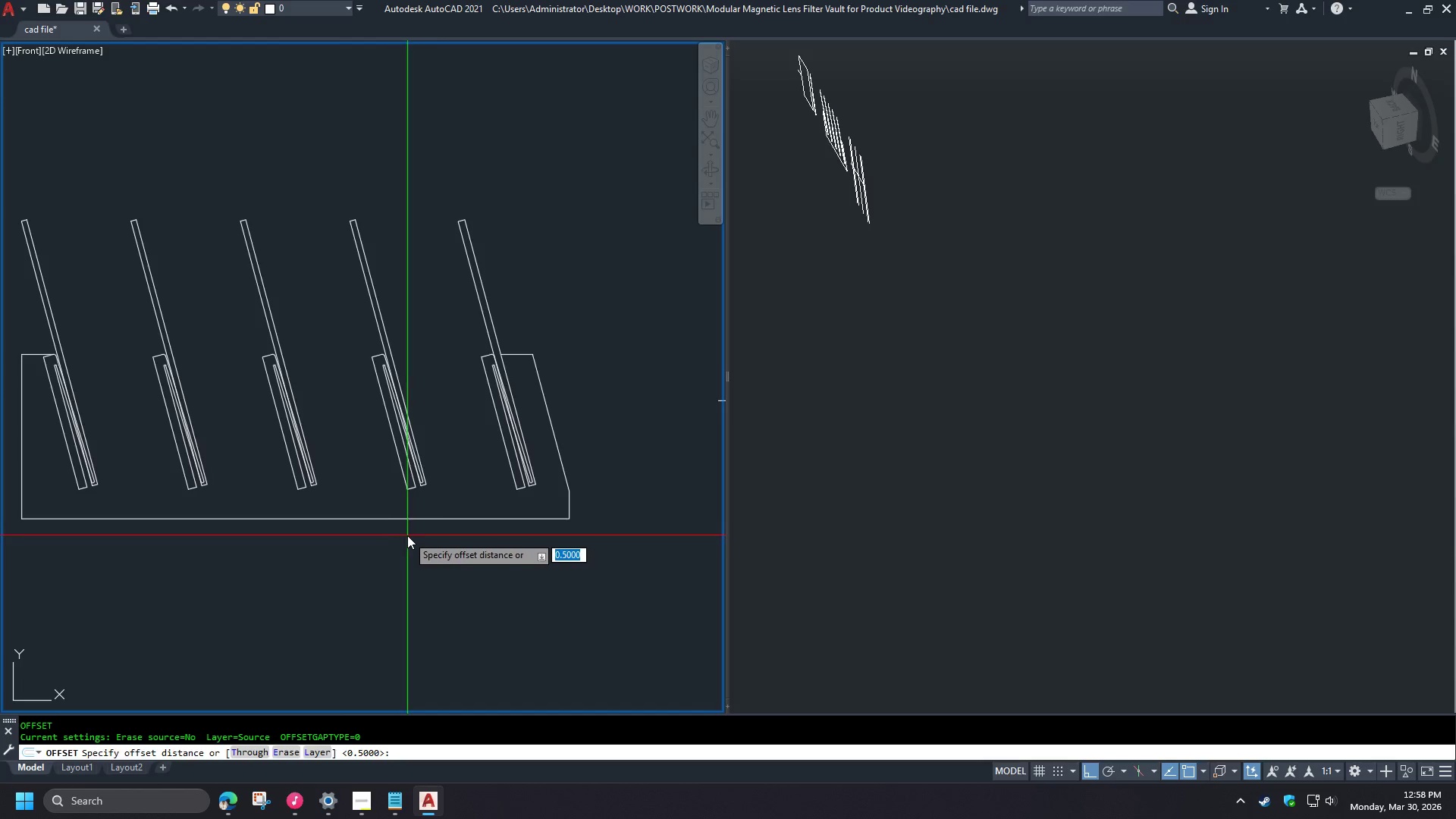 
key(T)
 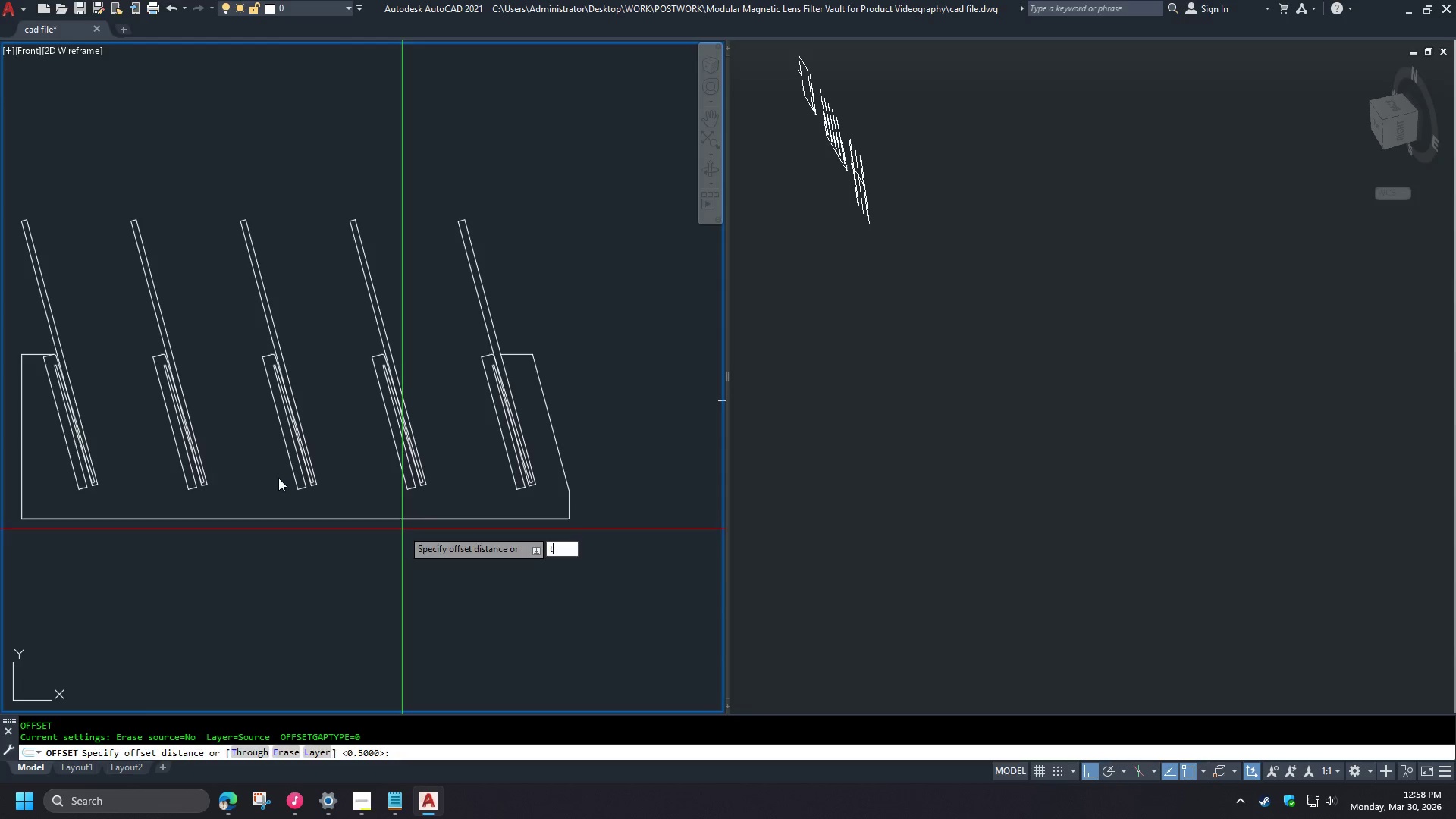 
key(Space)
 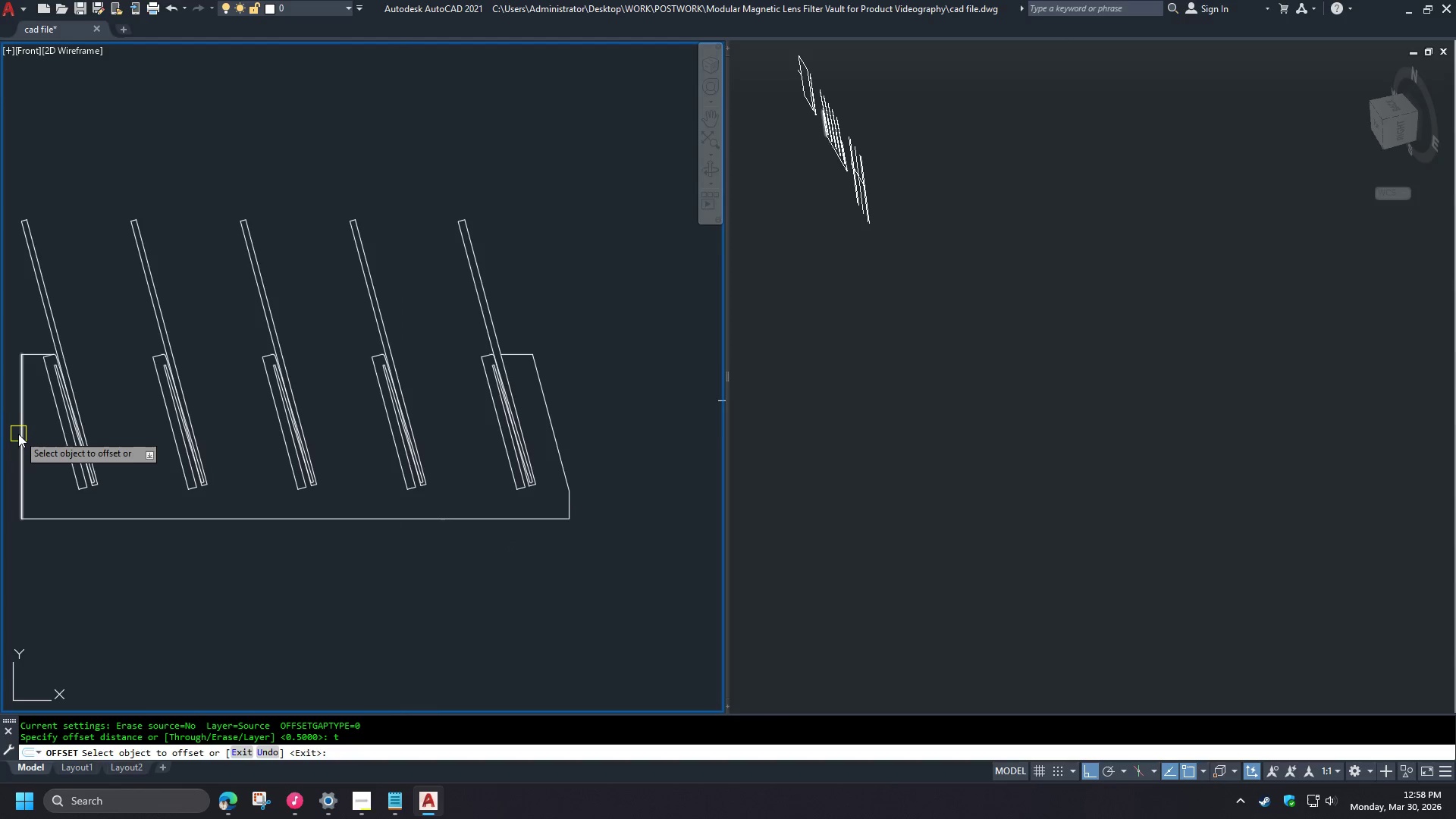 
left_click([17, 436])
 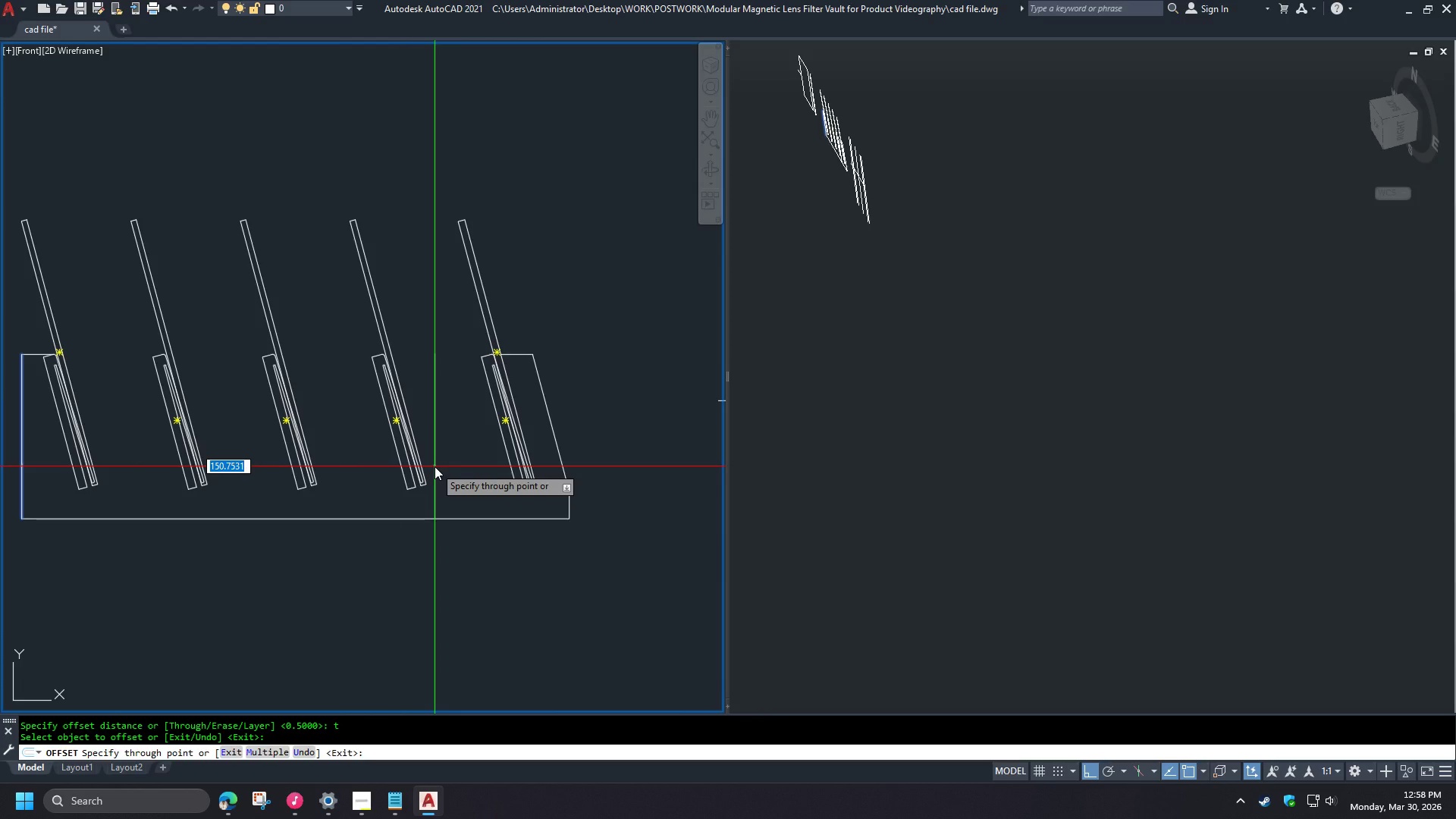 
wait(7.09)
 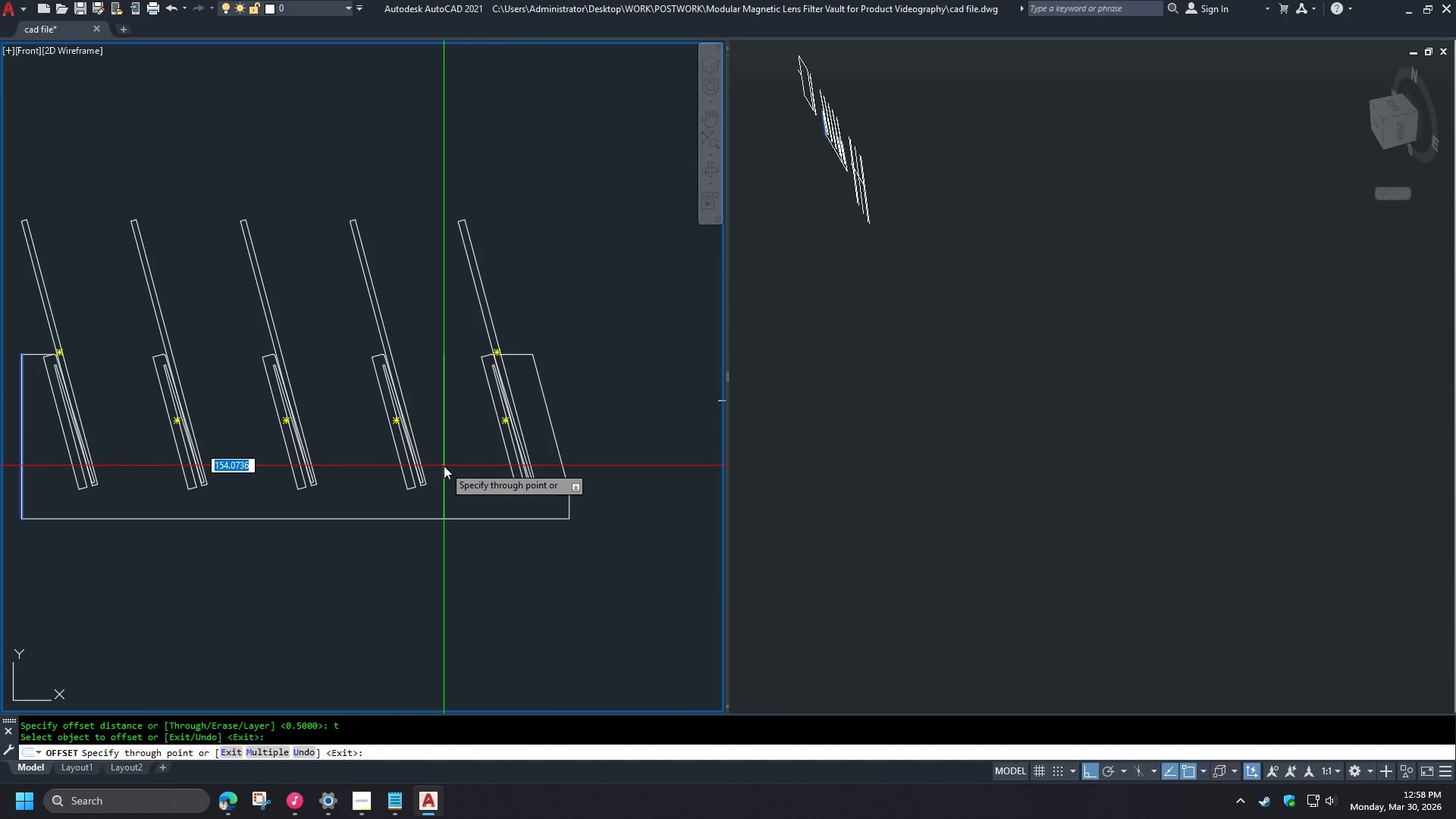 
key(Numpad1)
 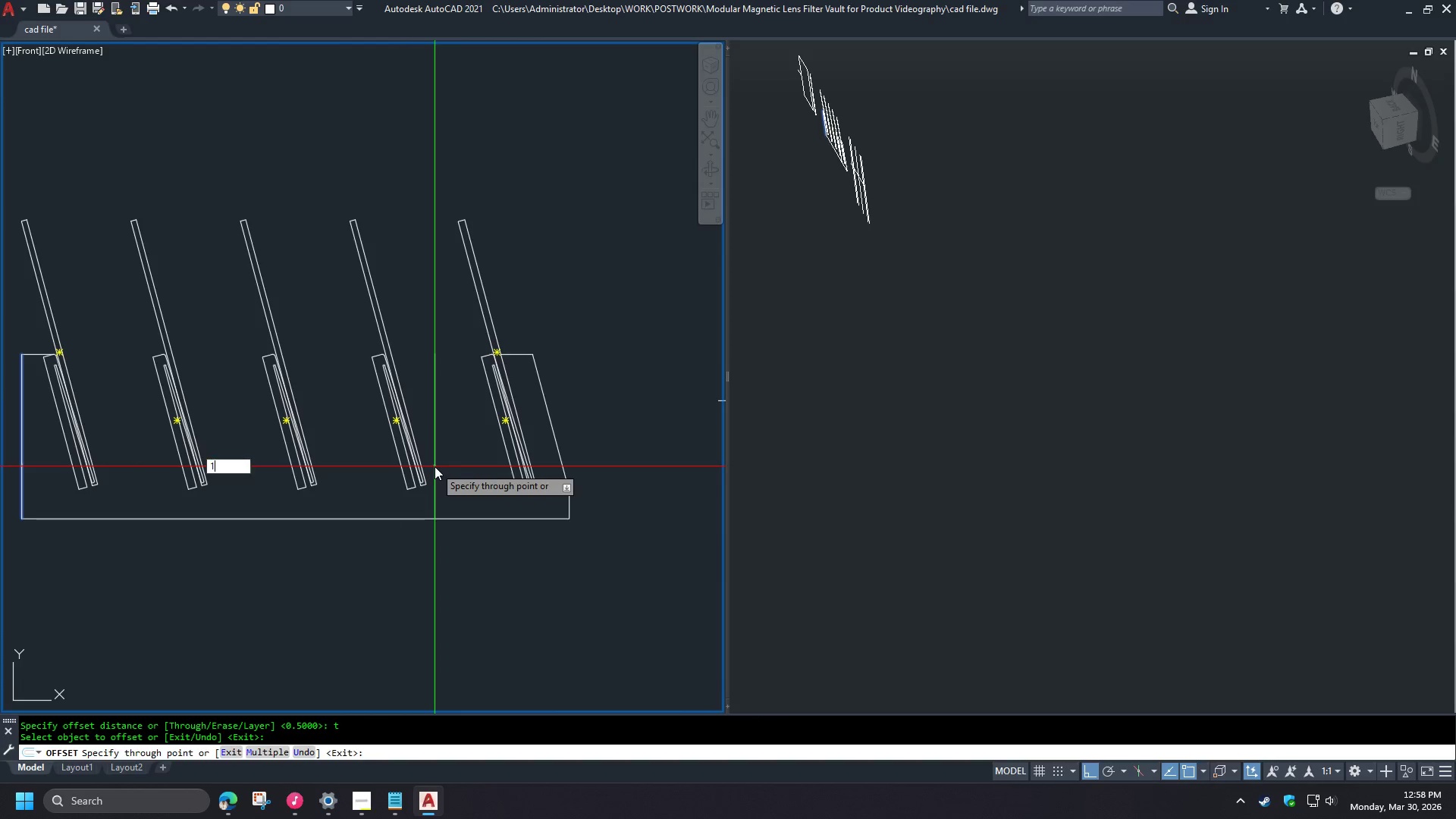 
key(Numpad5)
 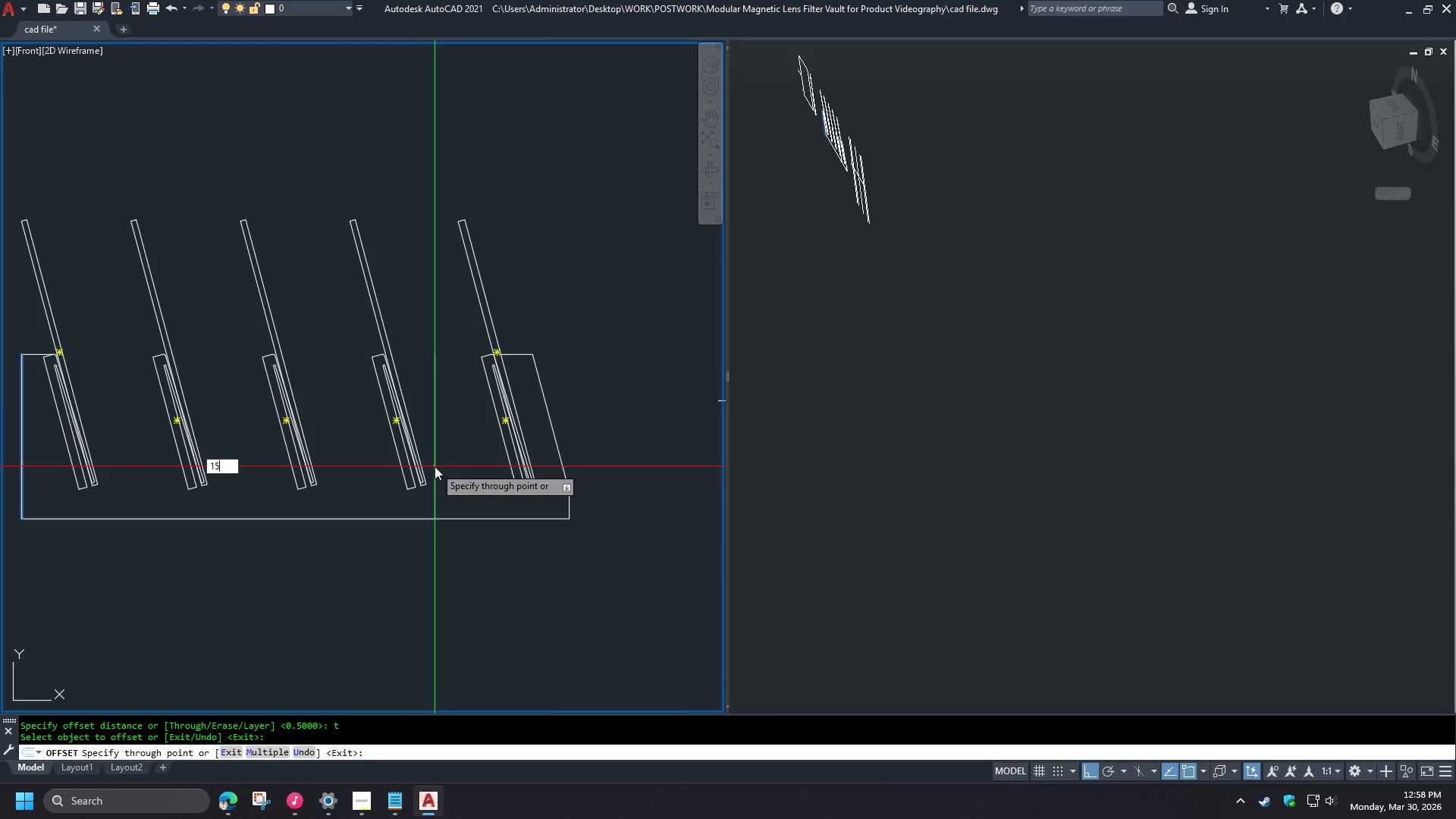 
key(Numpad0)
 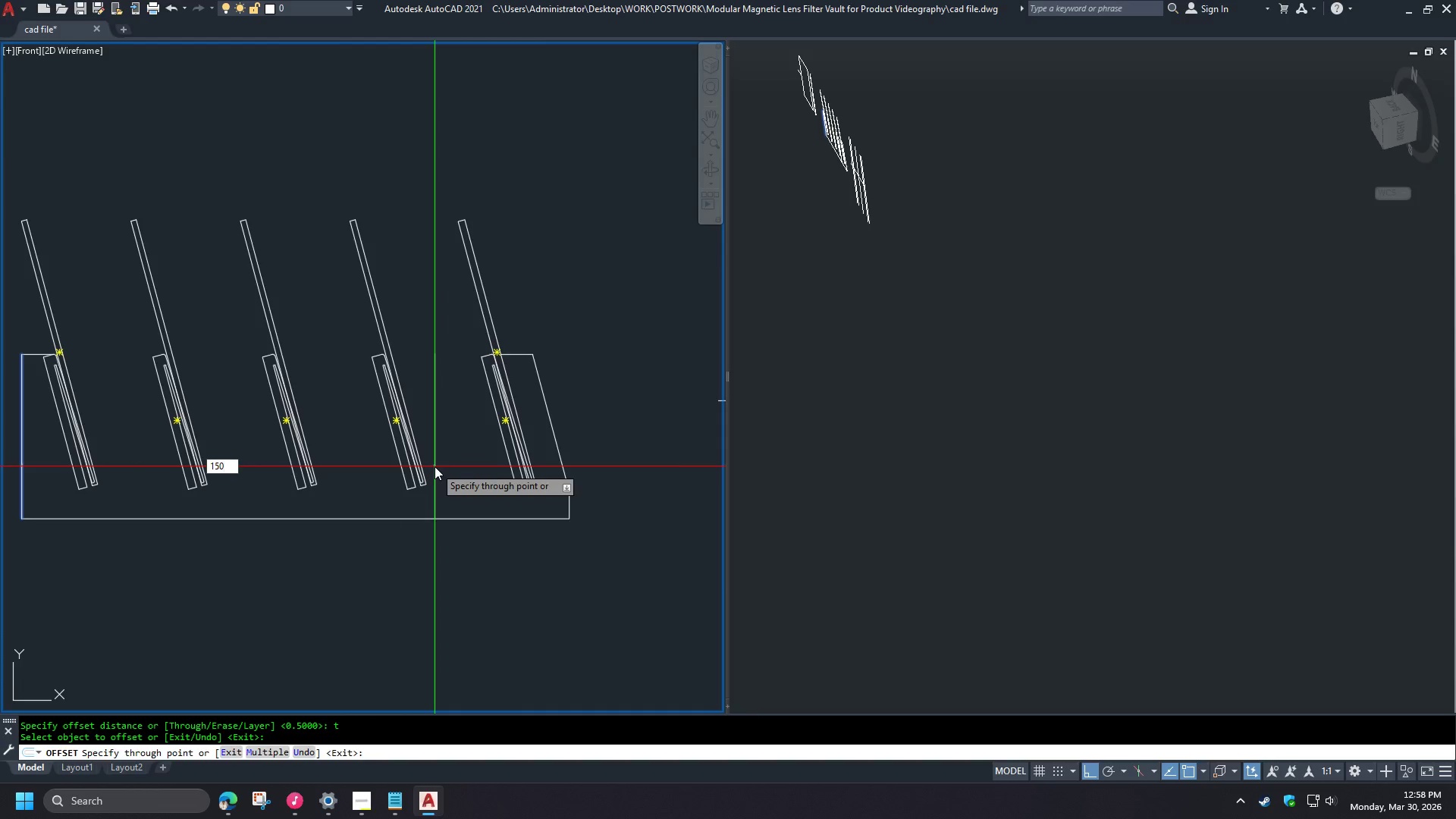 
key(Space)
 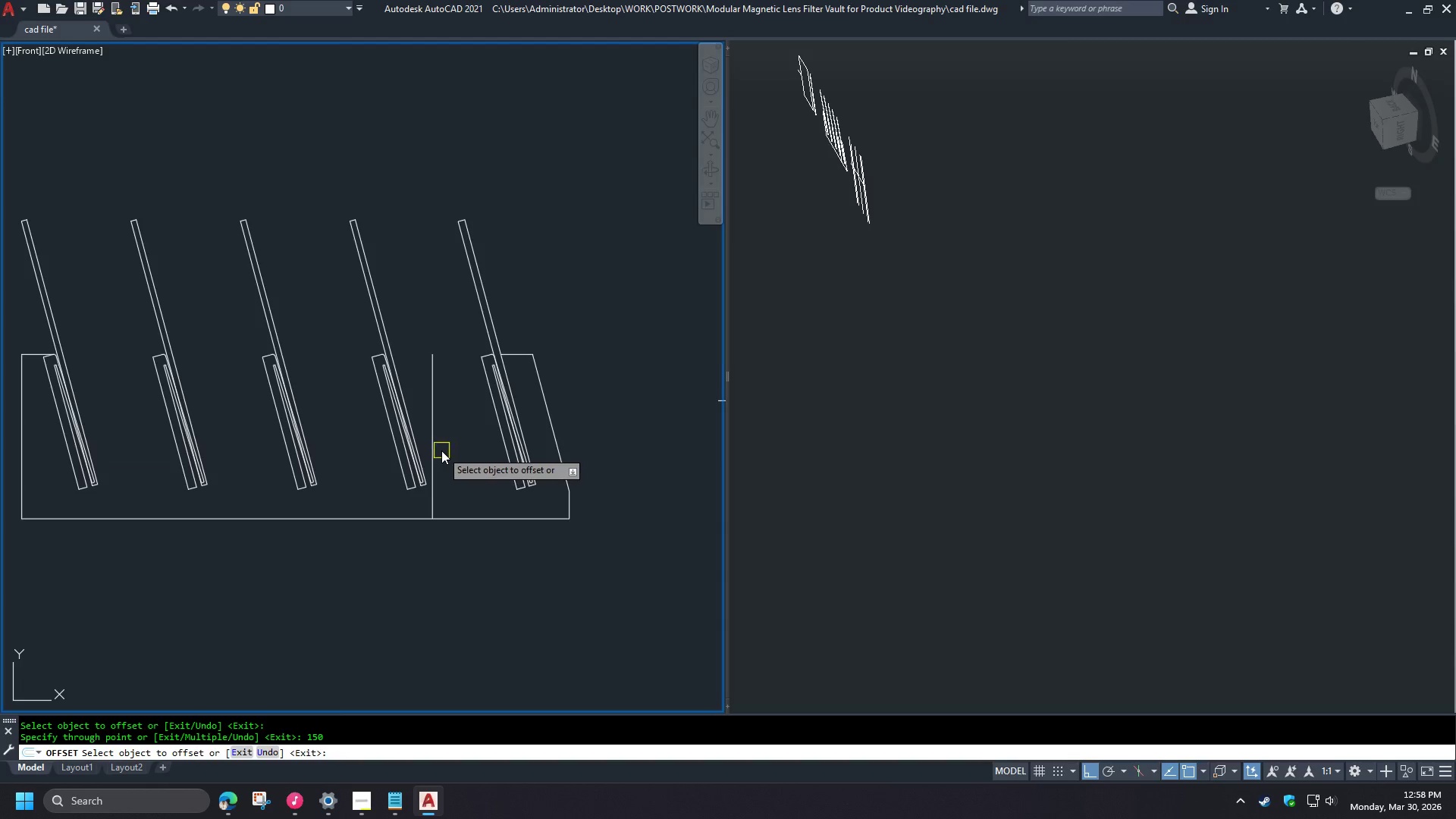 
key(Space)
 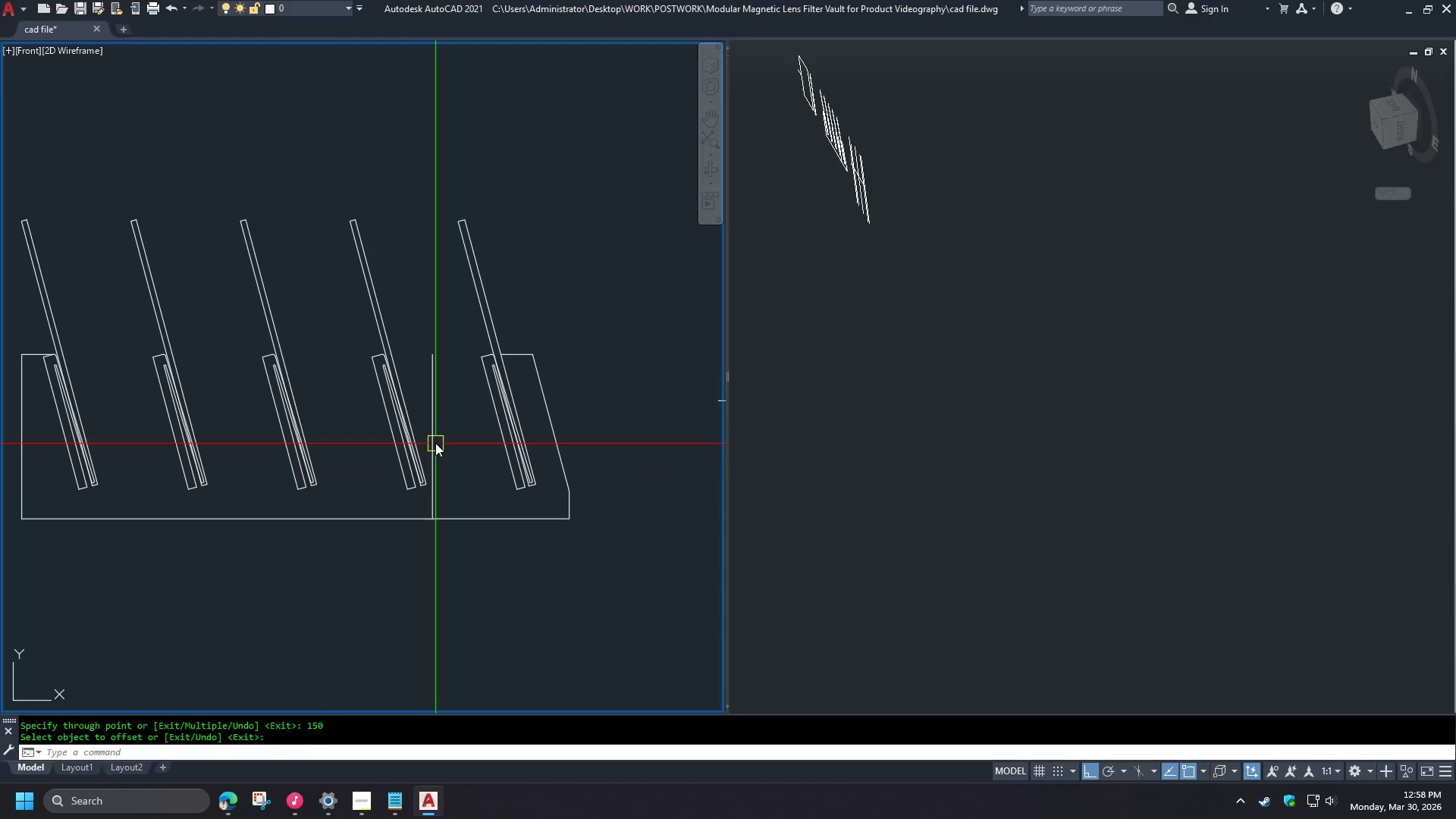 
left_click([435, 441])
 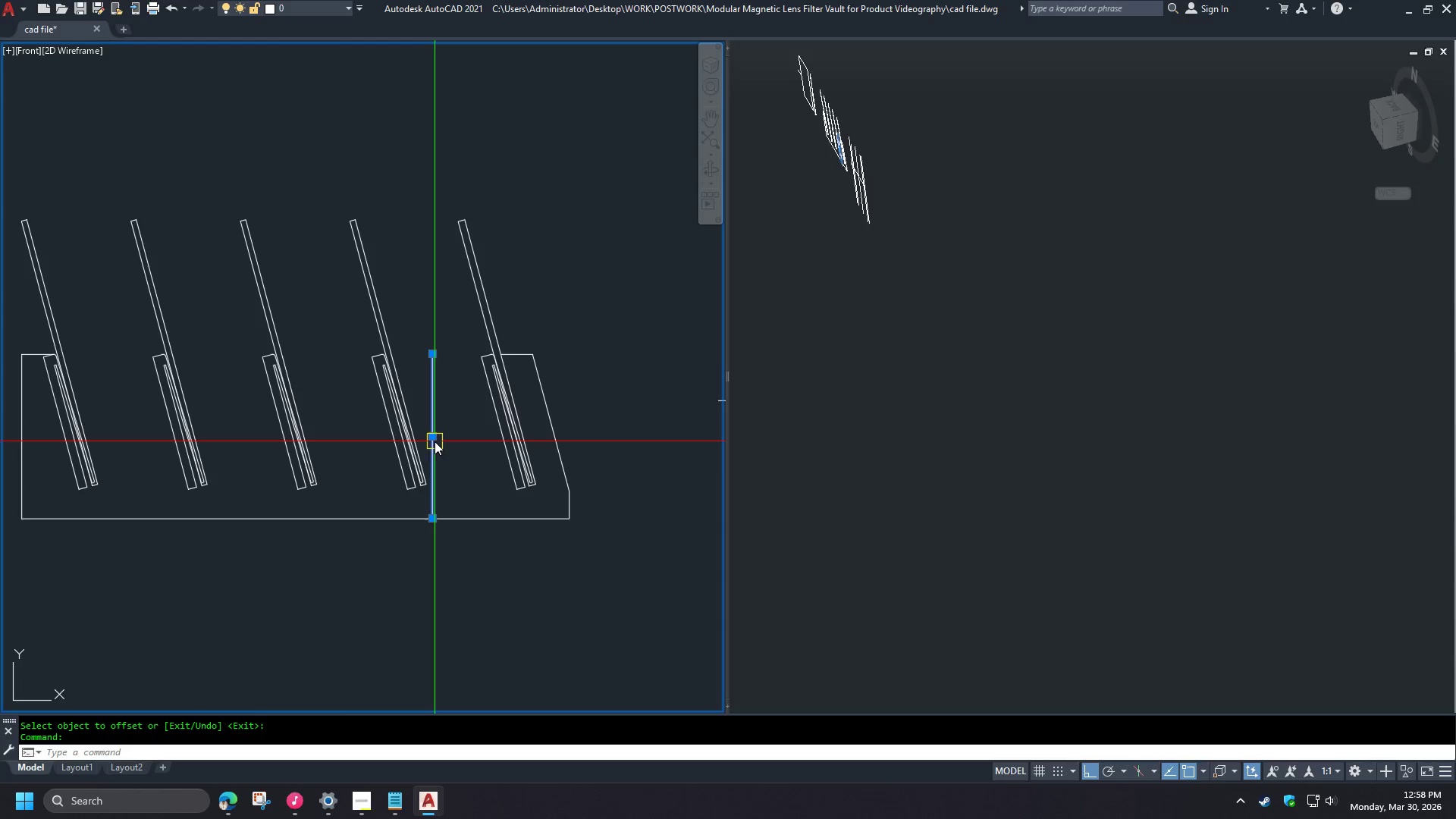 
key(E)
 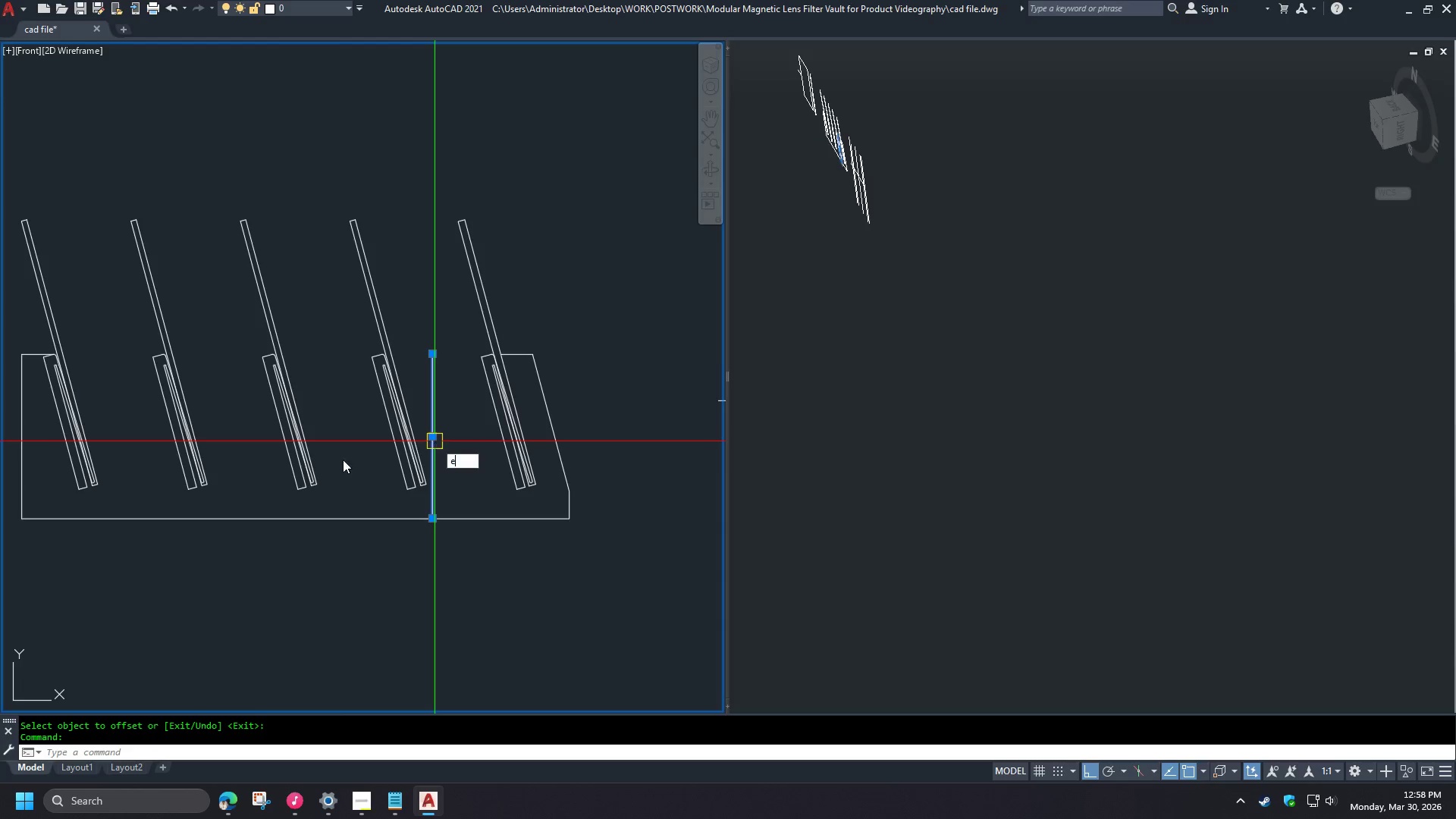 
key(Space)
 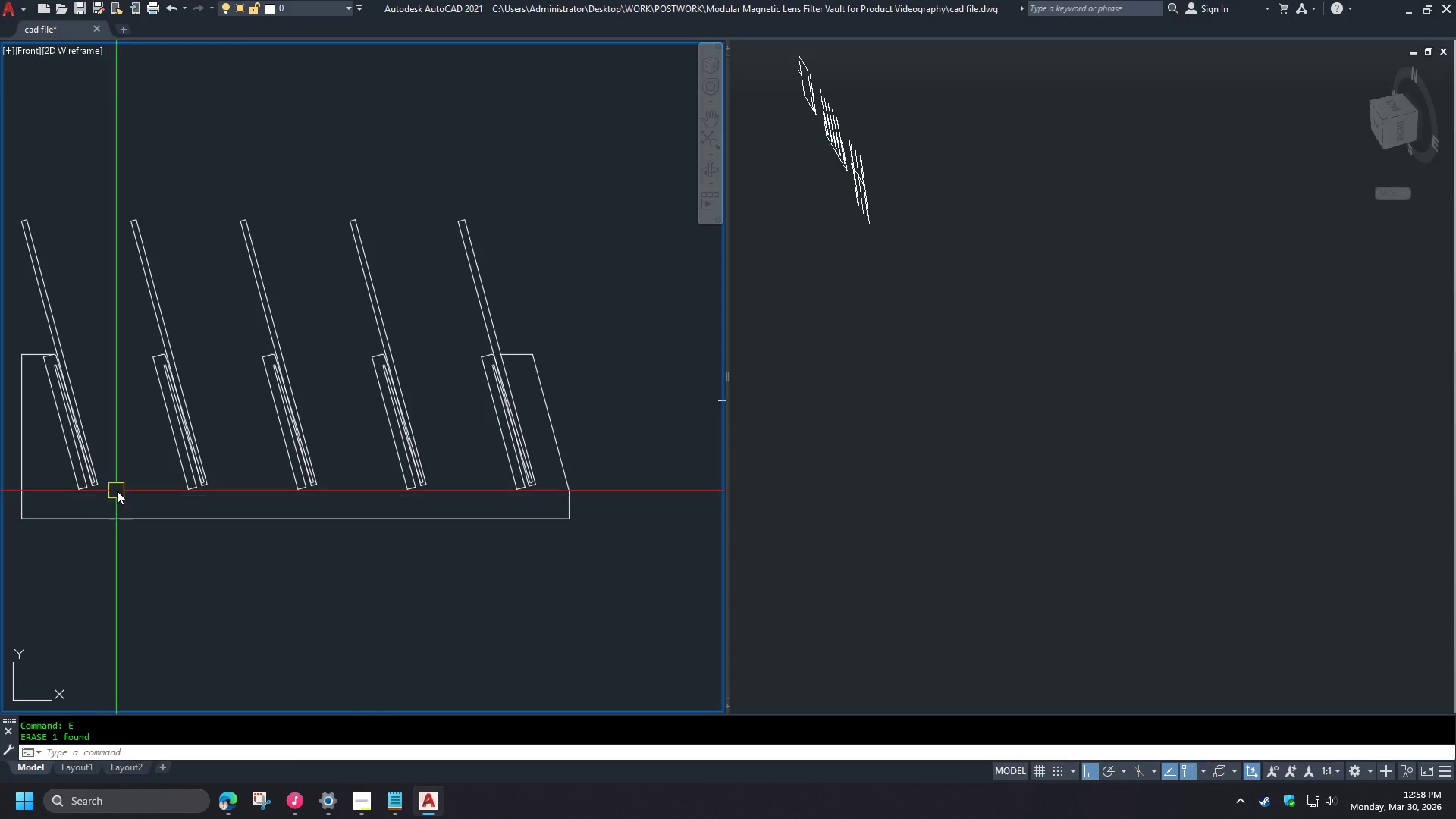 
key(O)
 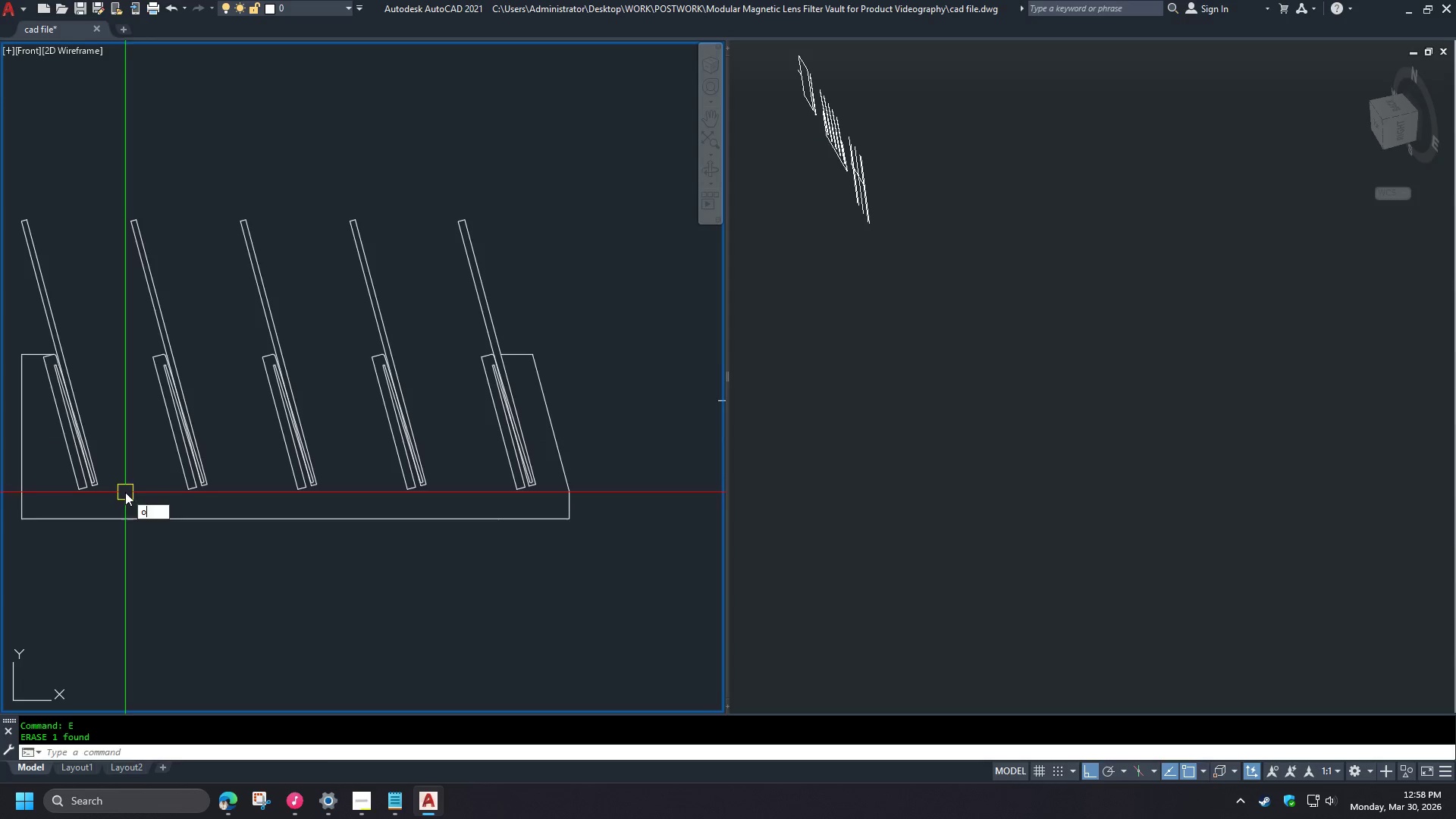 
key(Space)
 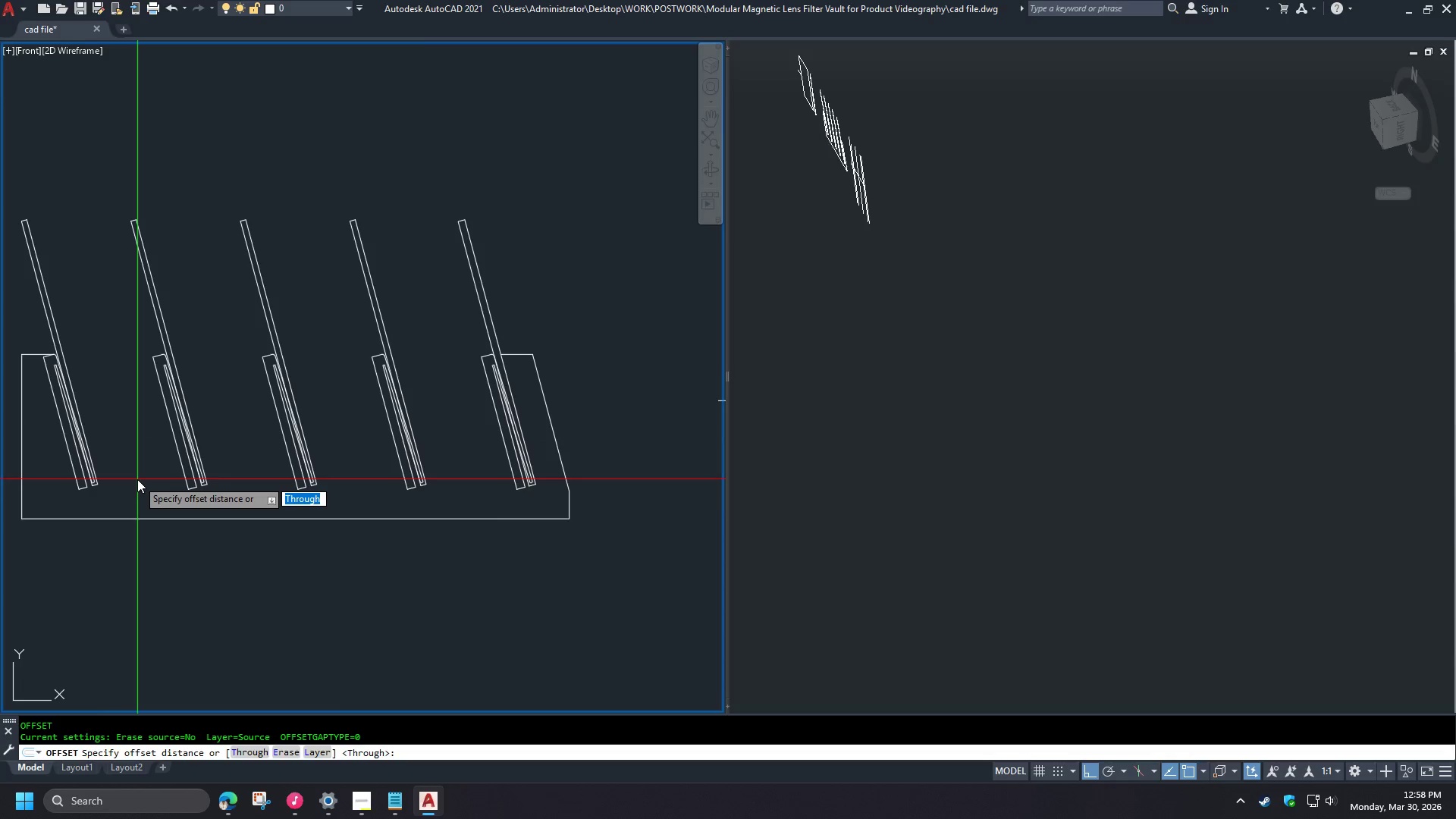 
key(T)
 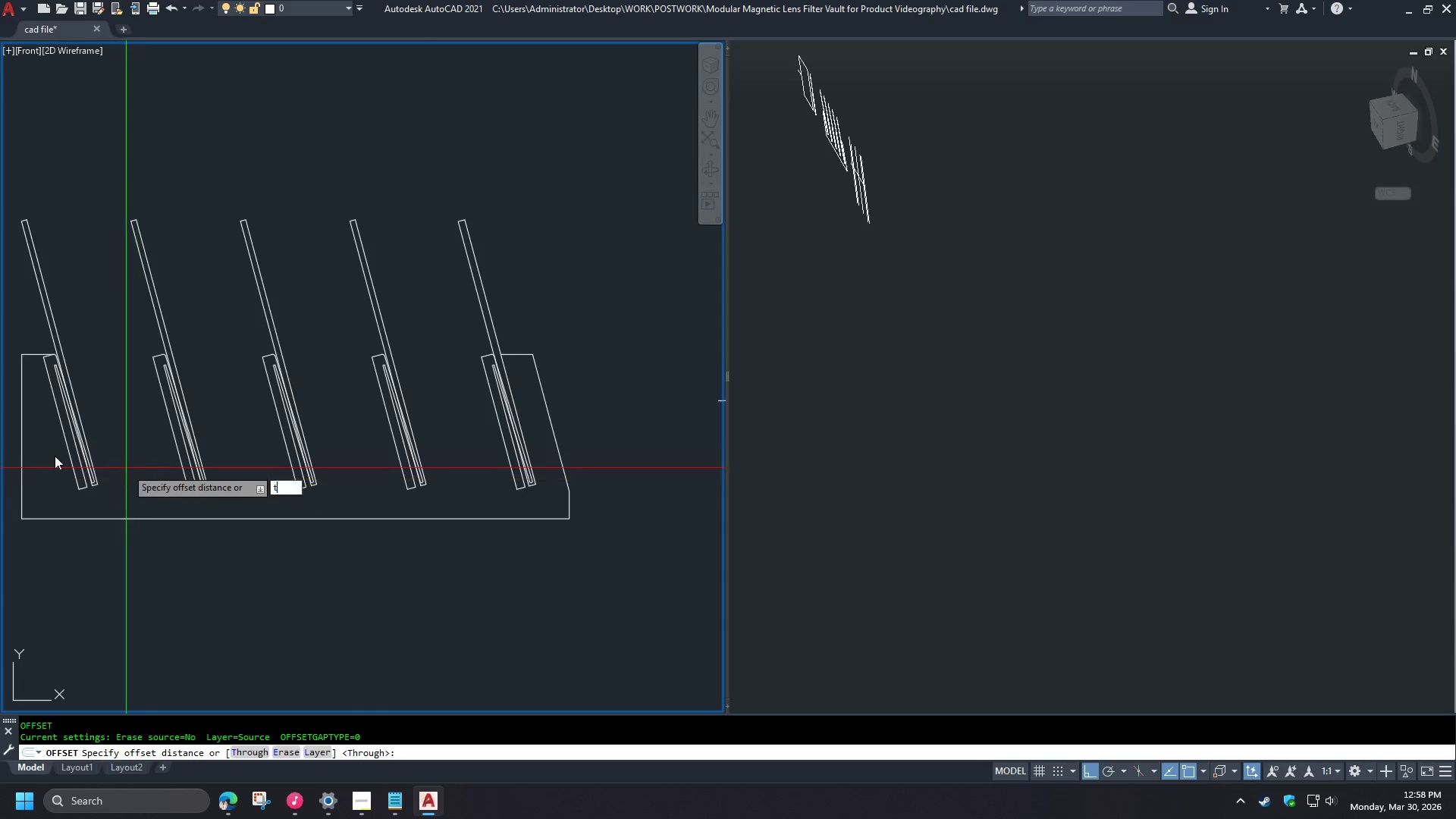 
key(Space)
 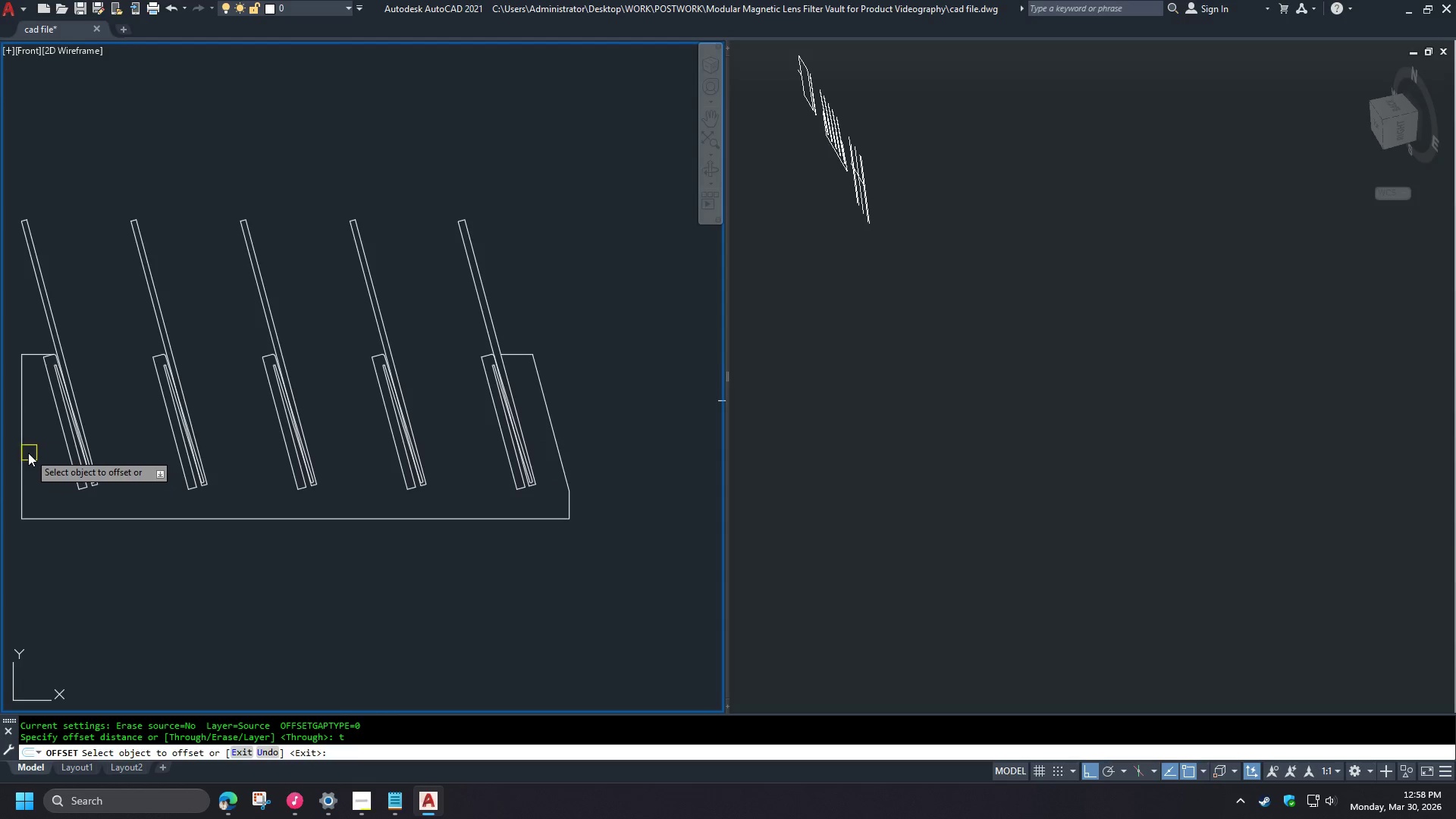 
left_click([24, 450])
 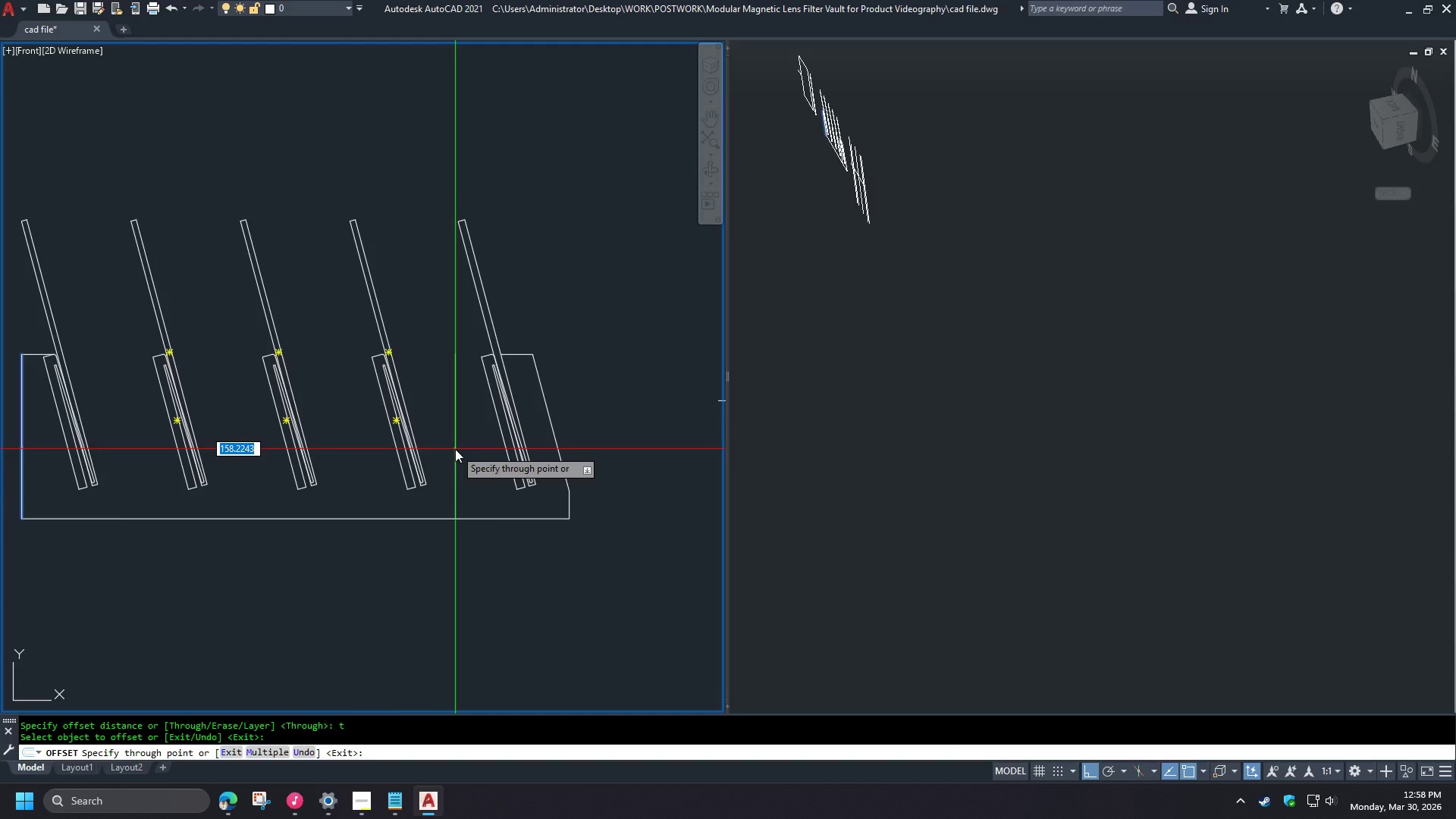 
key(Numpad1)
 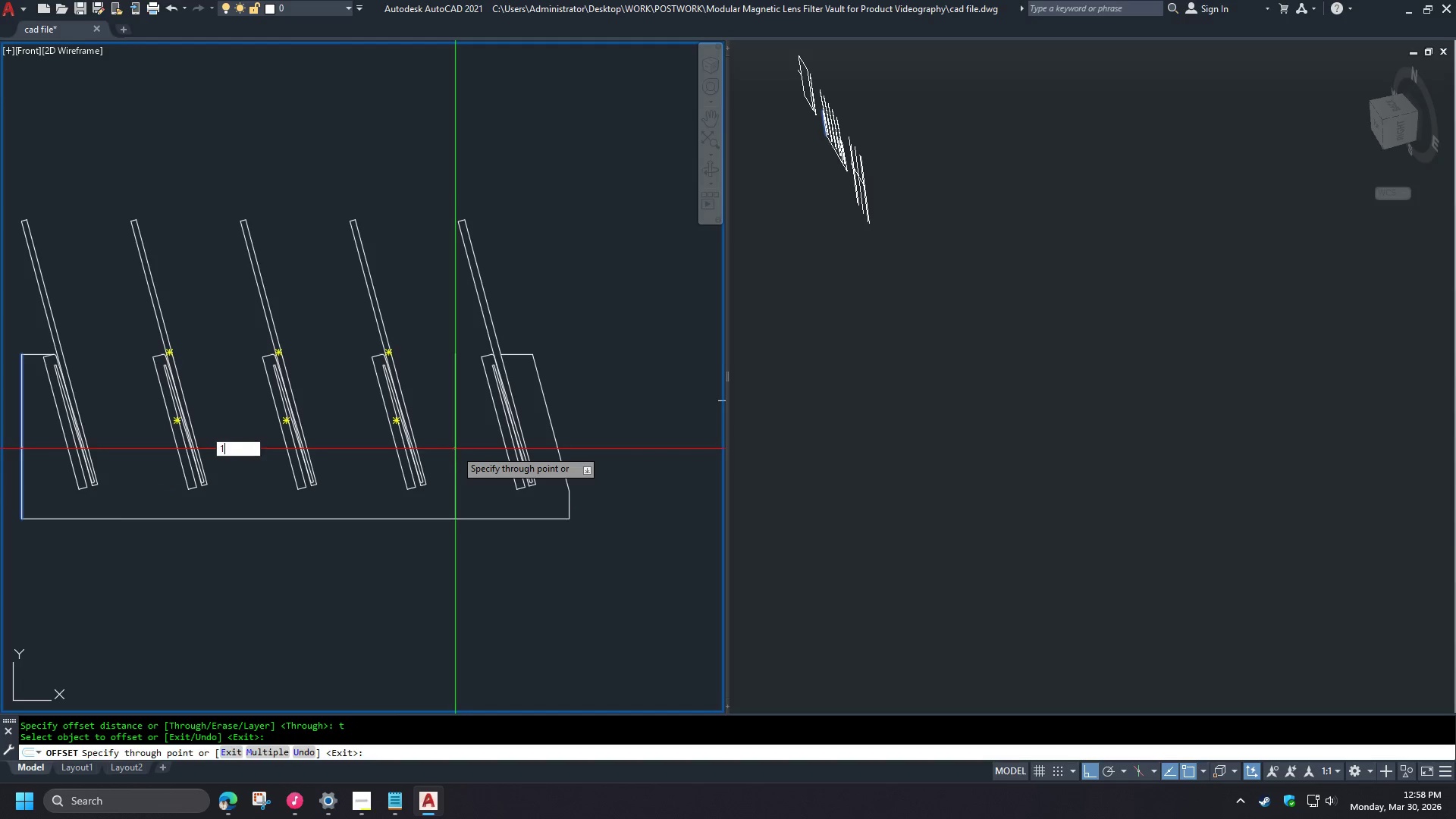 
key(Numpad6)
 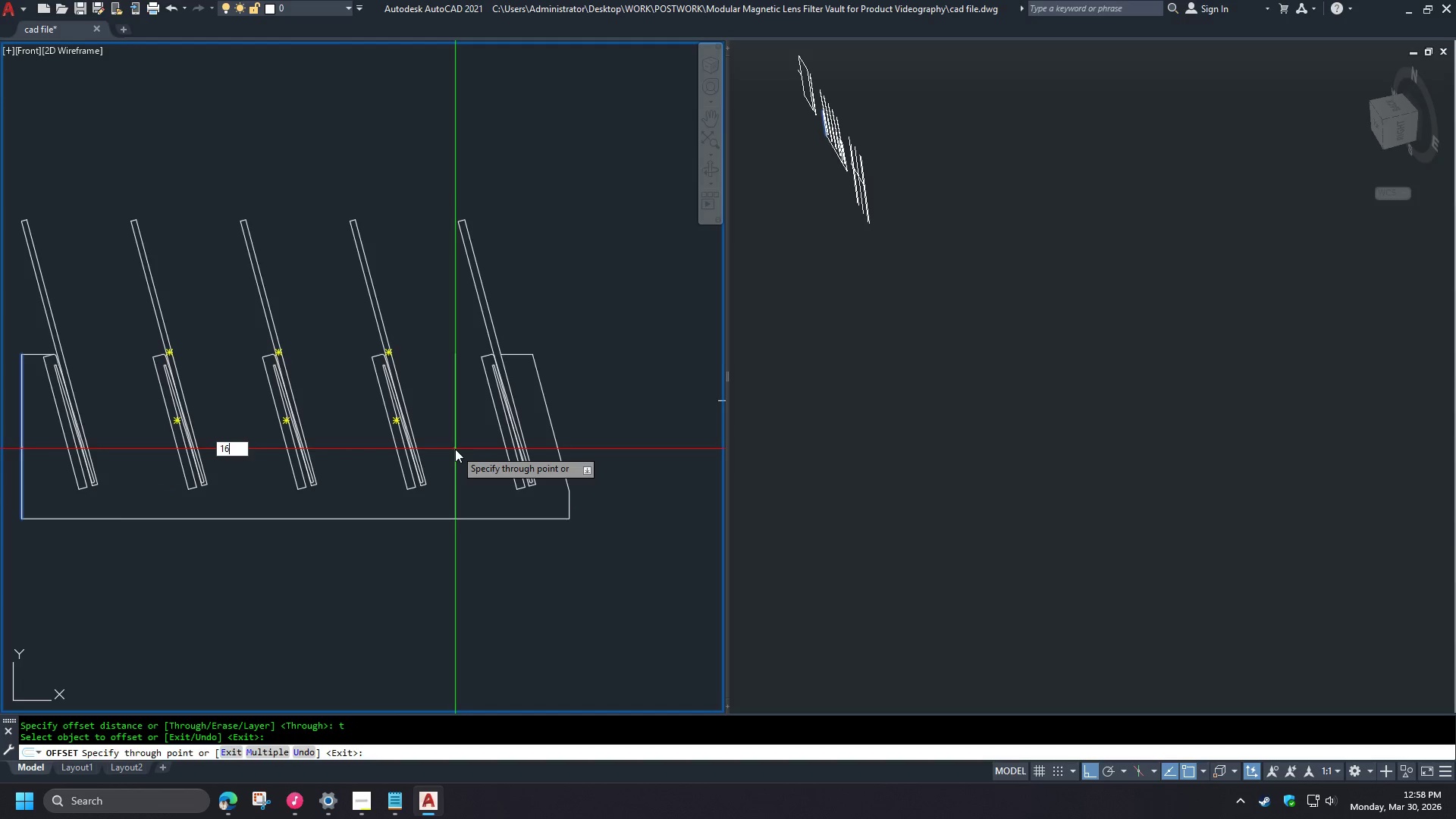 
key(Numpad0)
 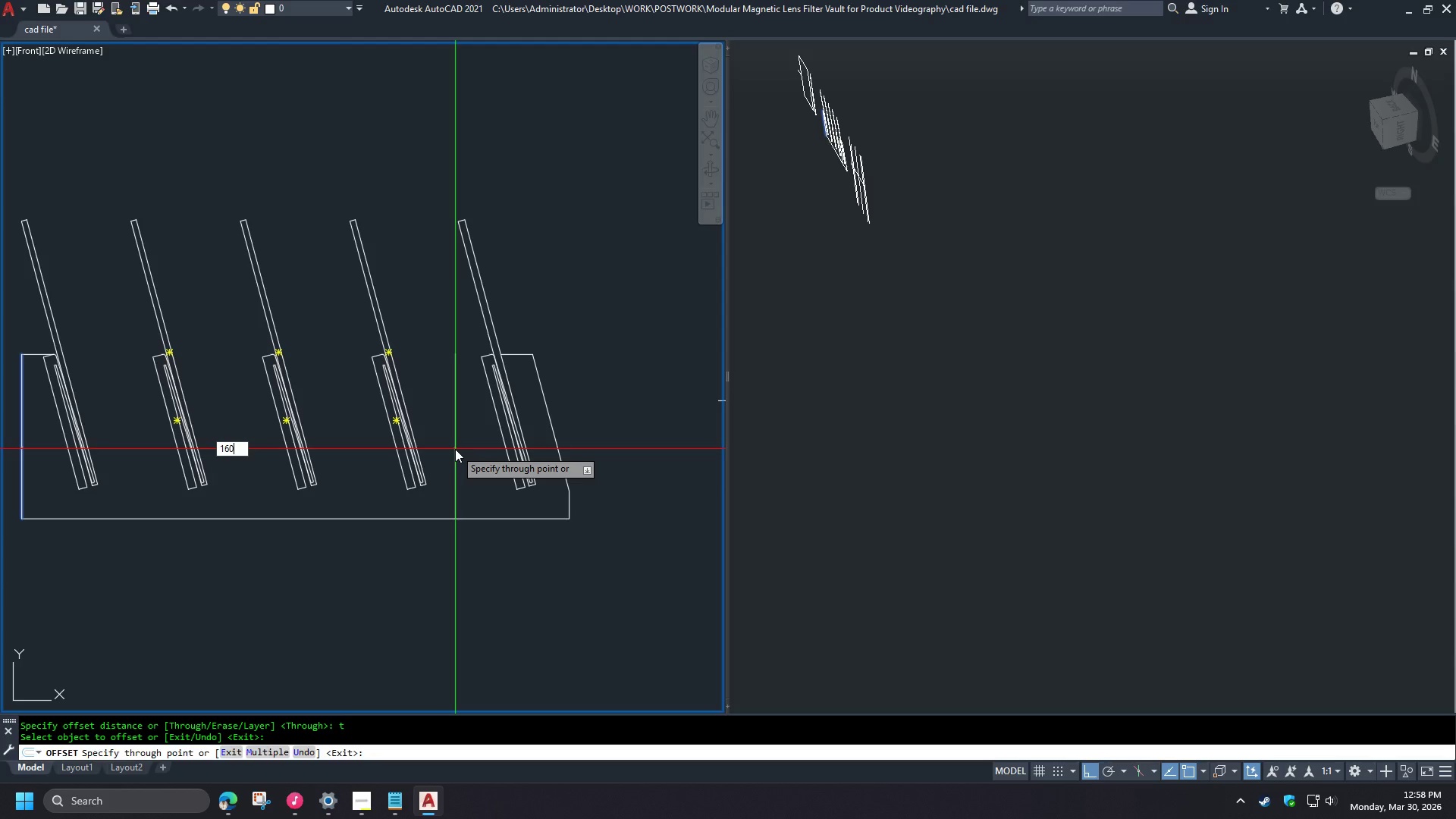 
key(Backspace)
 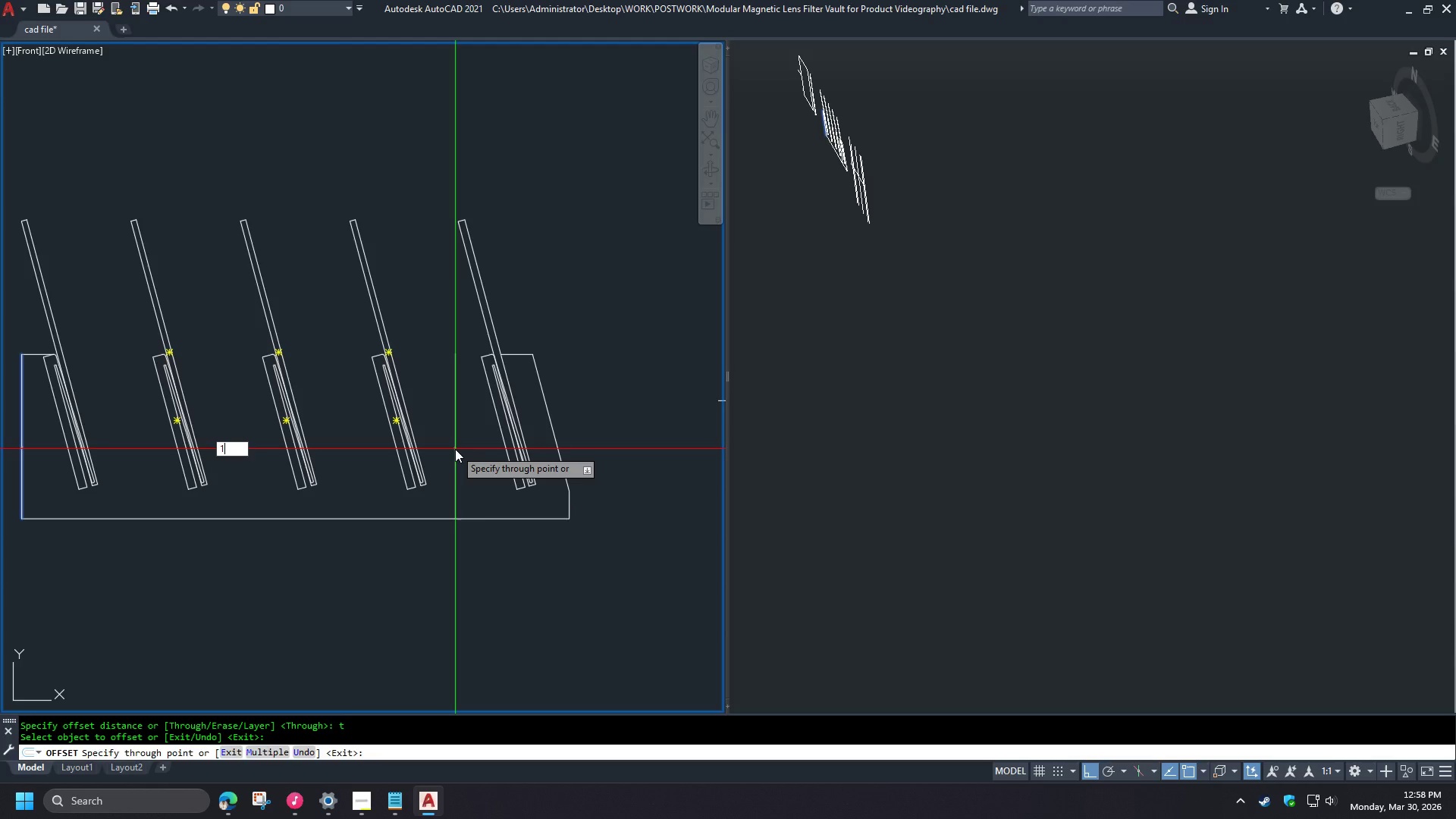 
key(Backspace)
 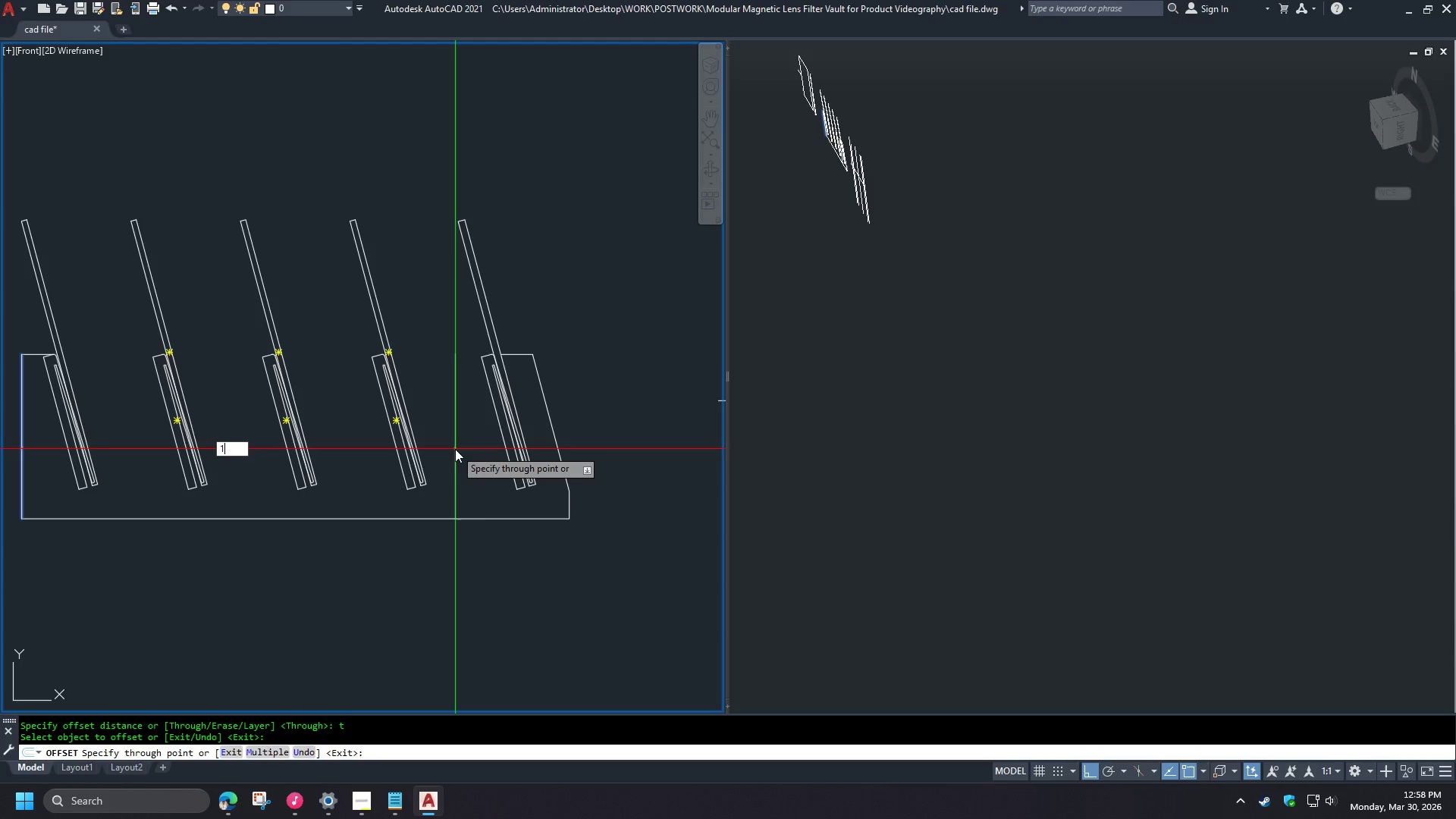 
key(Numpad5)
 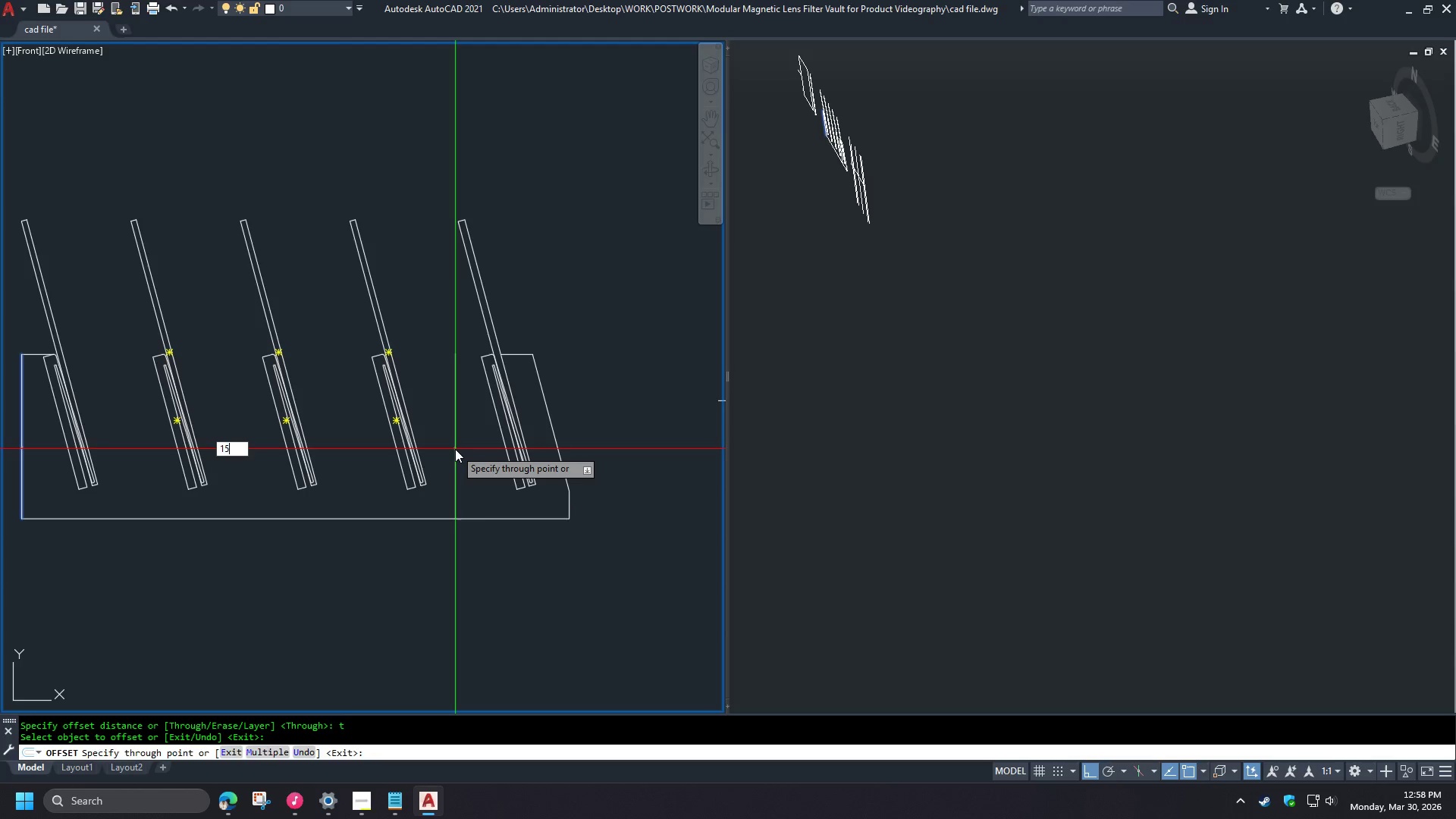 
key(Numpad5)
 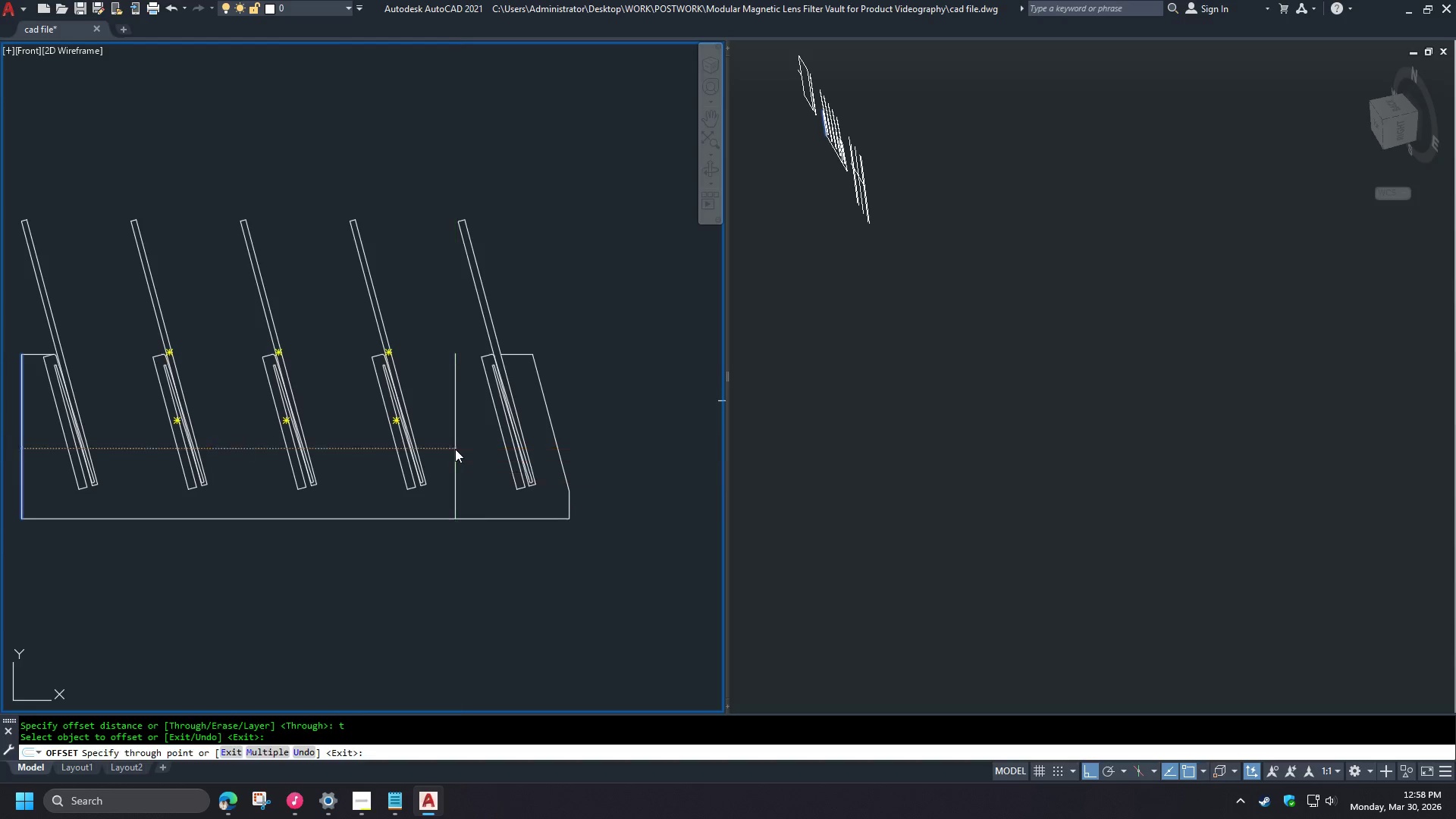 
key(NumpadEnter)
 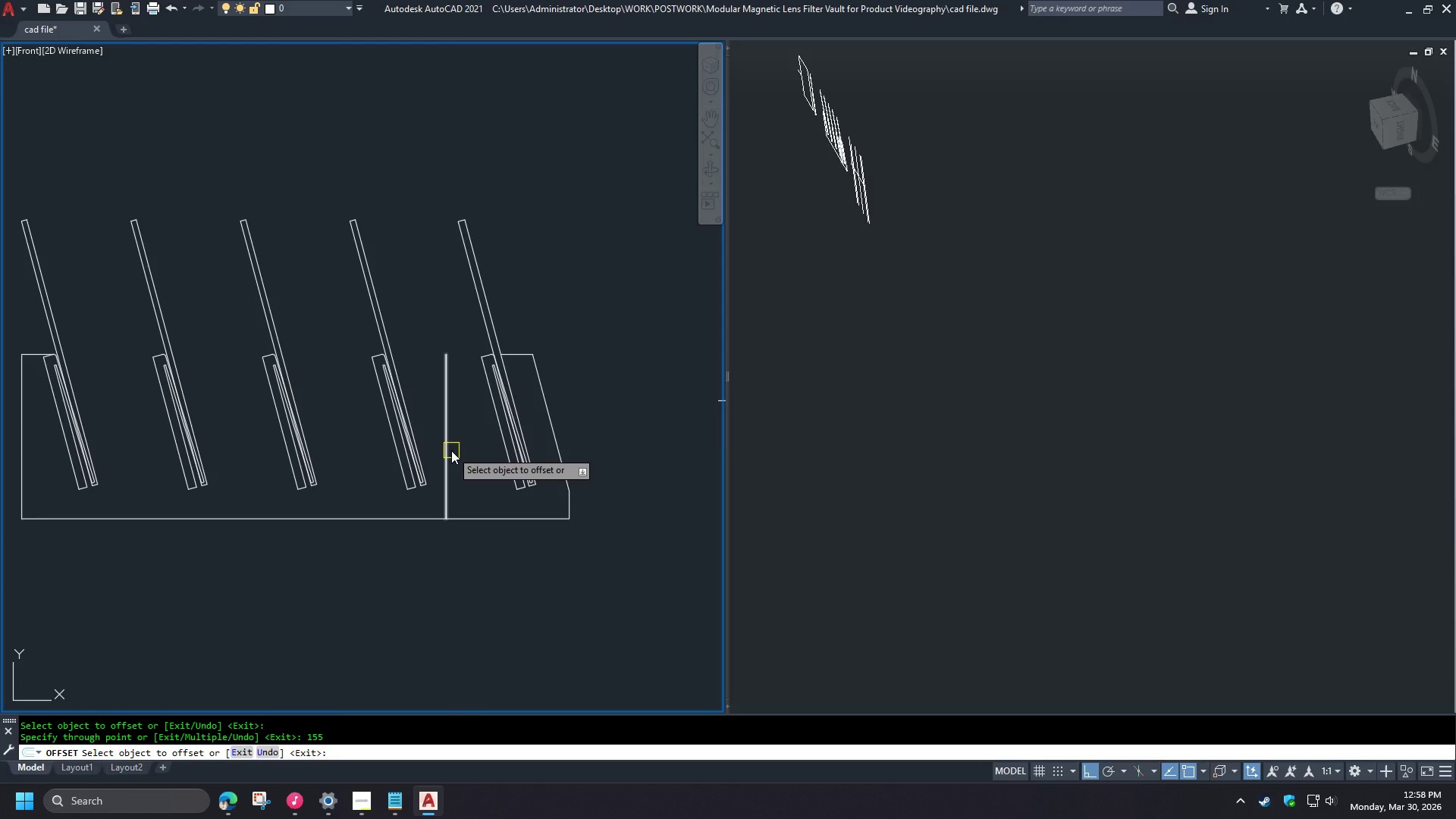 
key(Space)
 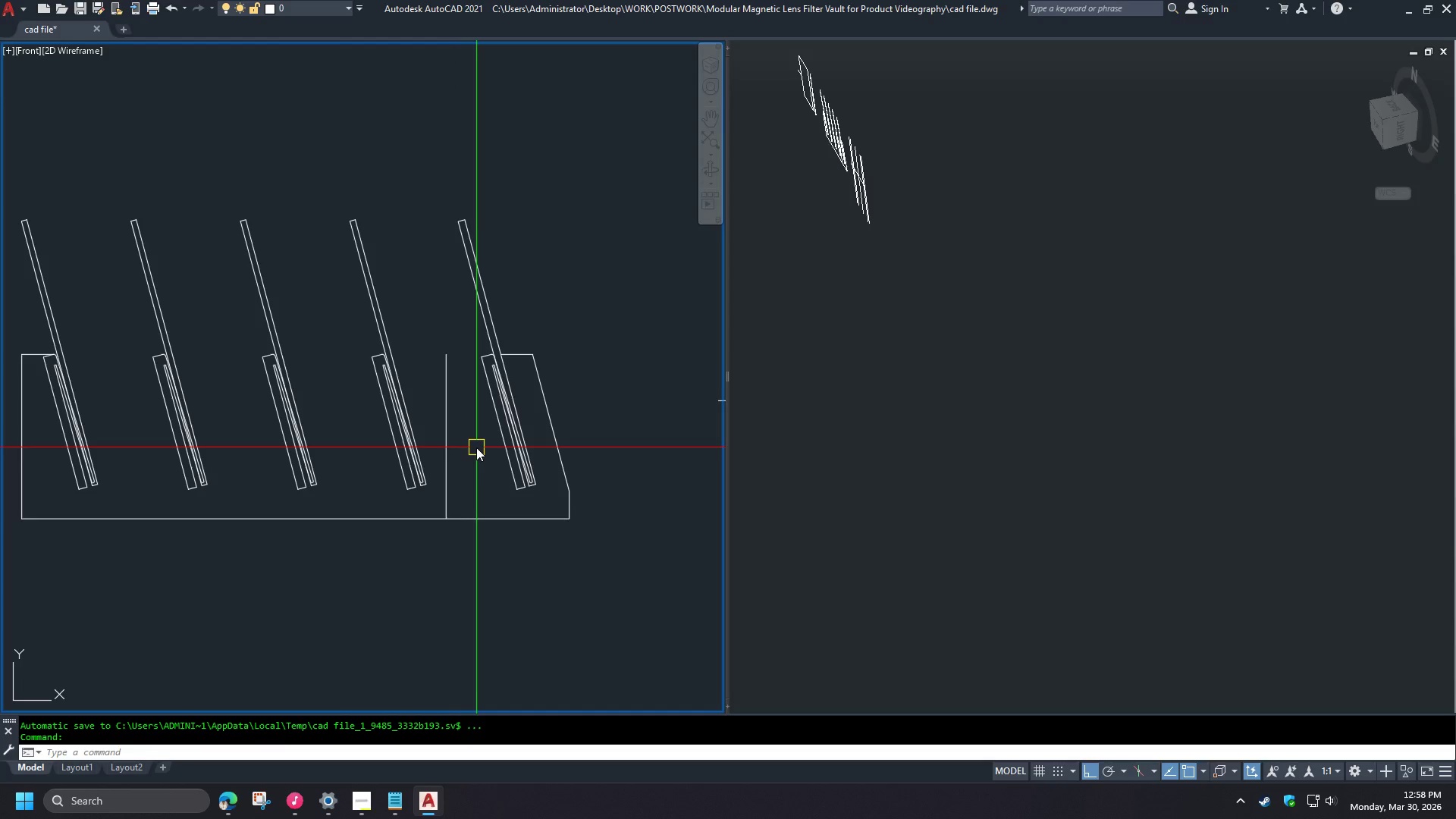 
scroll: coordinate [468, 388], scroll_direction: up, amount: 2.0
 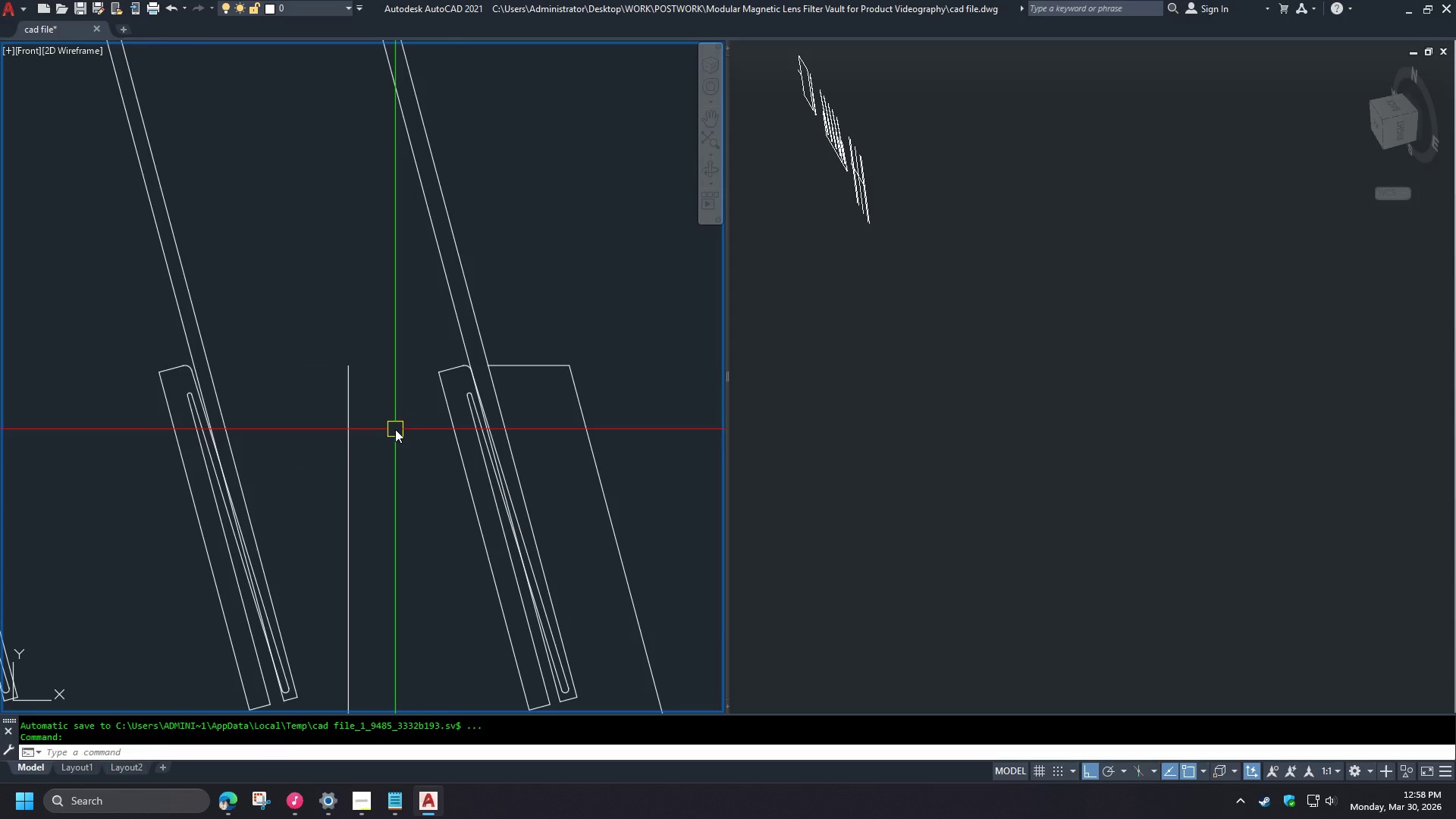 
left_click([350, 444])
 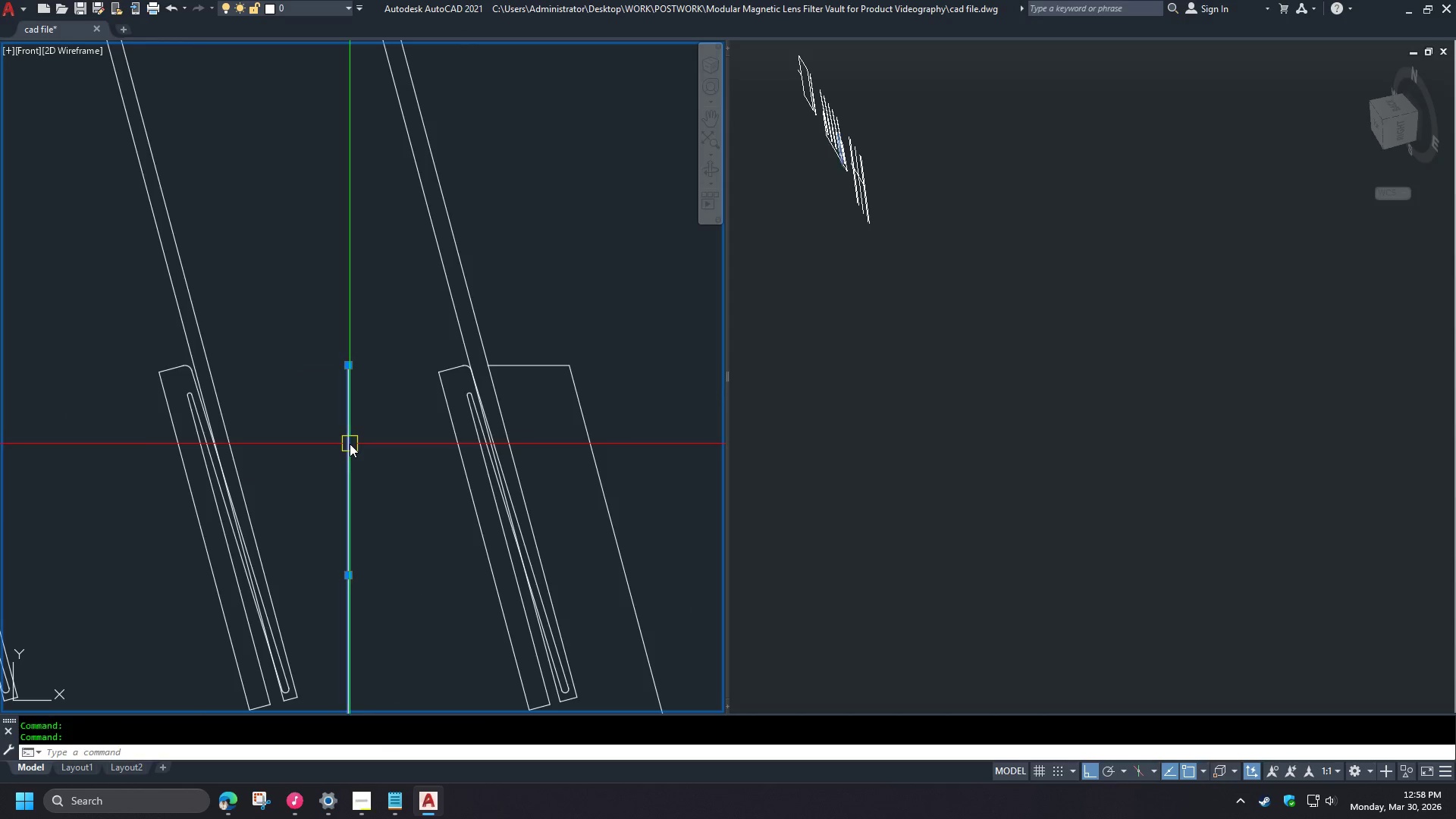 
key(E)
 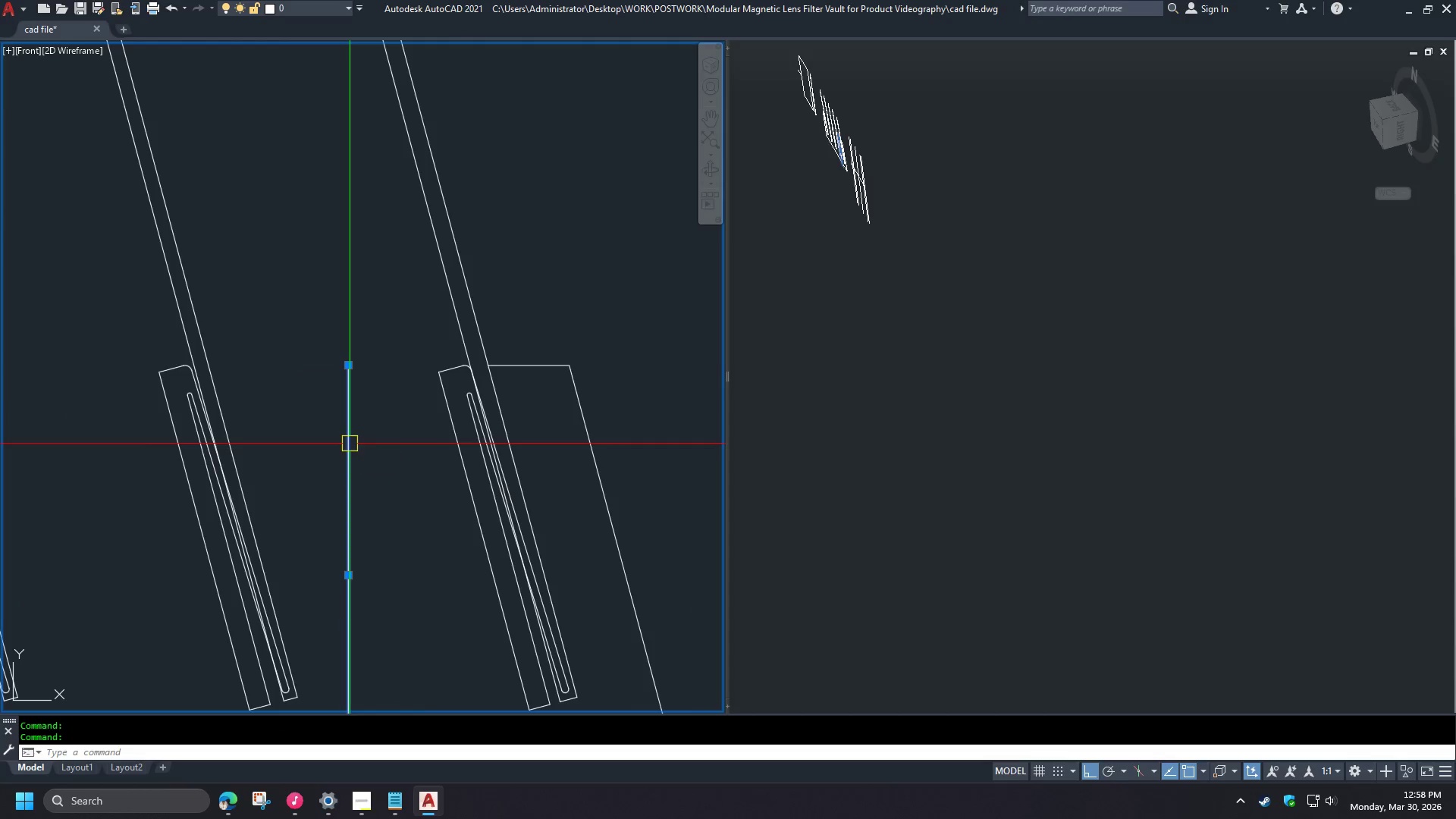 
key(Space)
 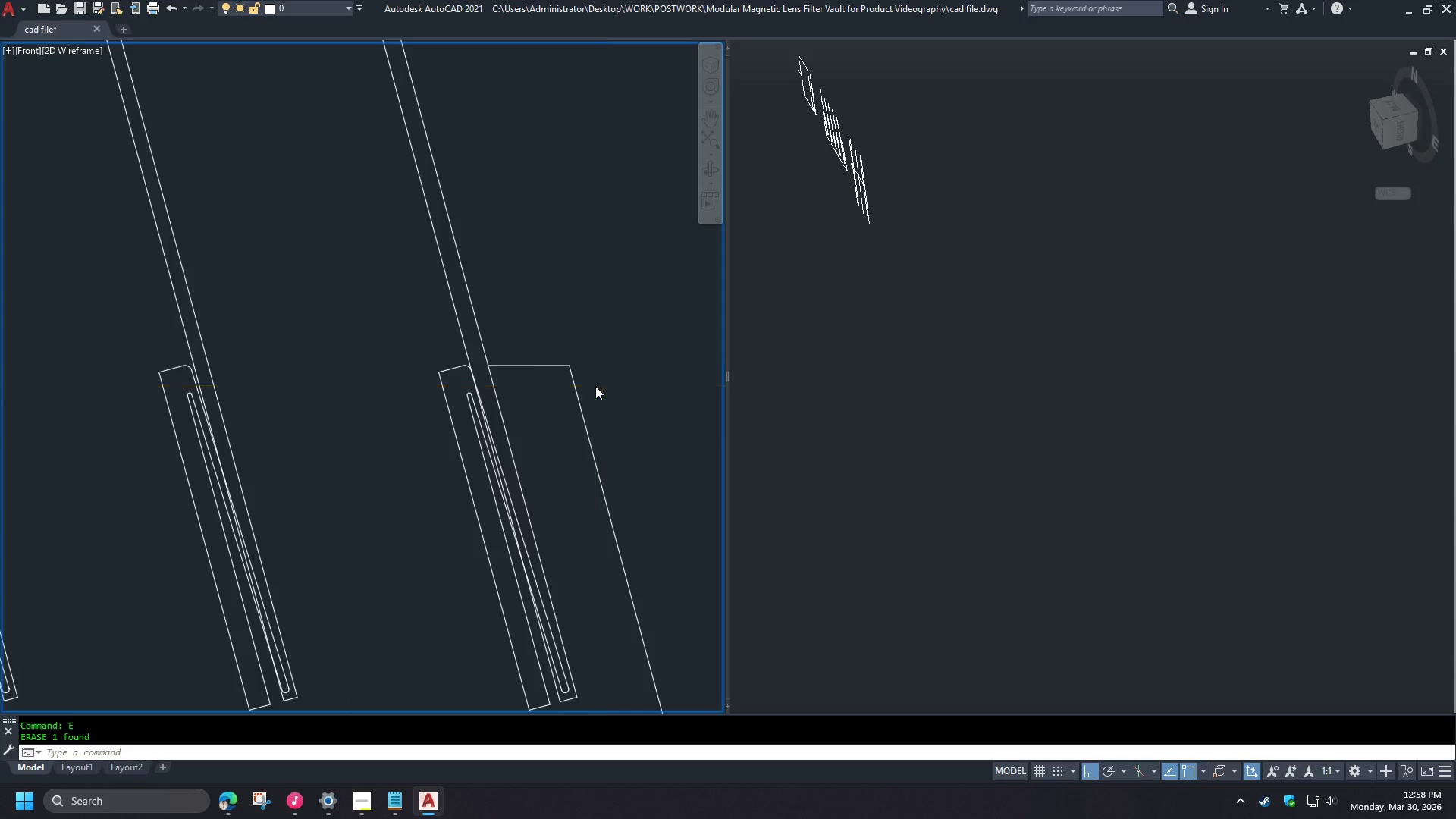 
scroll: coordinate [595, 386], scroll_direction: down, amount: 2.0
 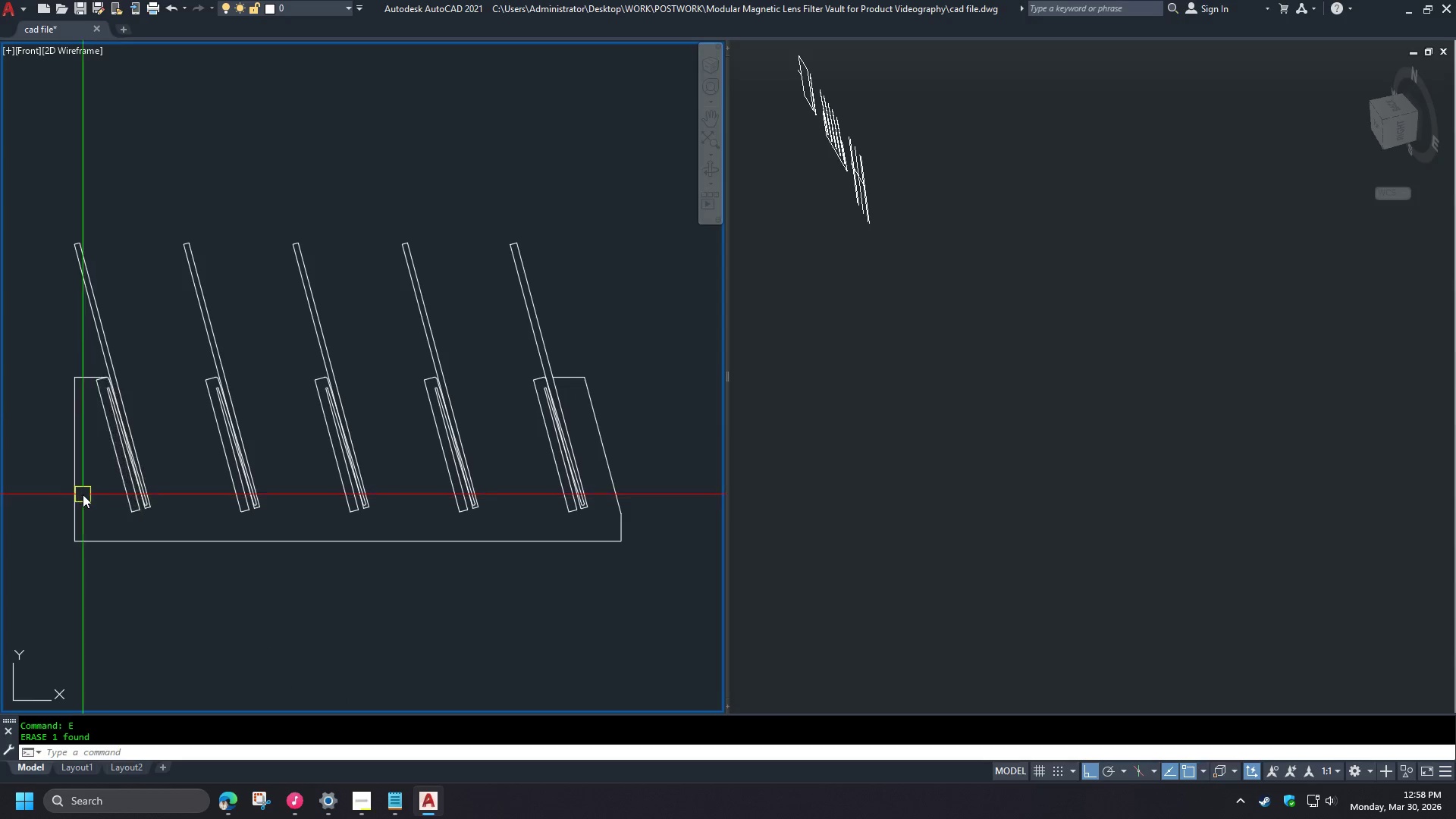 
left_click([71, 492])
 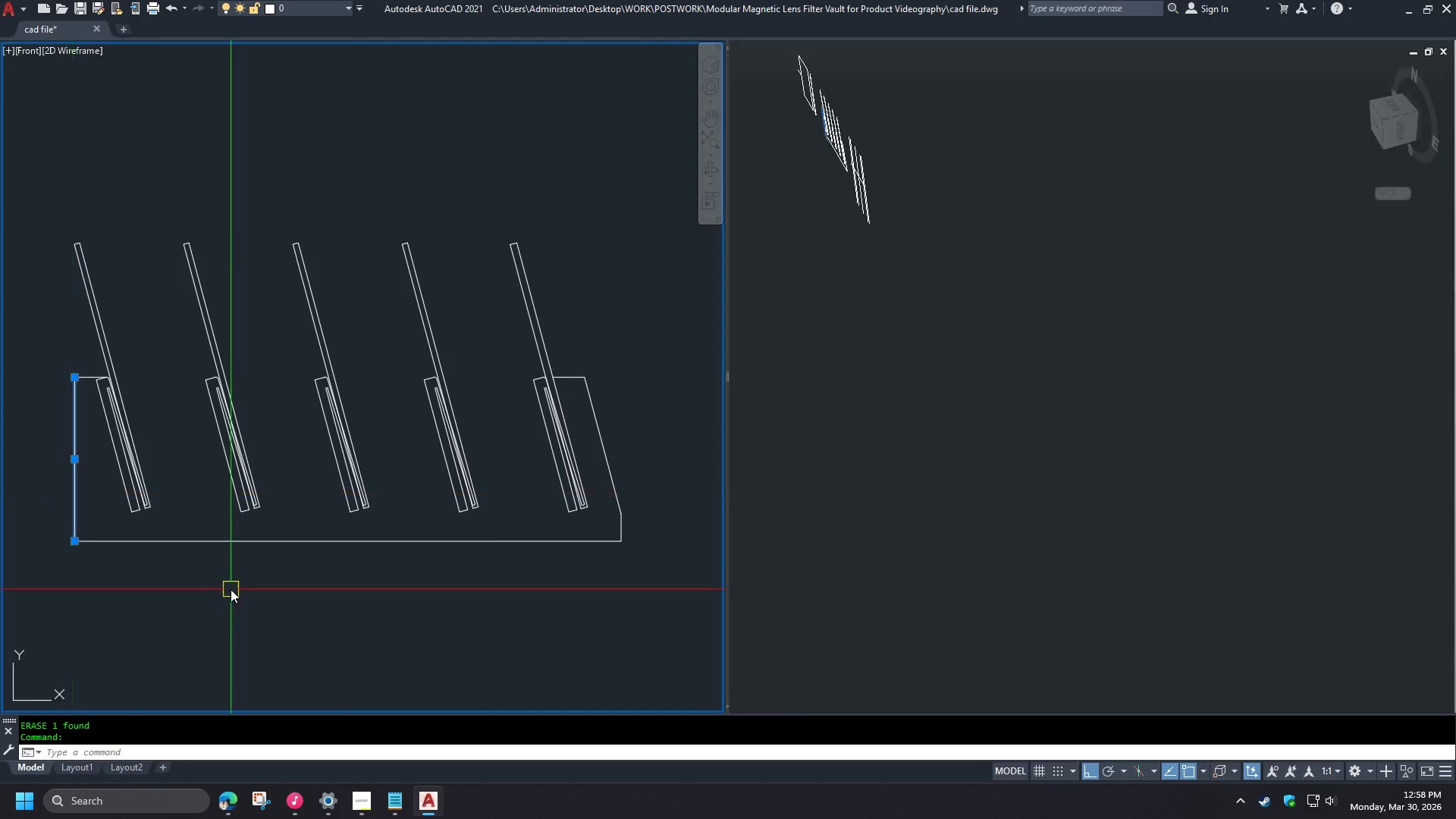 
type(co 150)
key(NumpadEnter)
 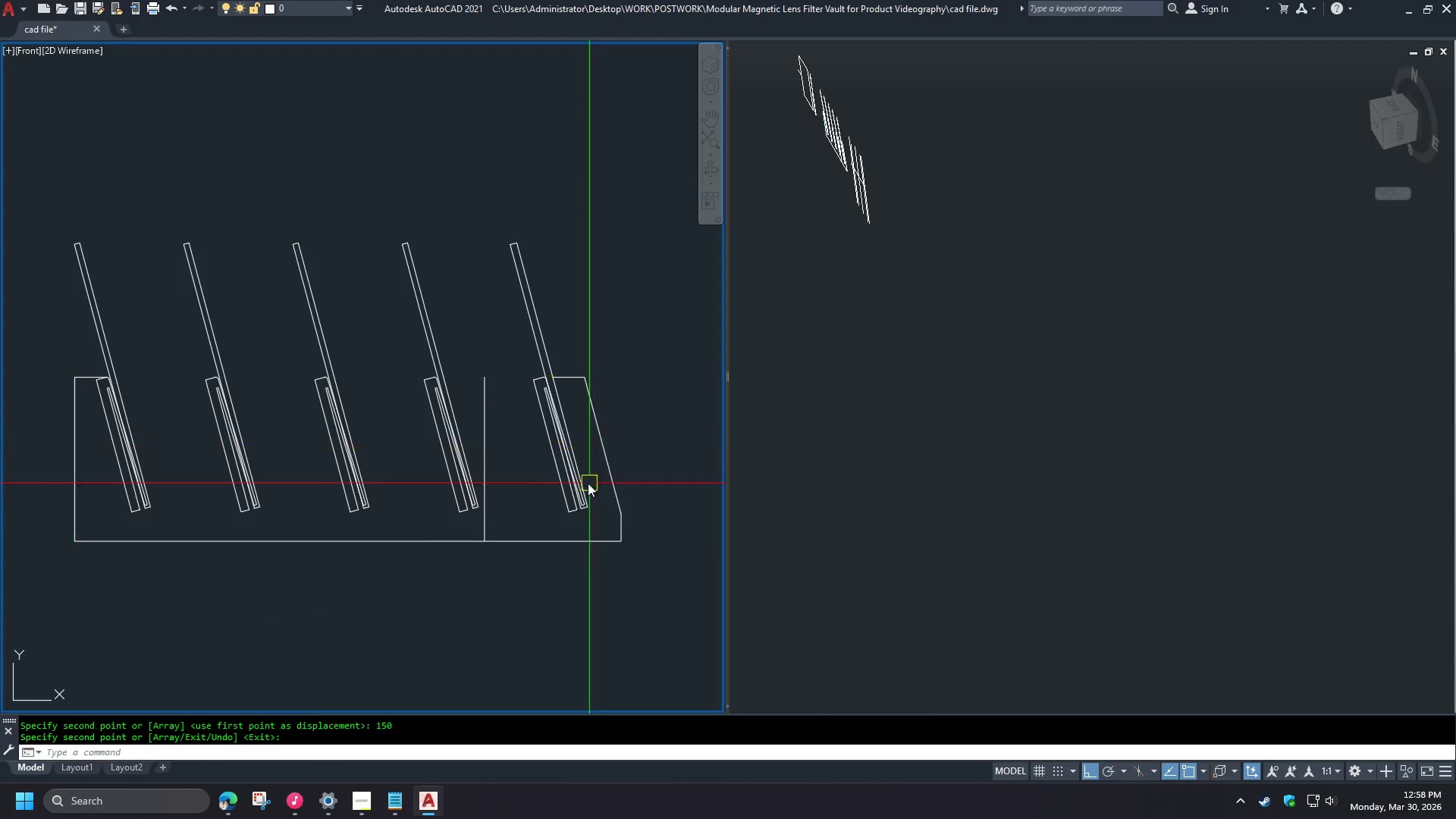 
left_click_drag(start_coordinate=[252, 607], to_coordinate=[261, 610])
 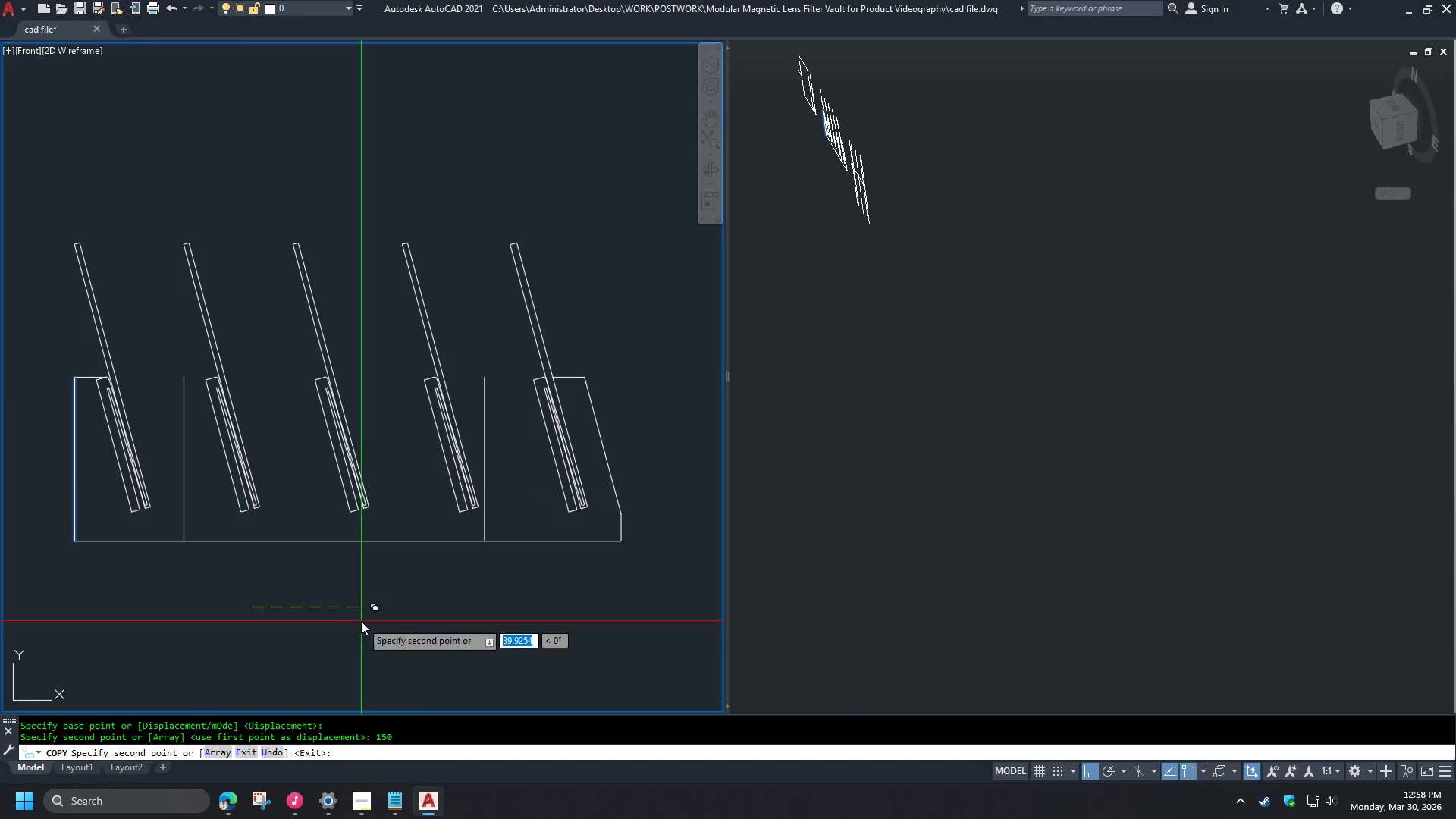 
key(Space)
 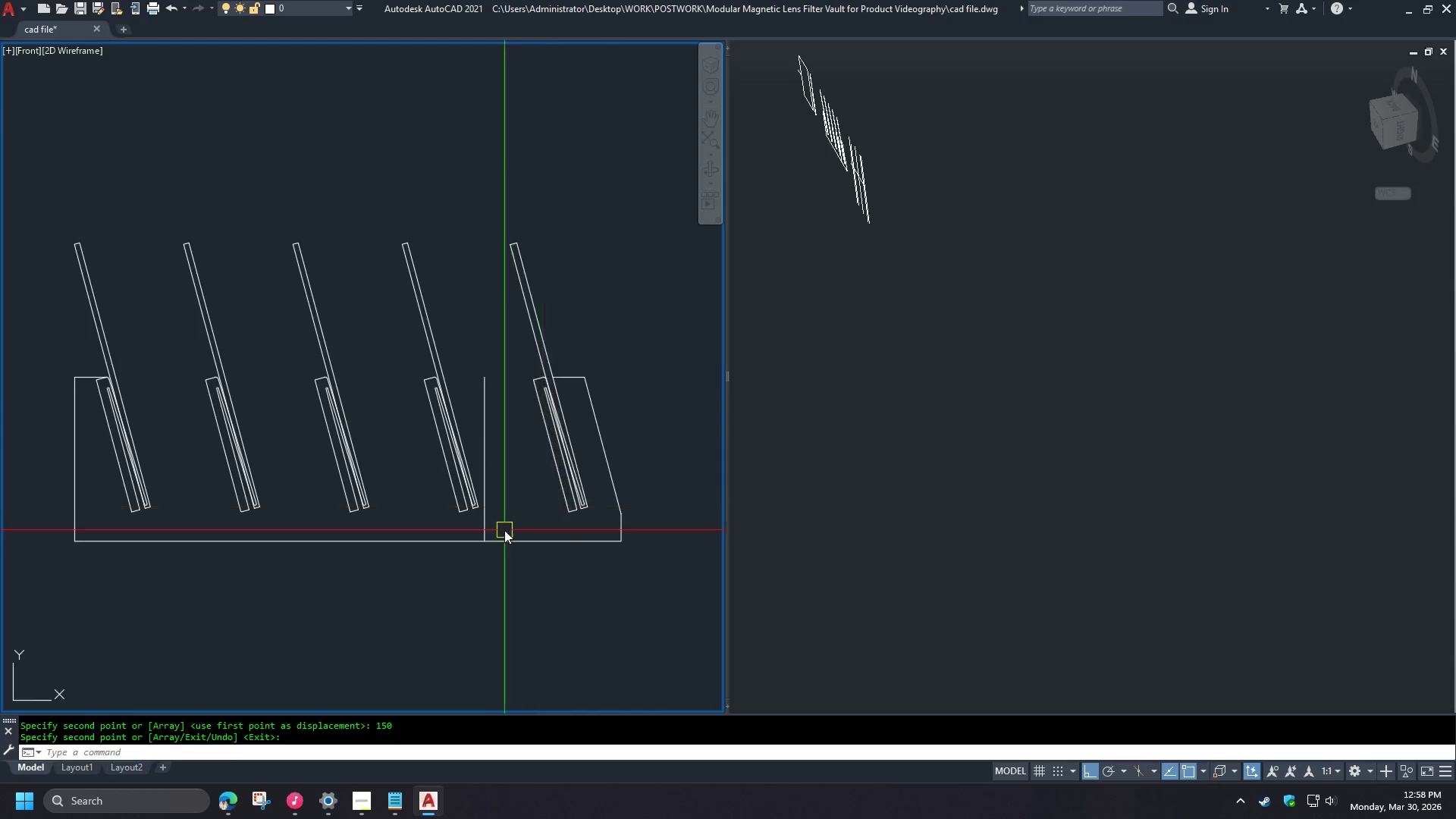 
key(D)
 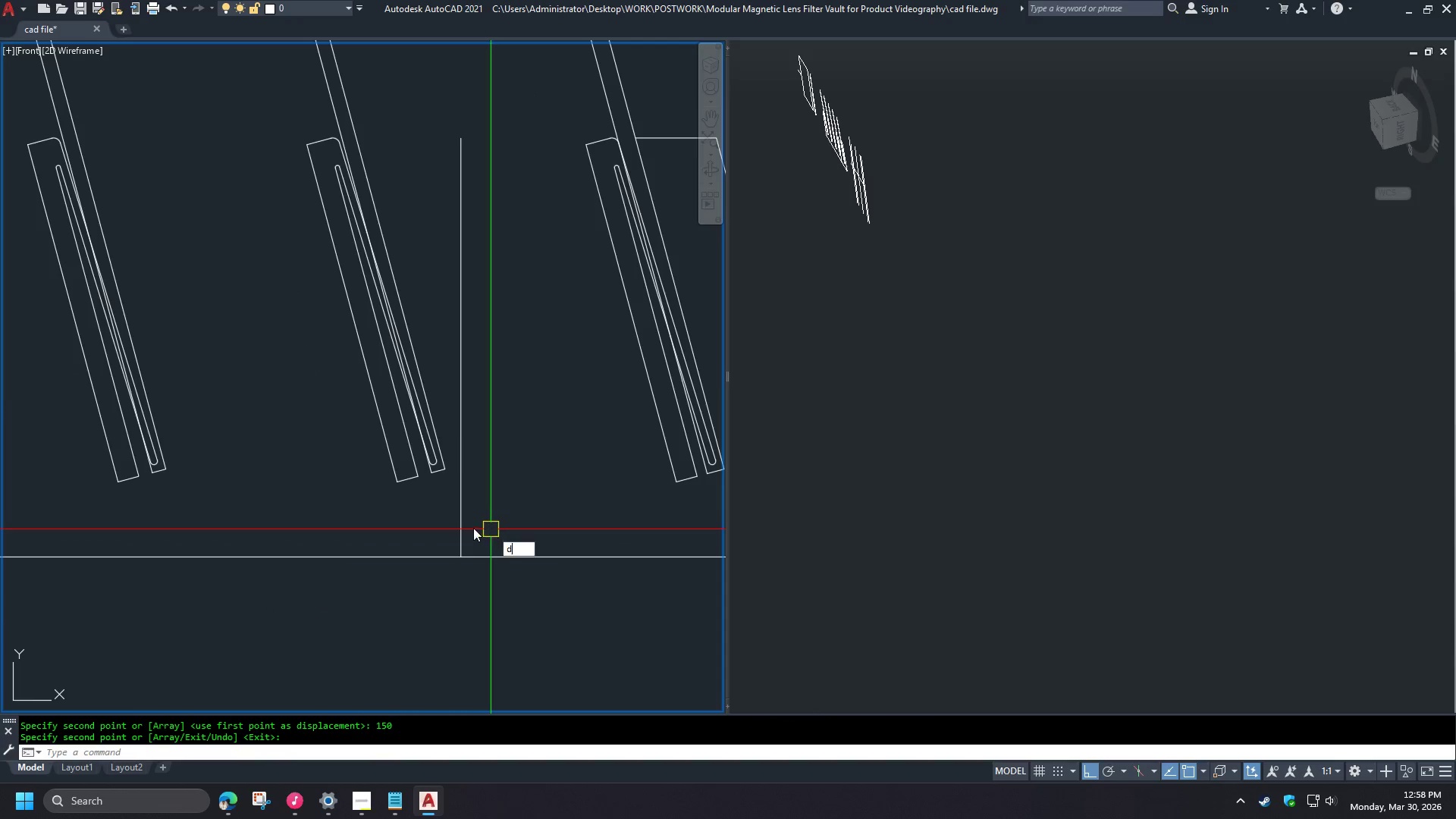 
key(Space)
 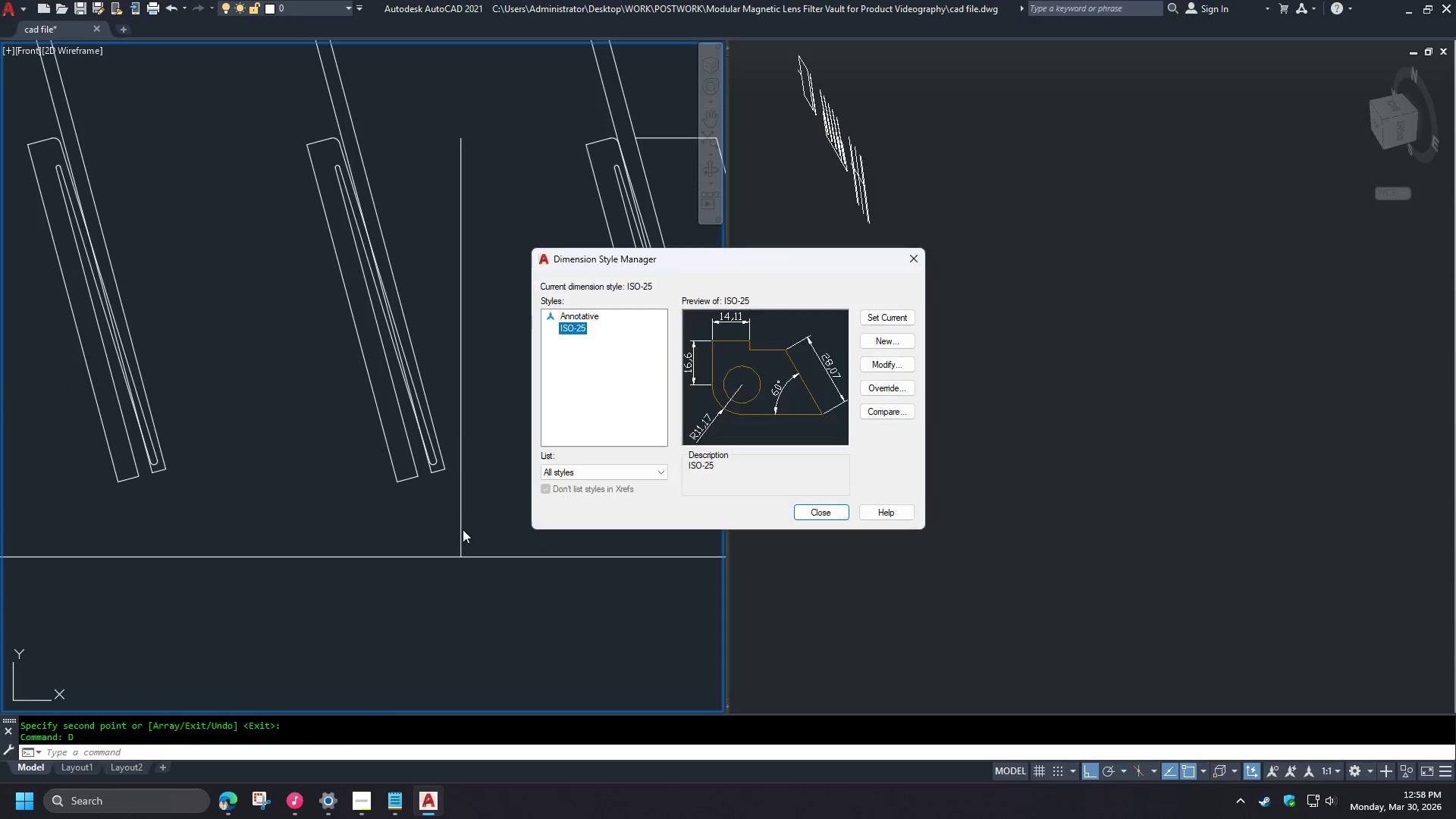 
scroll: coordinate [499, 532], scroll_direction: up, amount: 2.0
 